 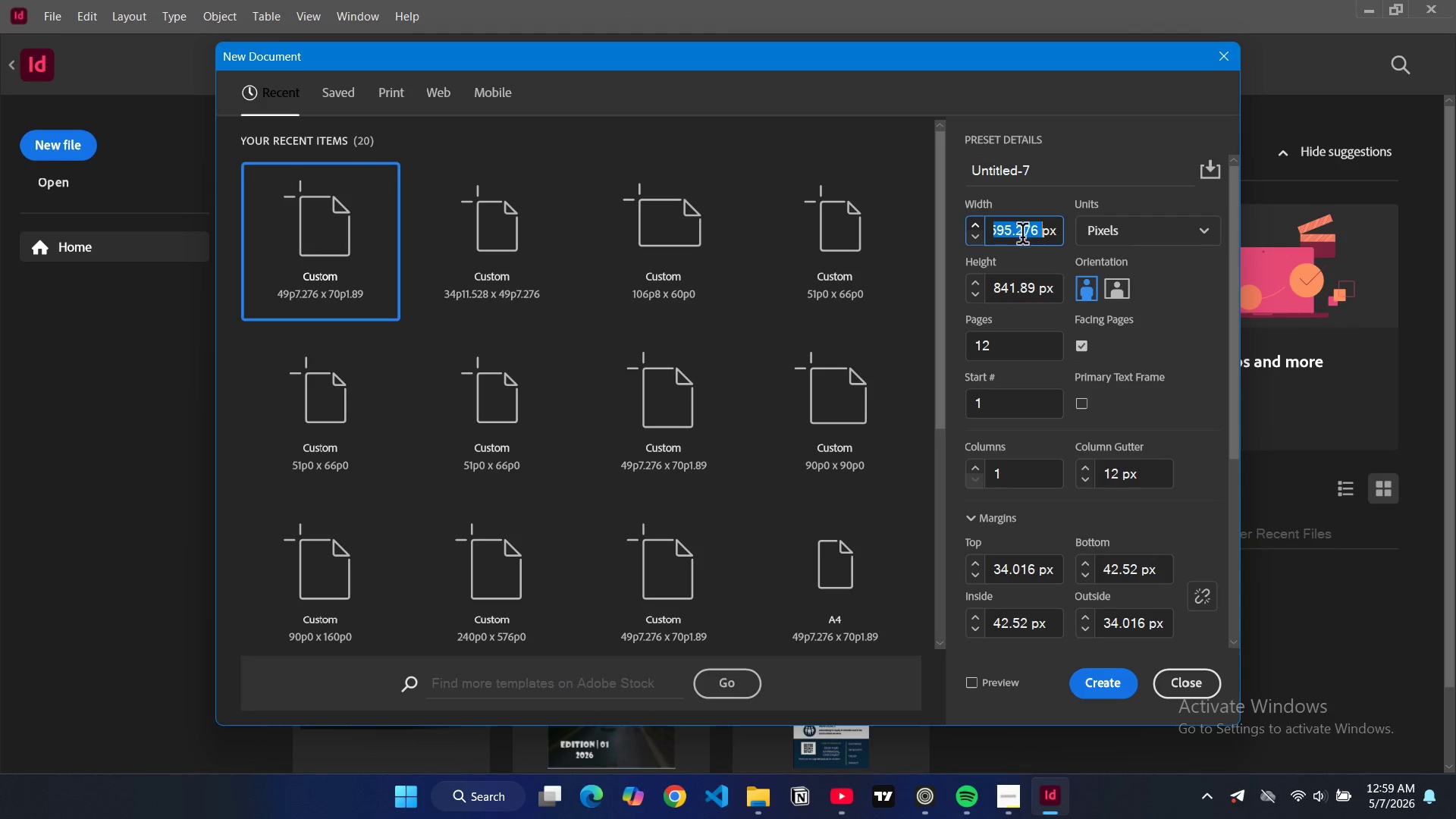 
type(1920)
 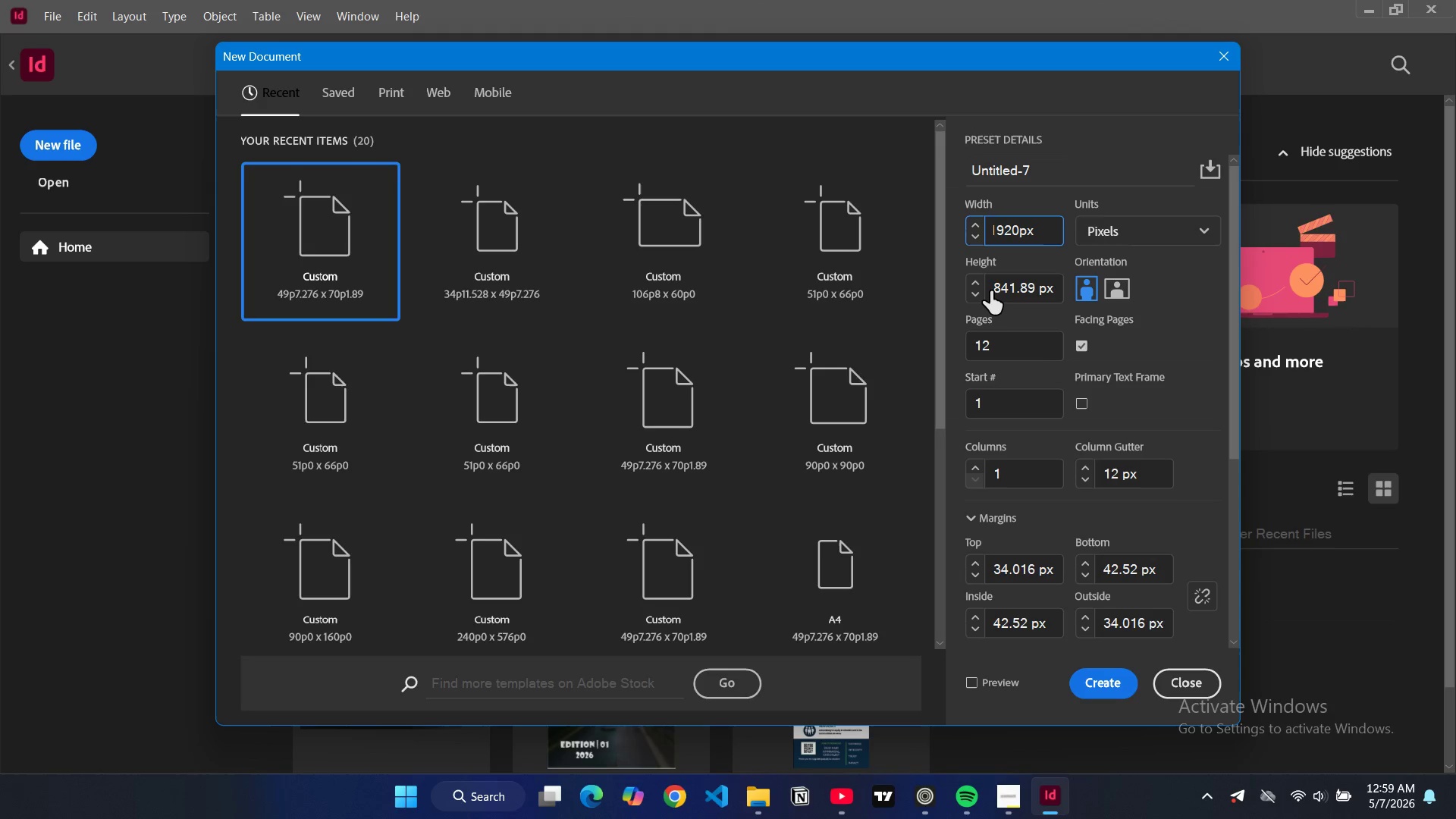 
double_click([996, 293])
 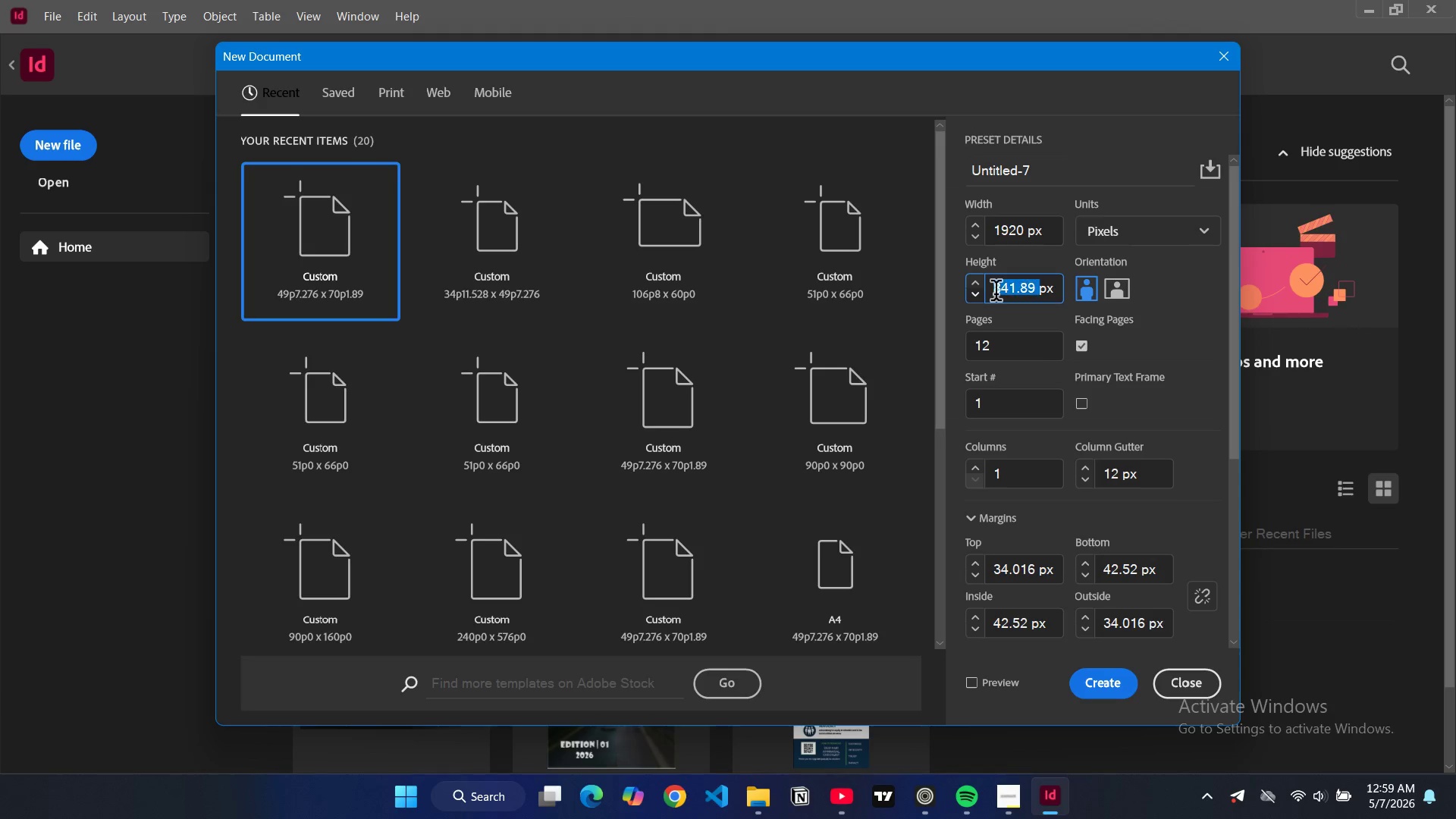 
triple_click([996, 293])
 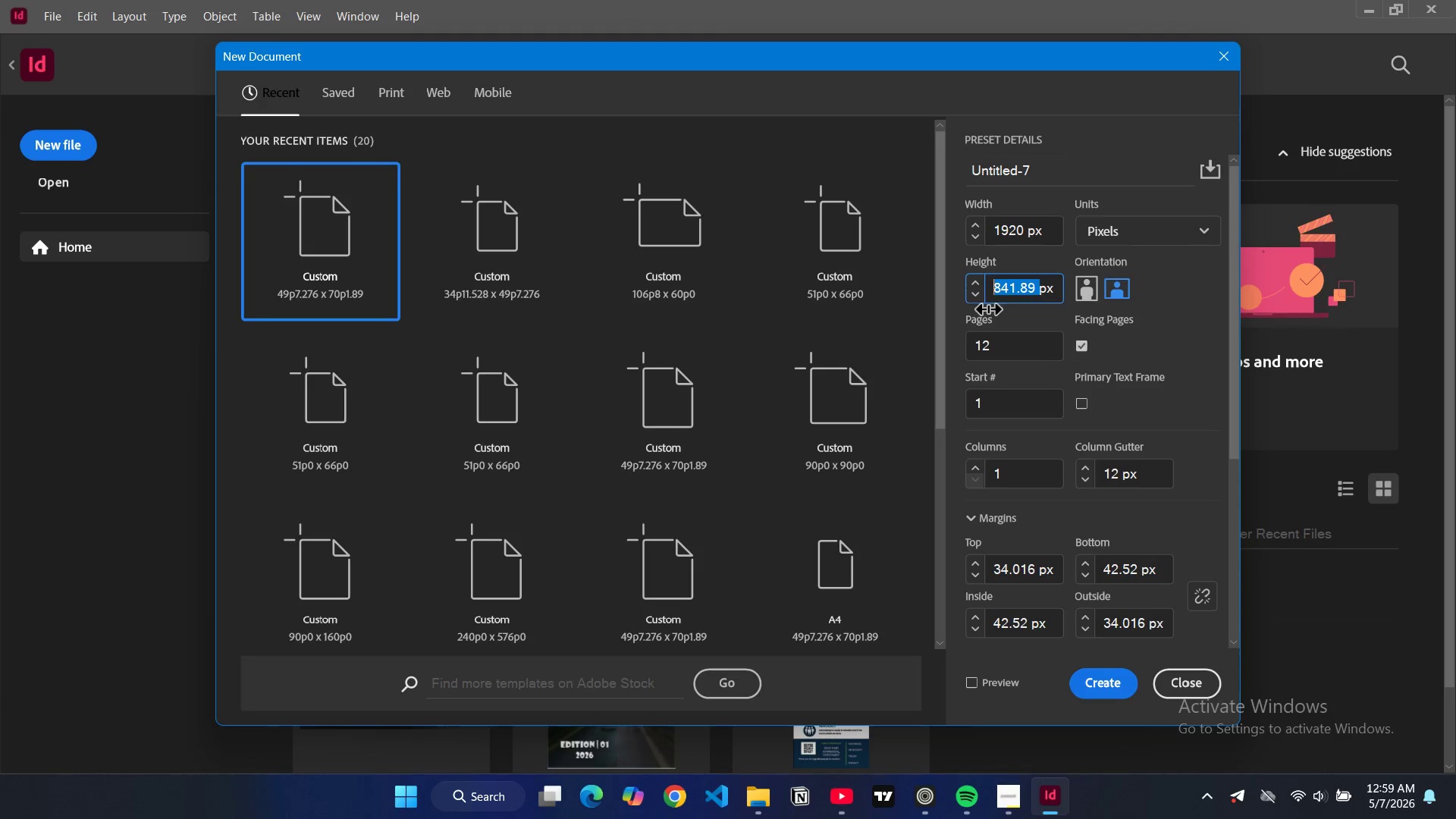 
type(1080)
 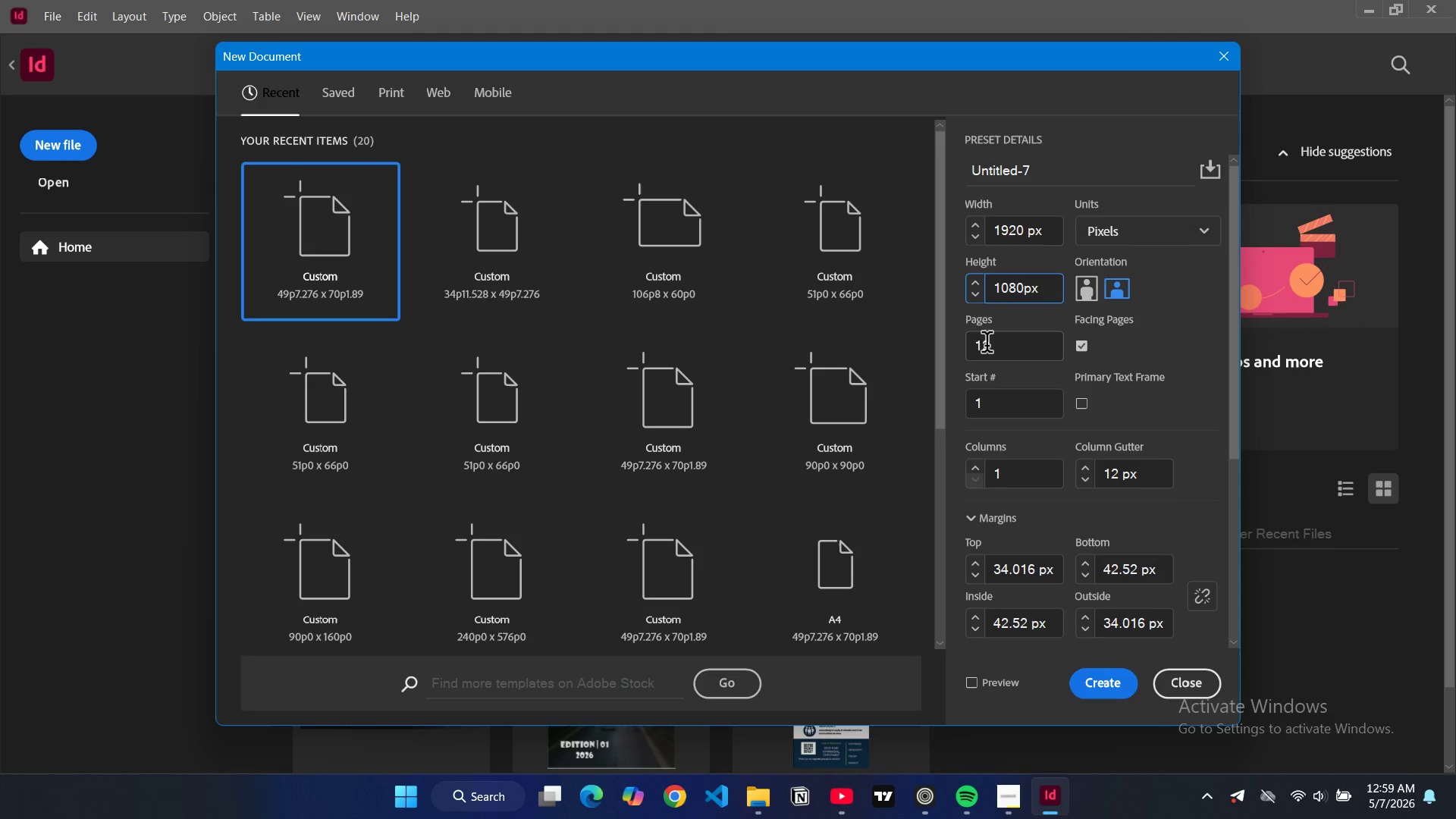 
double_click([984, 344])
 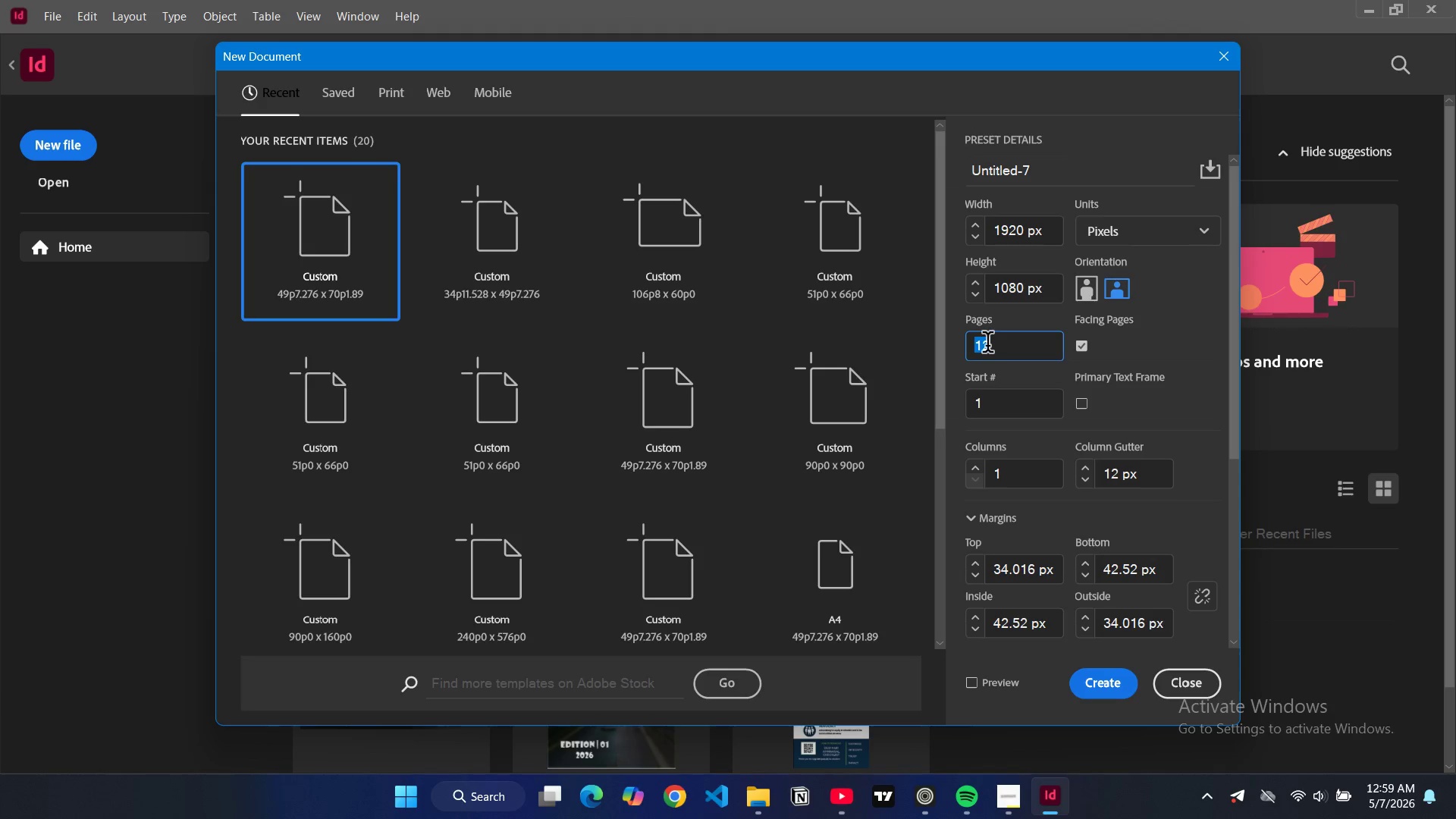 
key(3)
 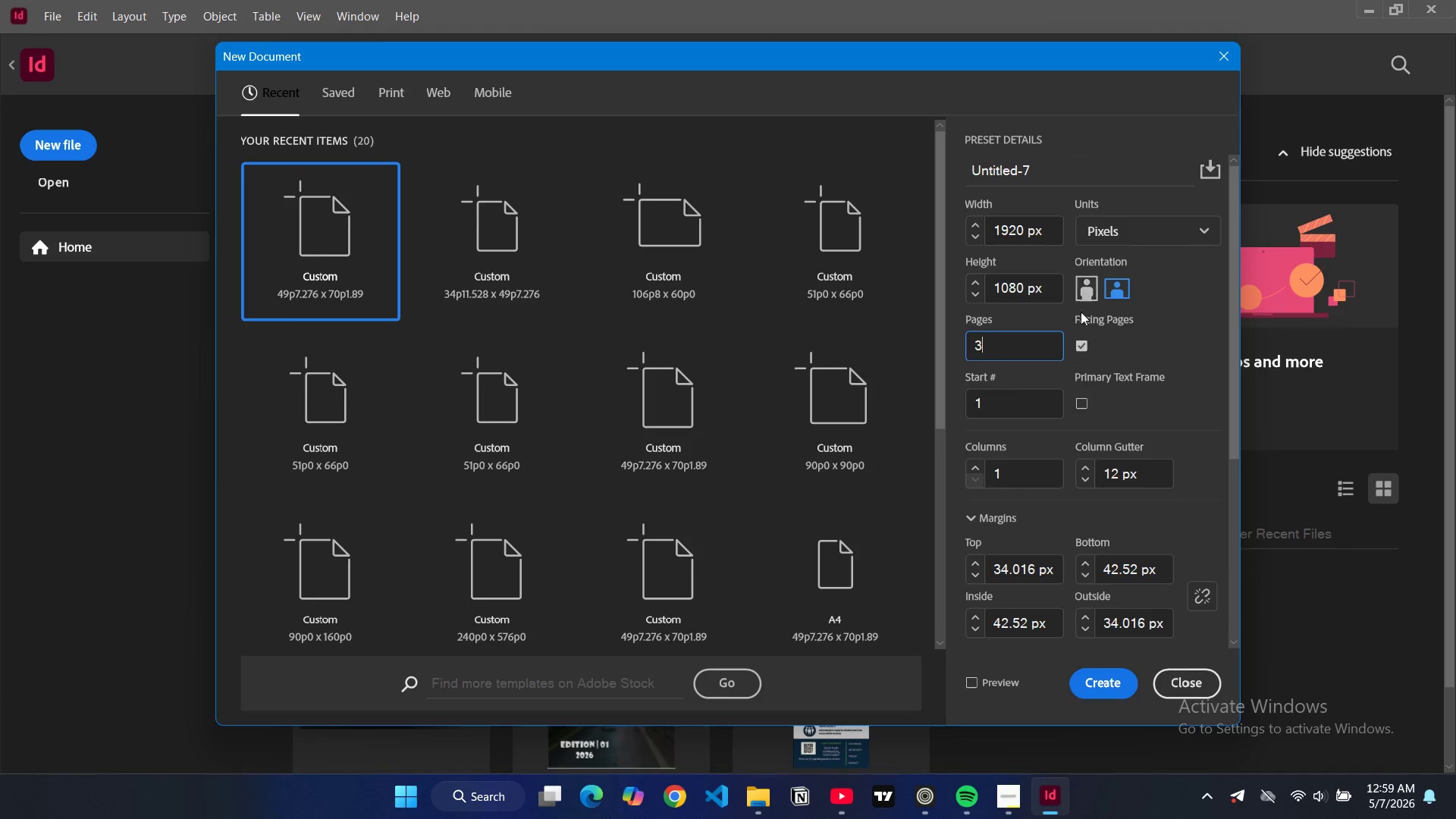 
wait(9.88)
 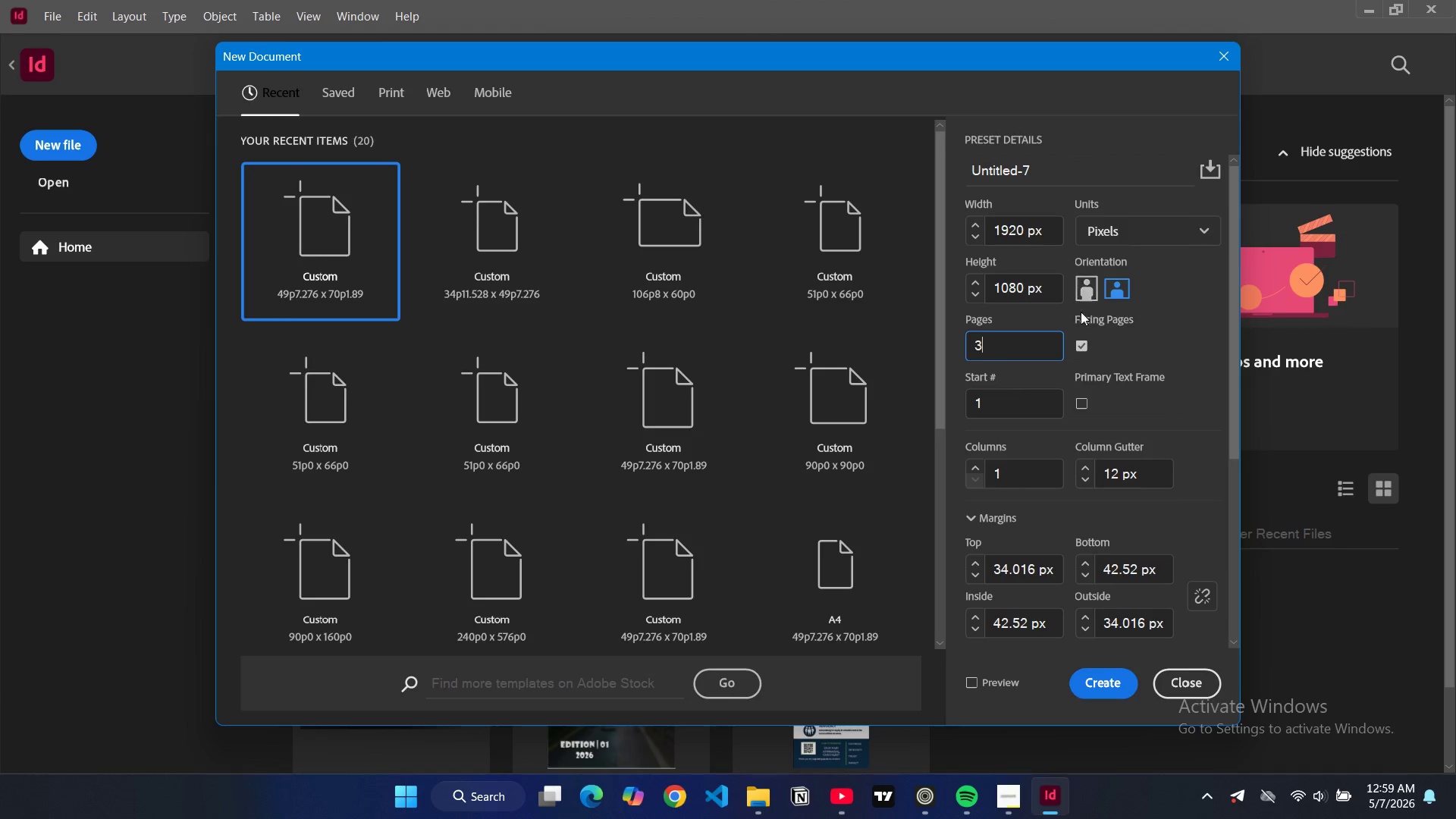 
double_click([998, 574])
 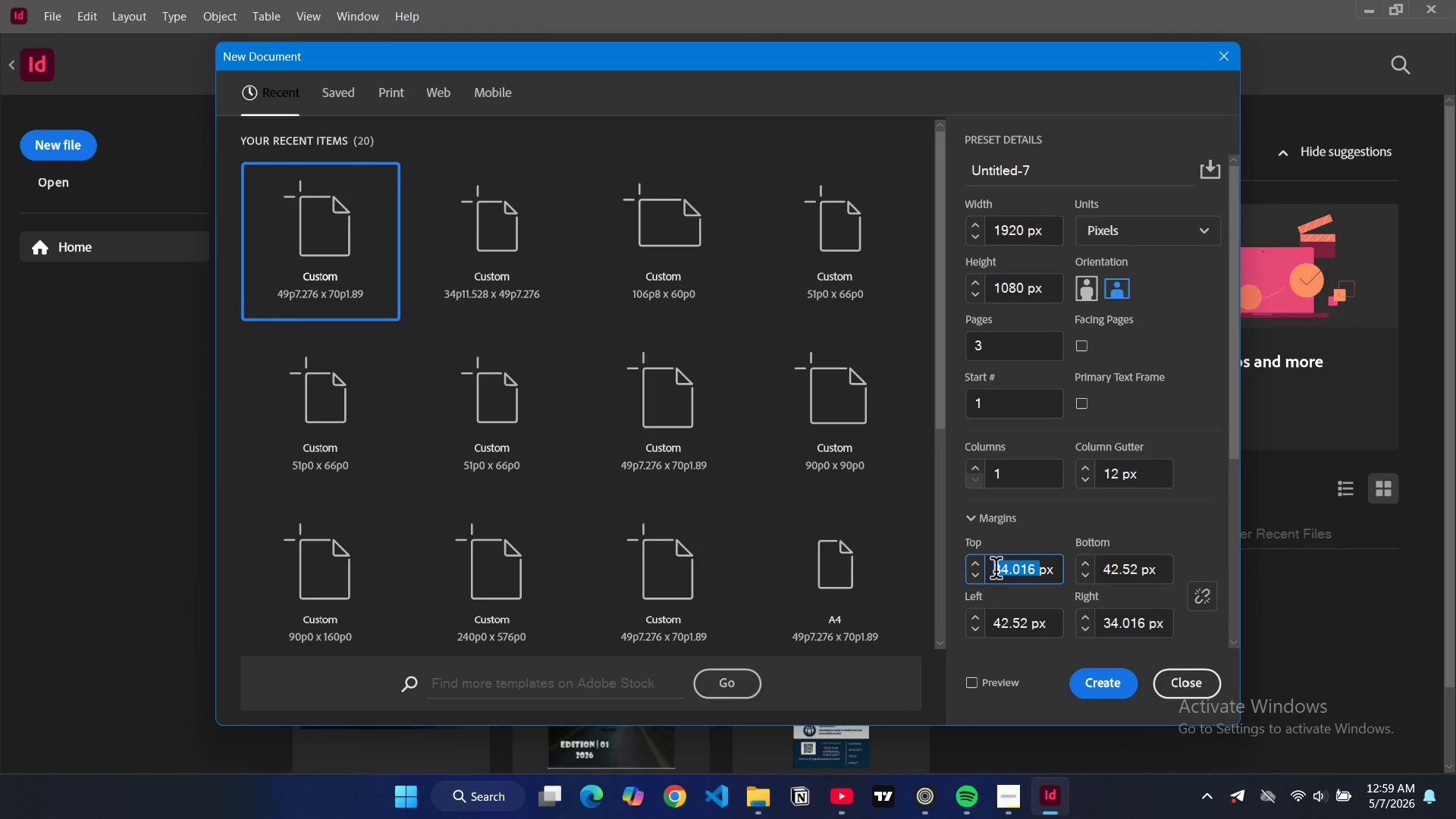 
type(80)
 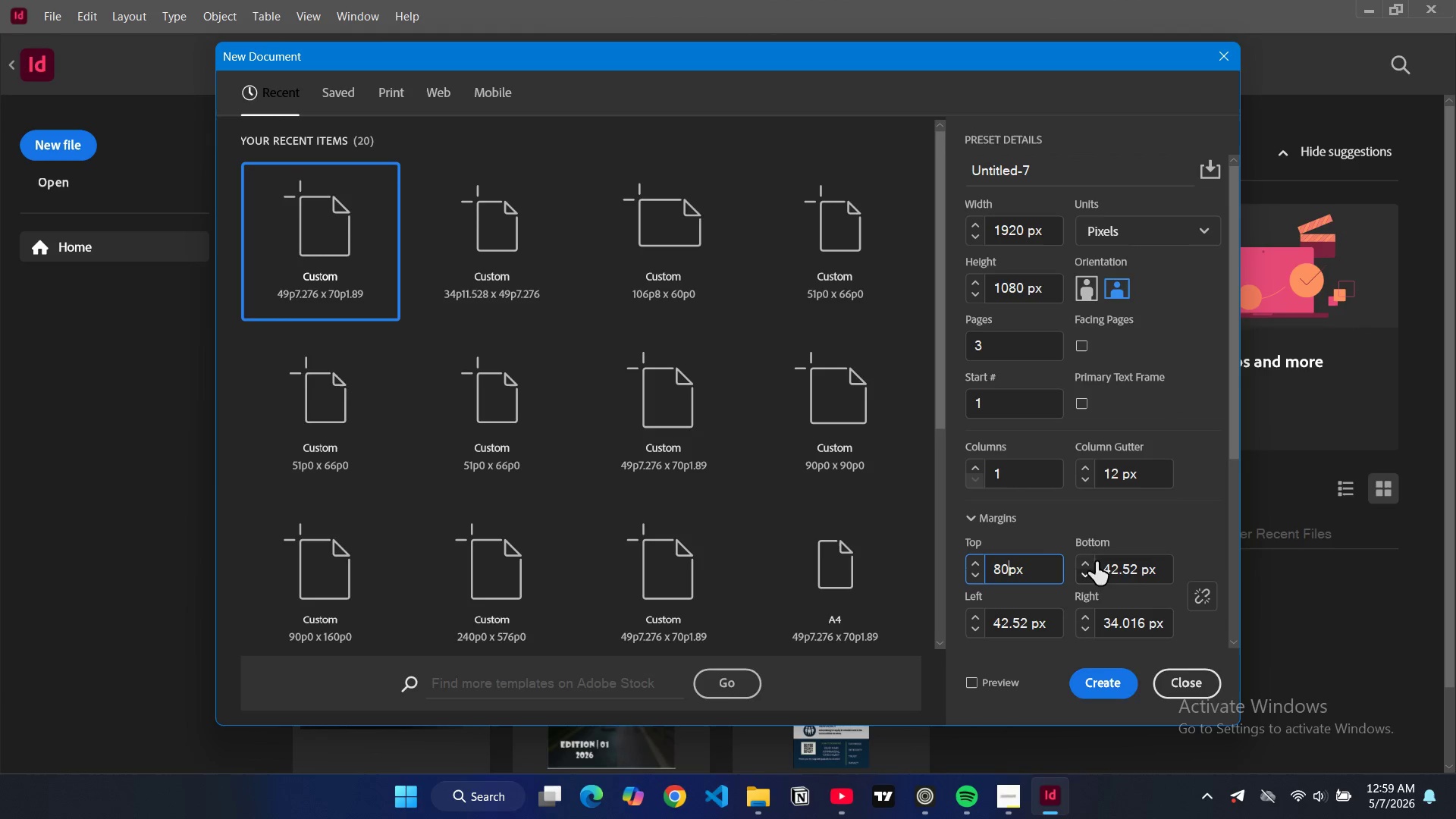 
double_click([1122, 574])
 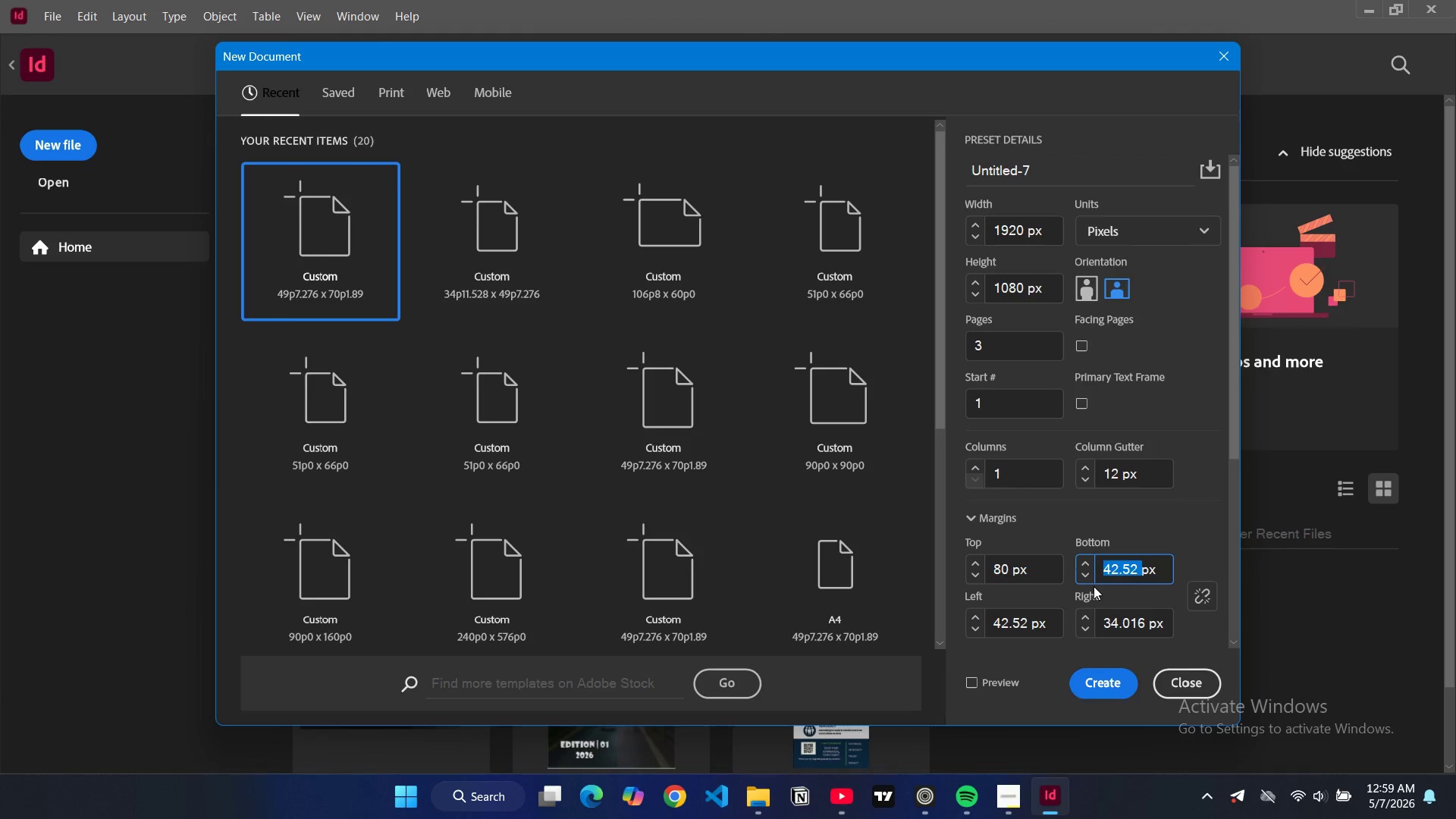 
type(80)
 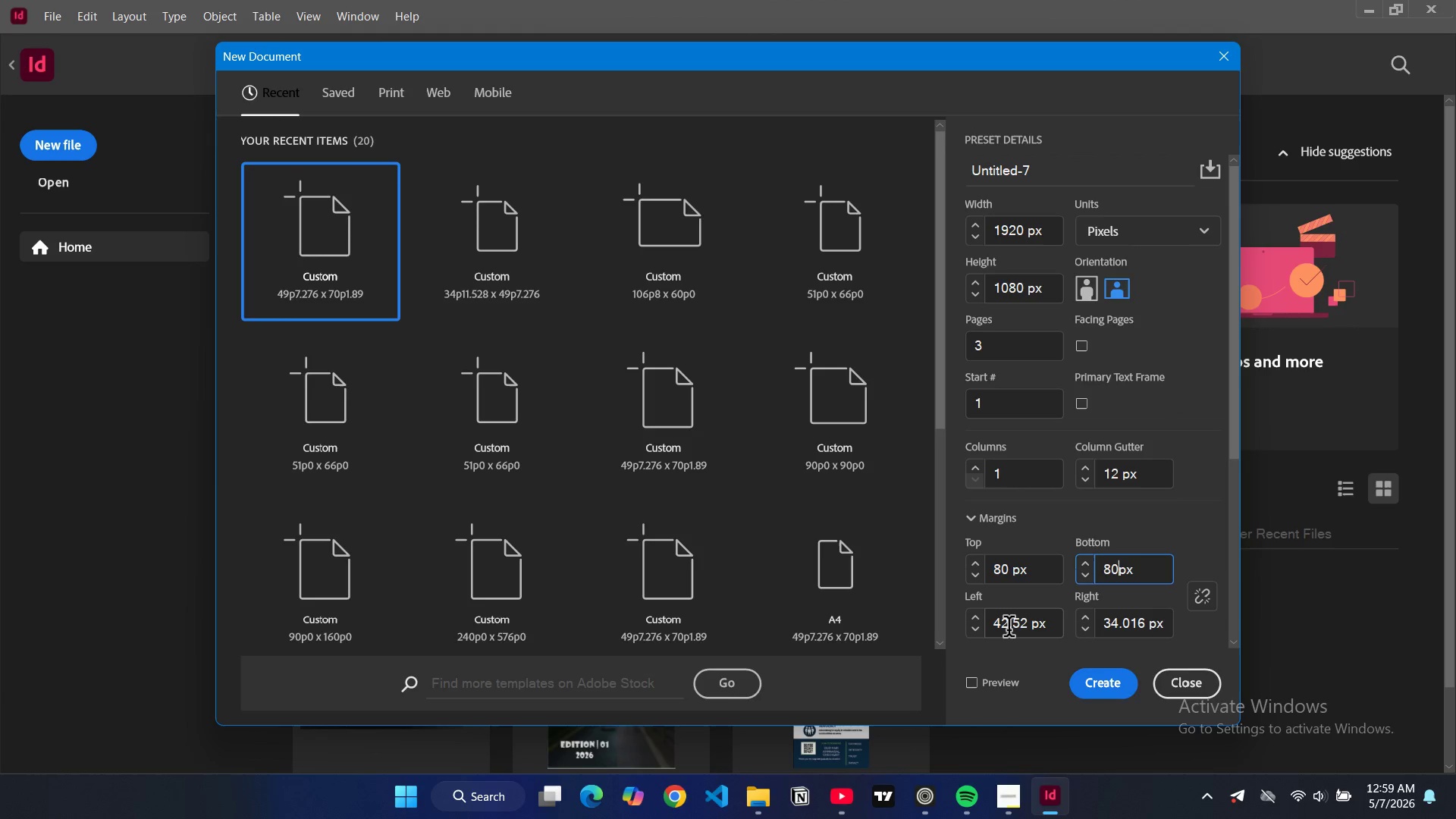 
double_click([1009, 630])
 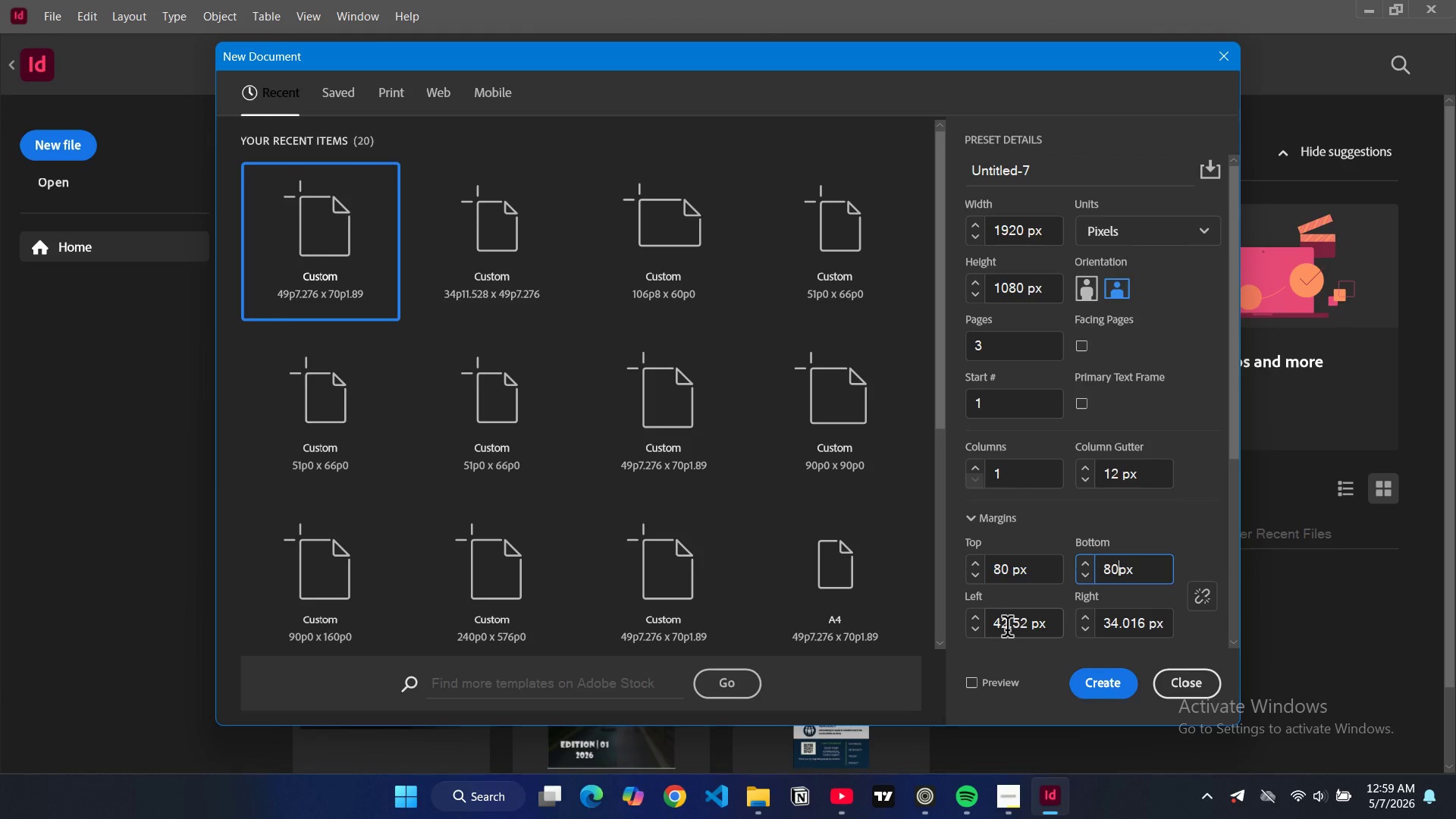 
double_click([1007, 629])
 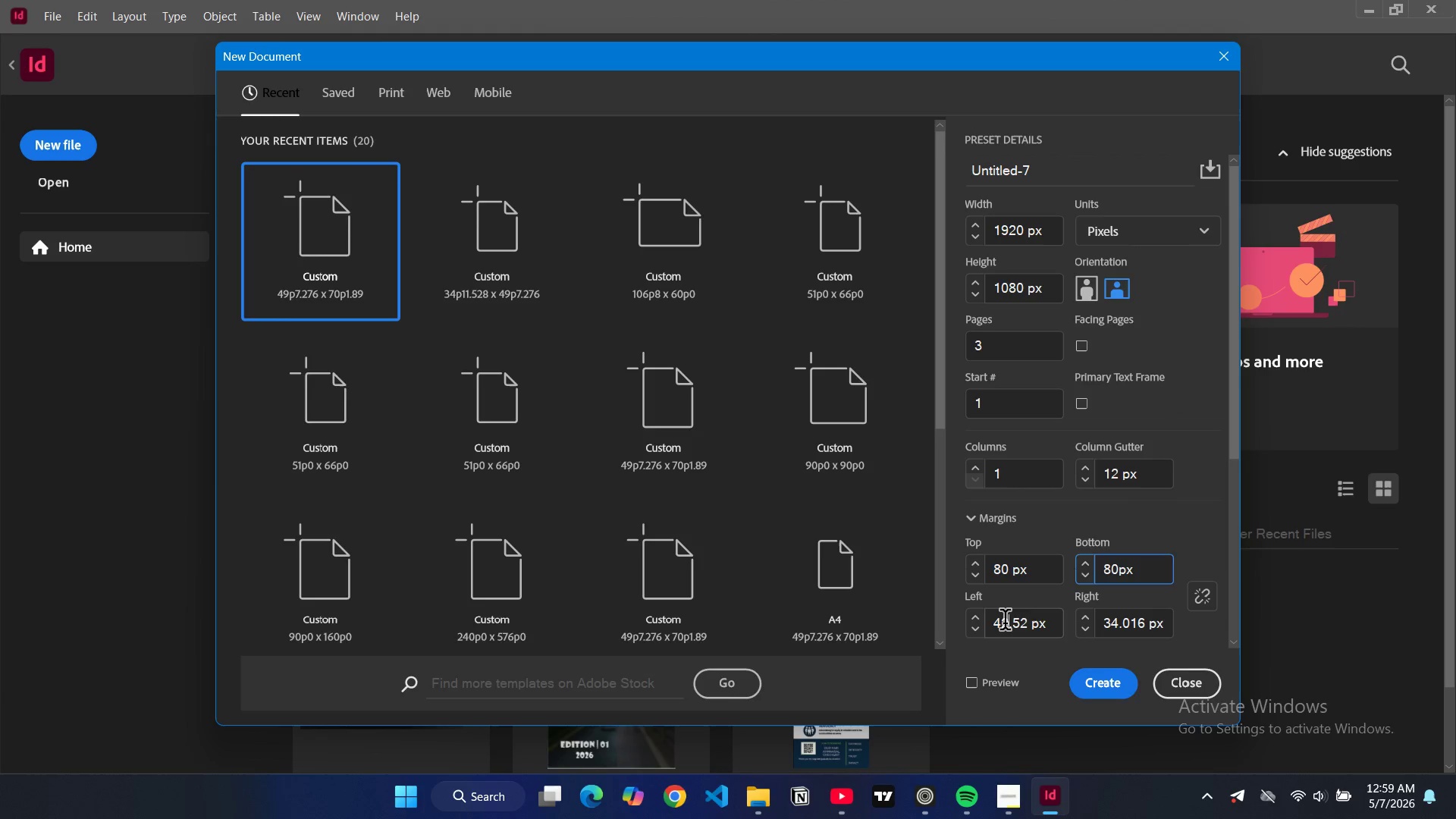 
double_click([1005, 623])
 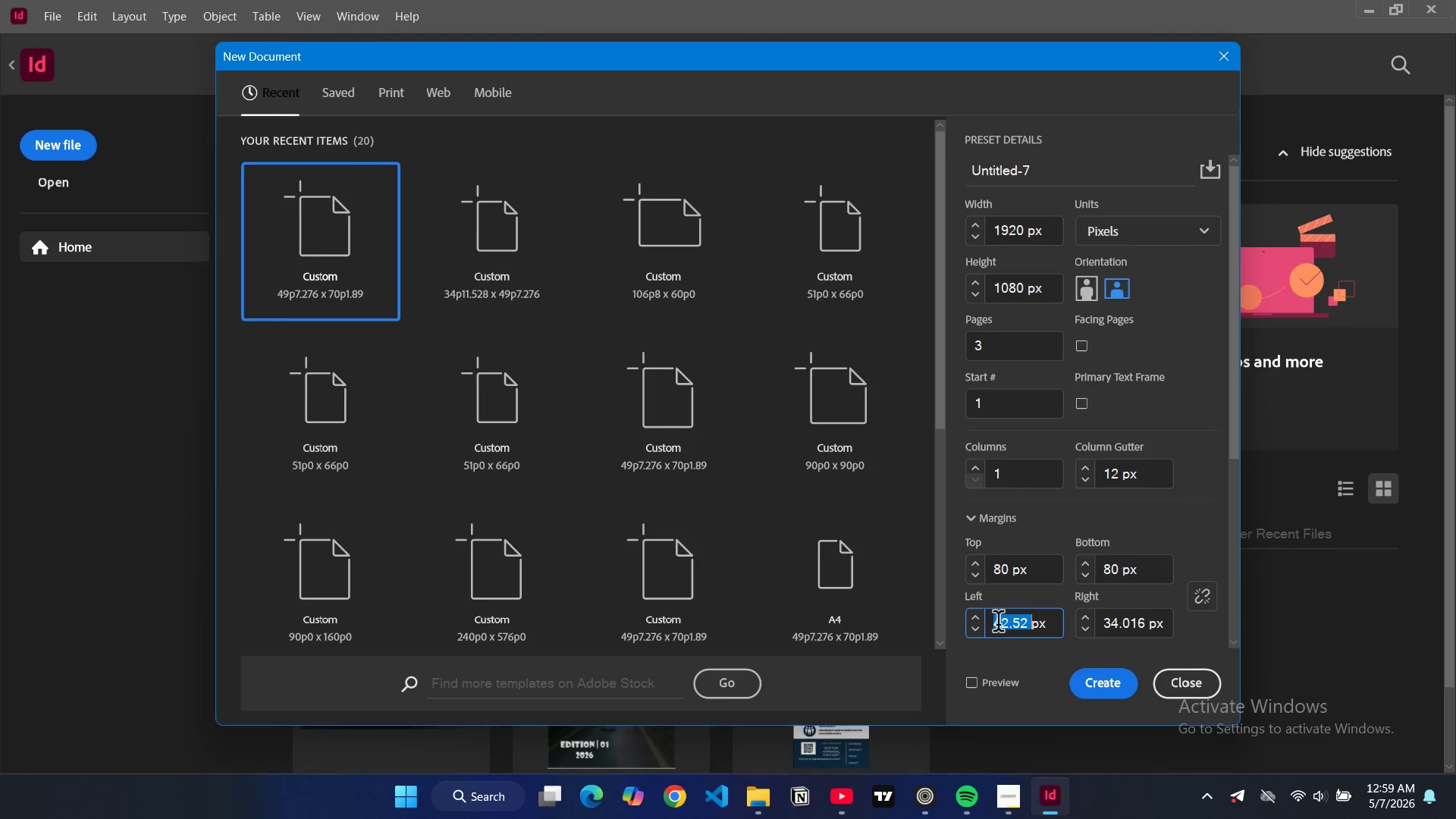 
type(100)
 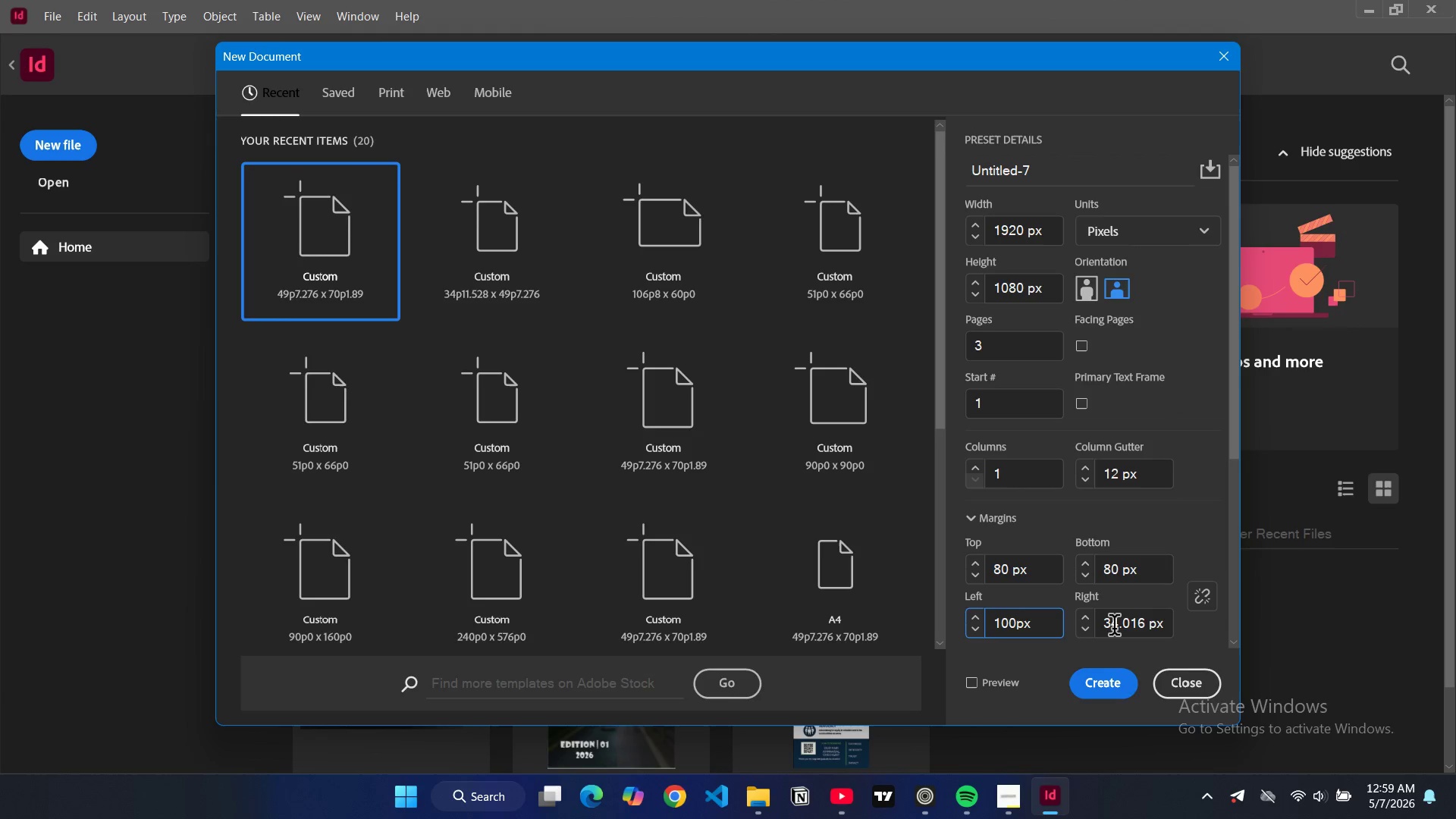 
double_click([1116, 624])
 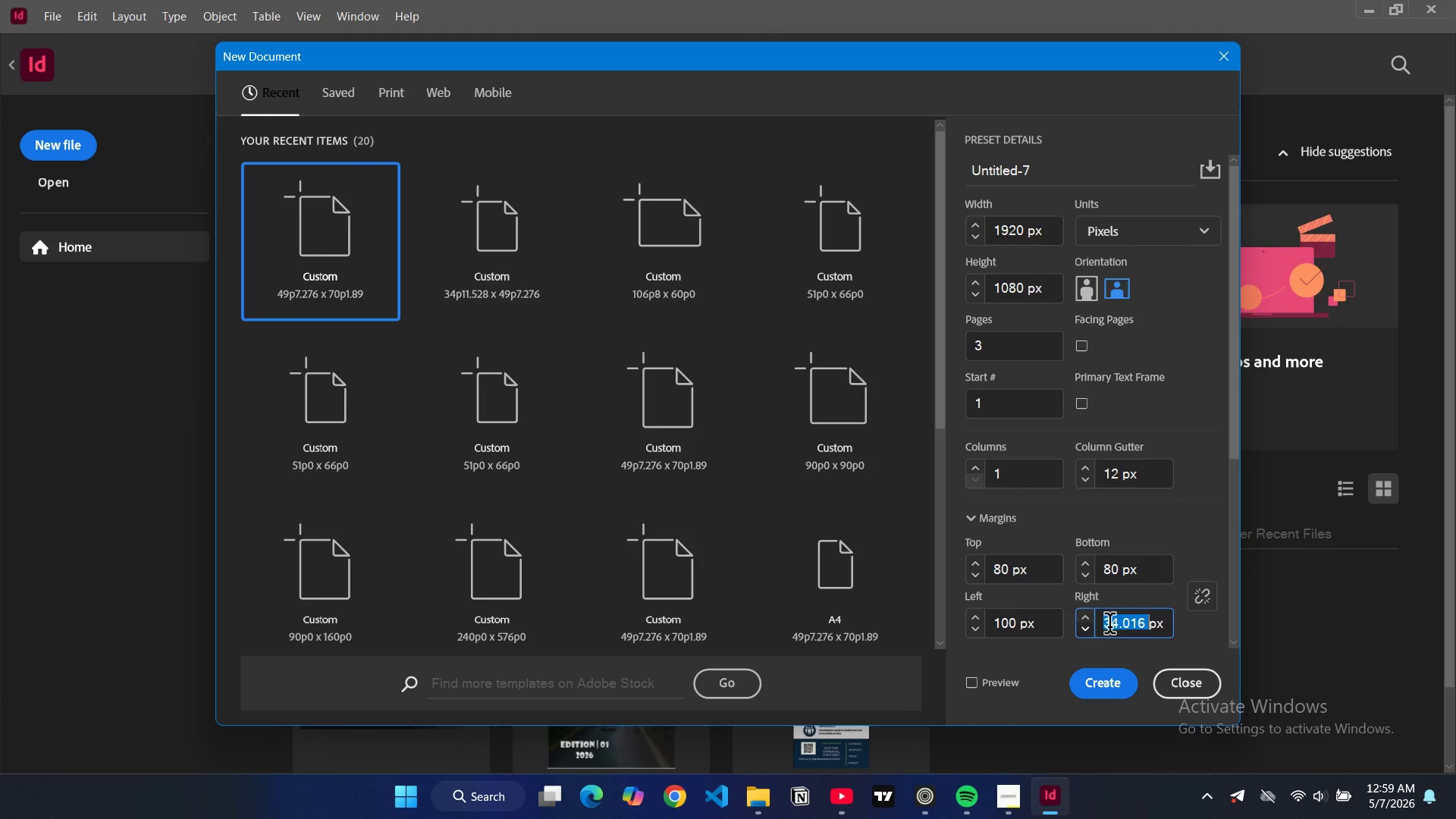 
type(100)
 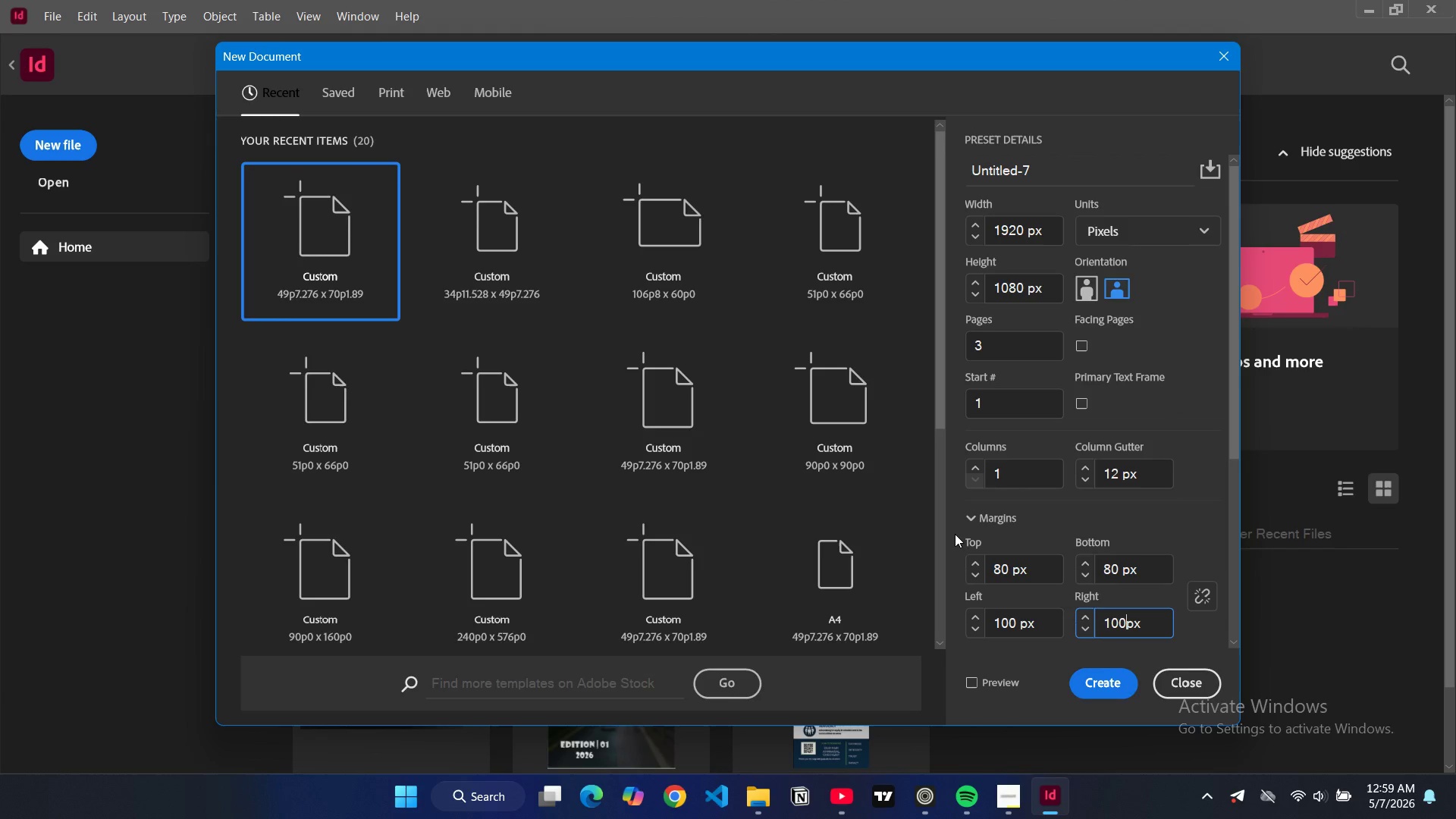 
scroll: coordinate [955, 533], scroll_direction: down, amount: 4.0
 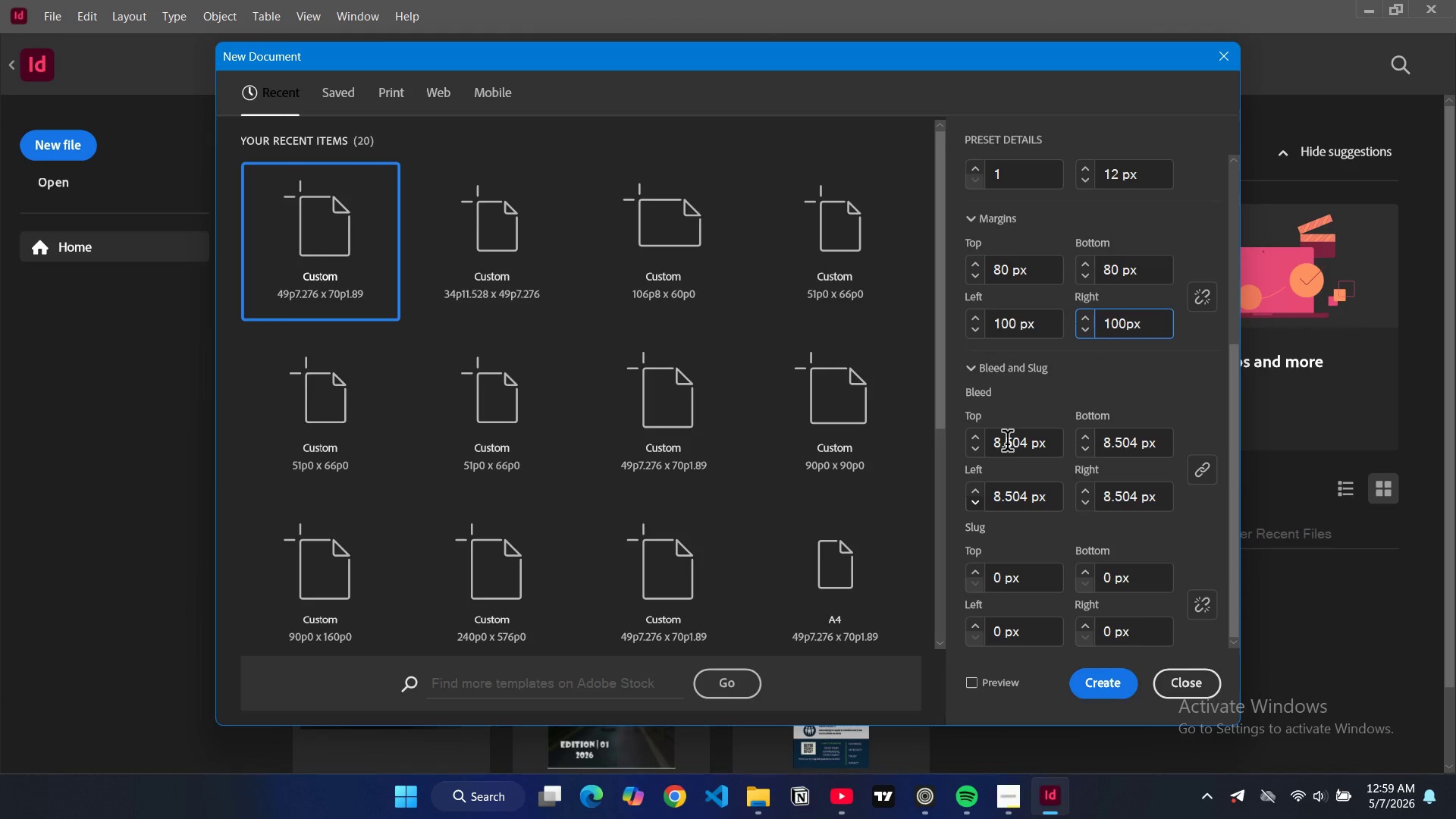 
double_click([1007, 443])
 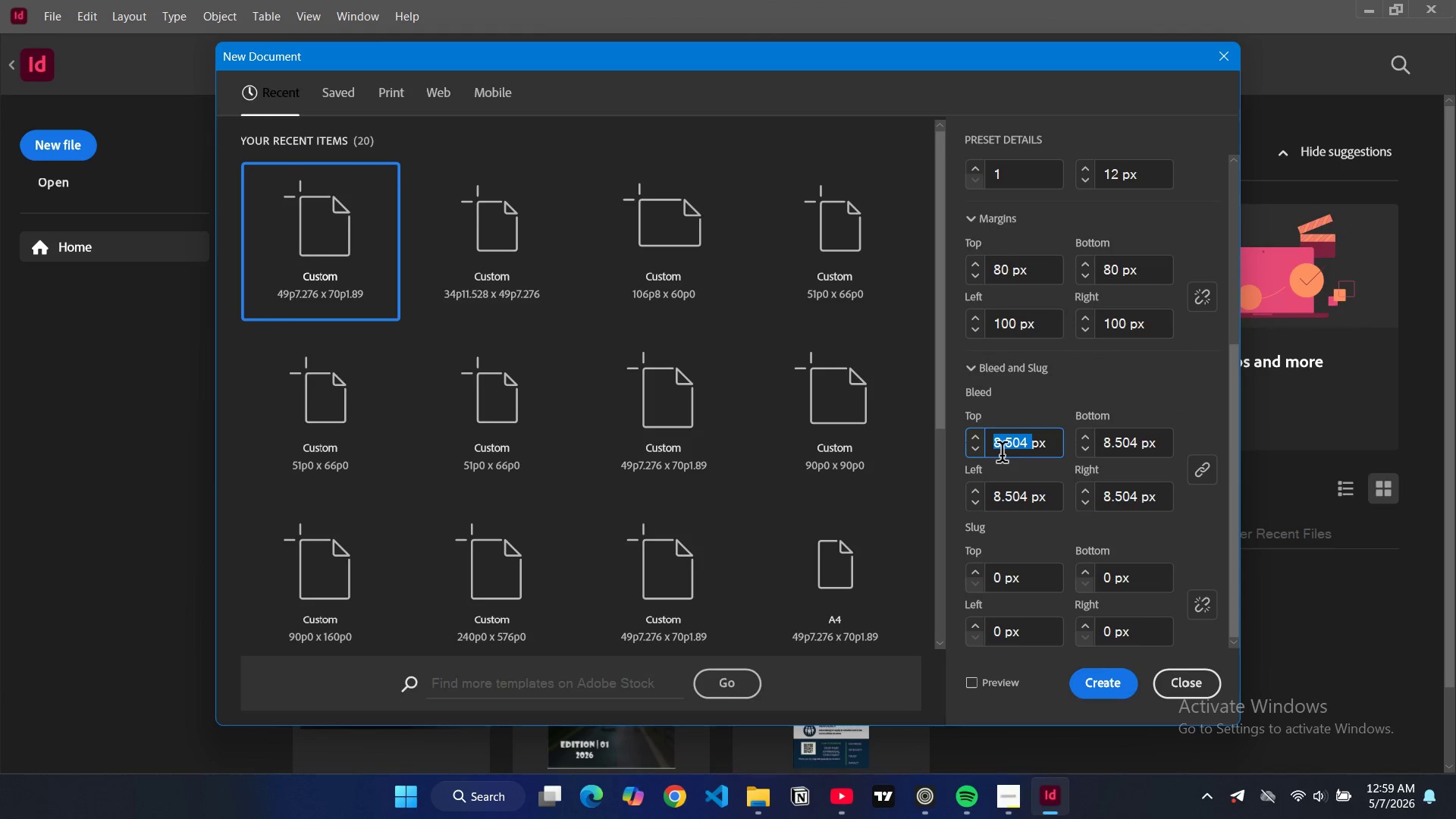 
key(0)
 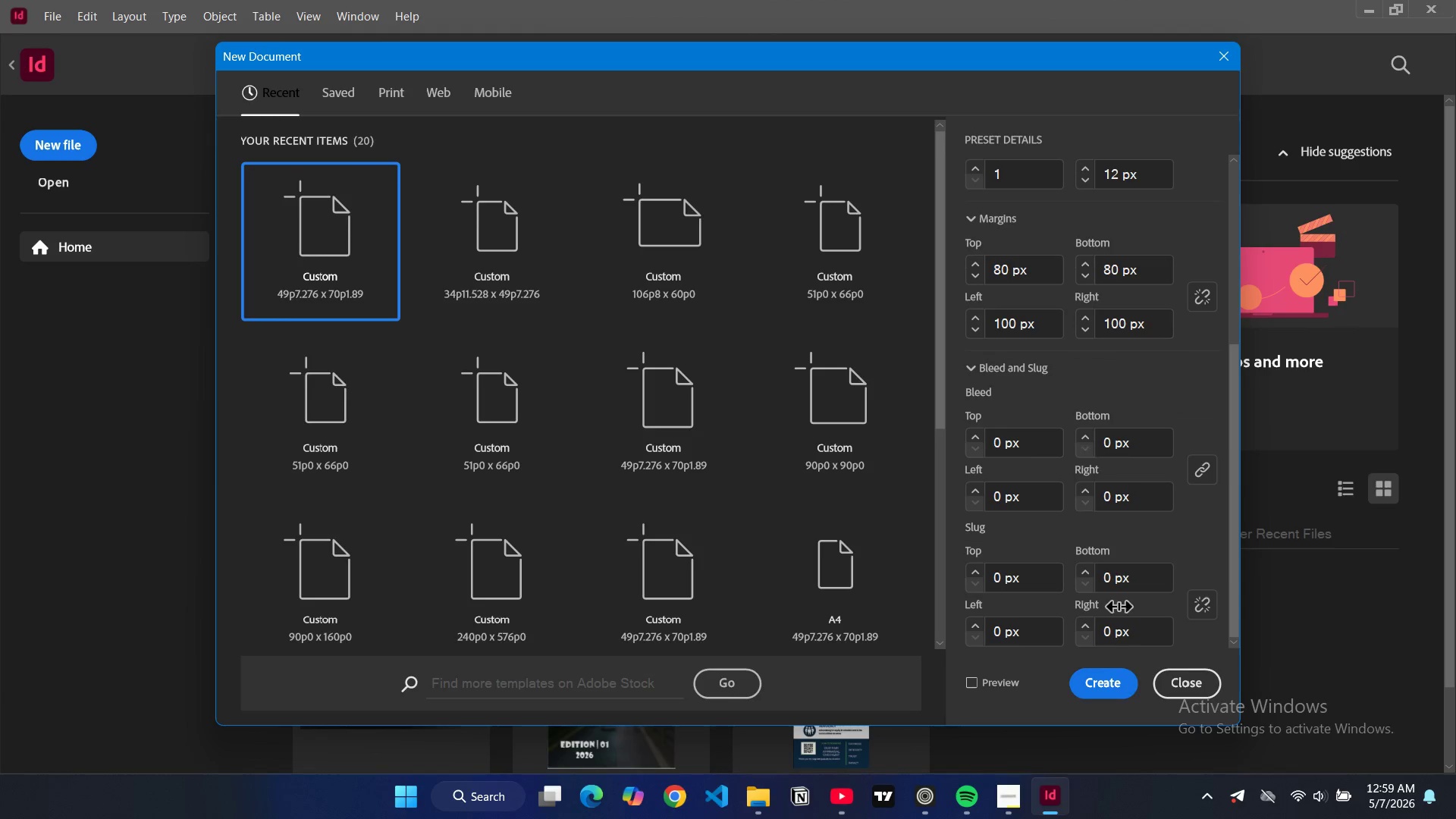 
left_click([1099, 682])
 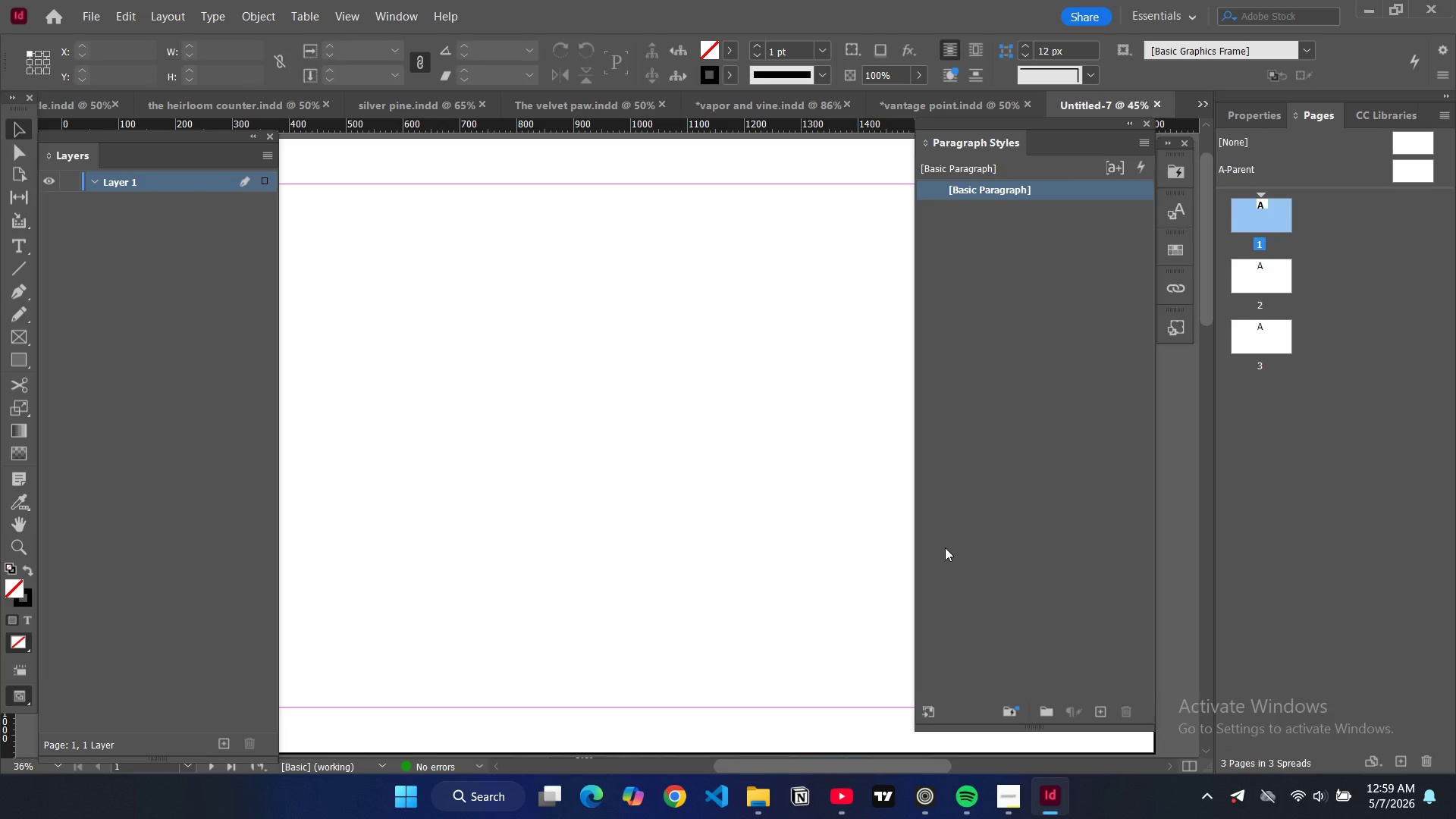 
wait(7.75)
 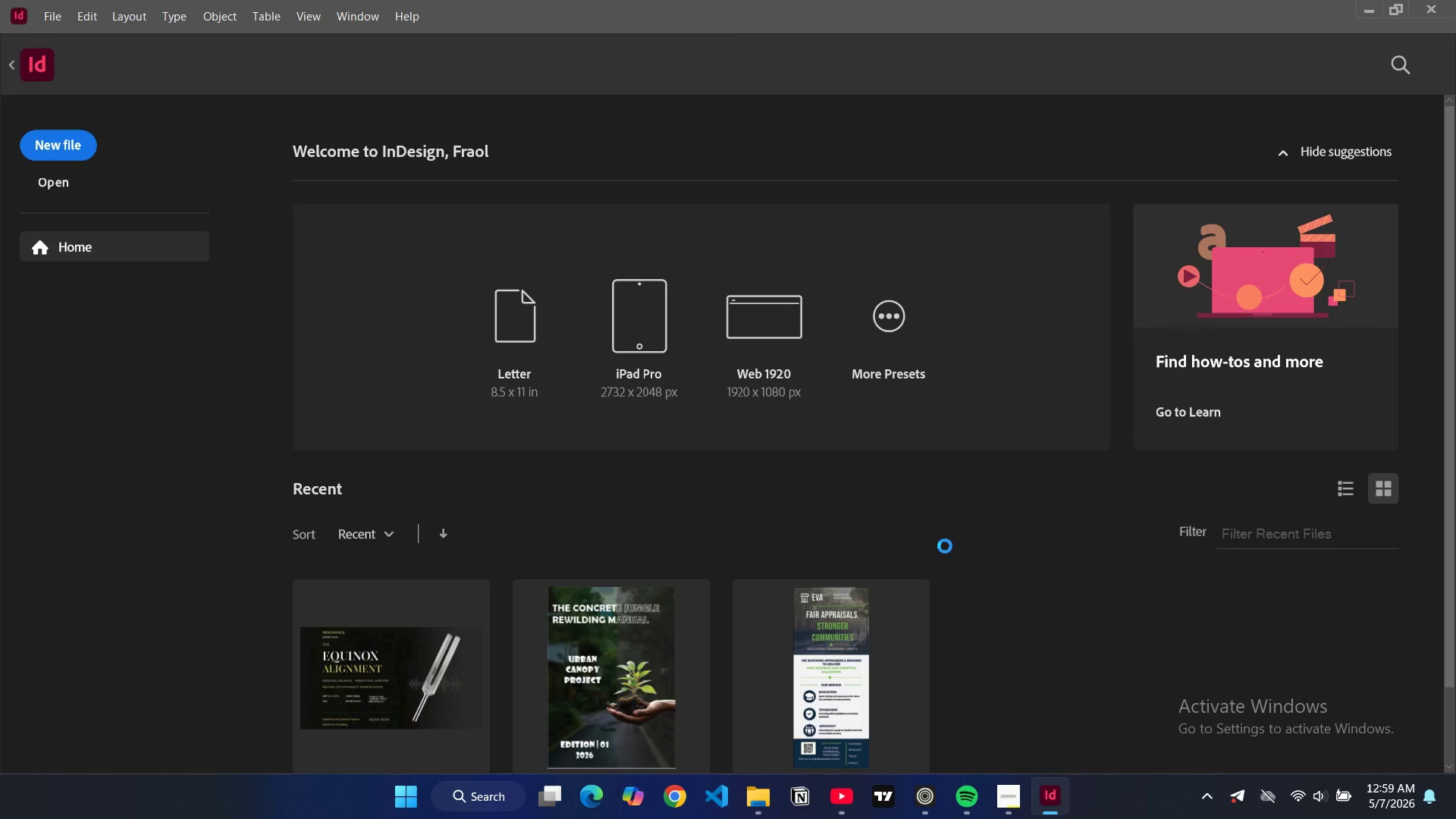 
left_click([252, 138])
 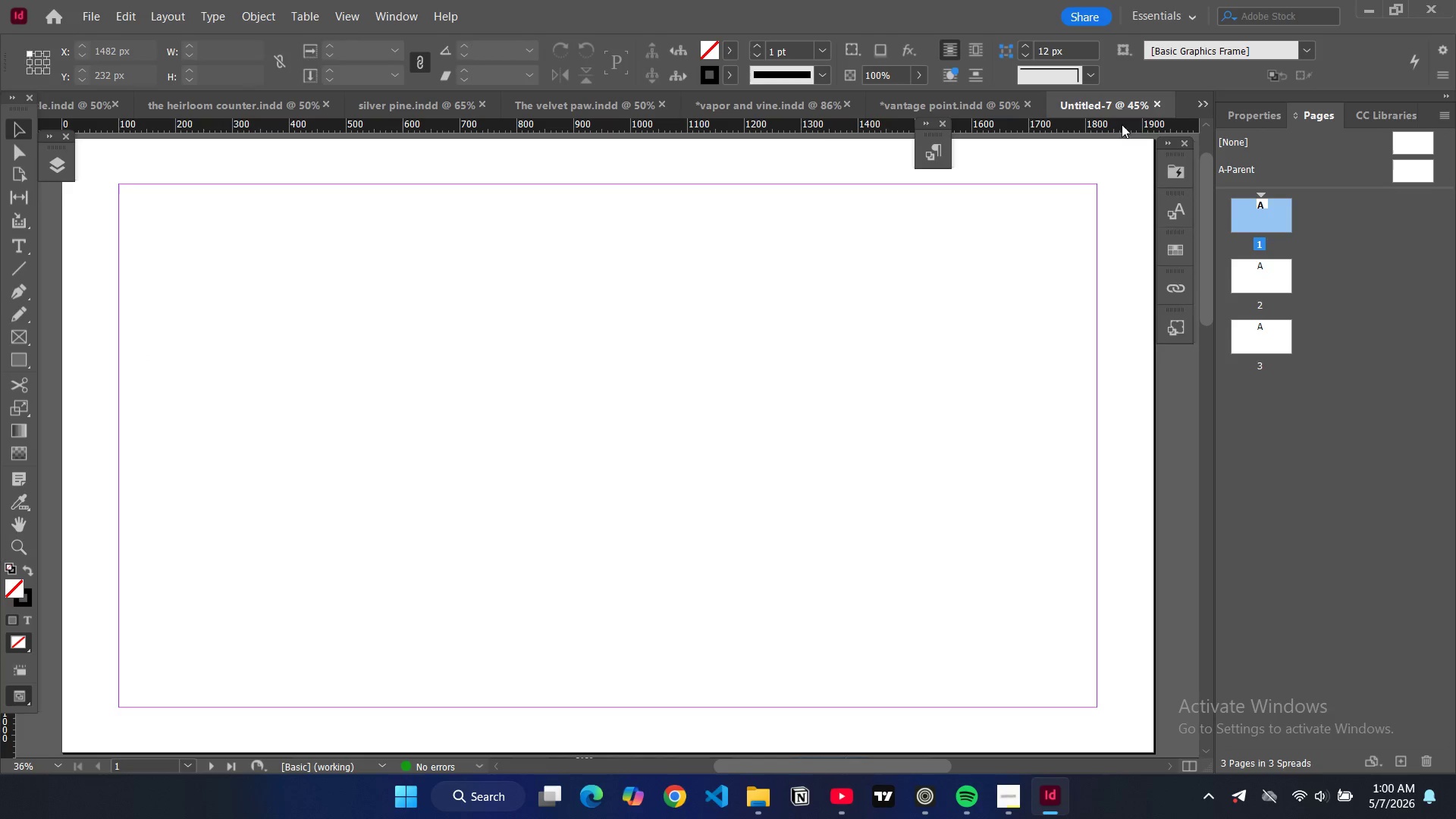 
wait(5.81)
 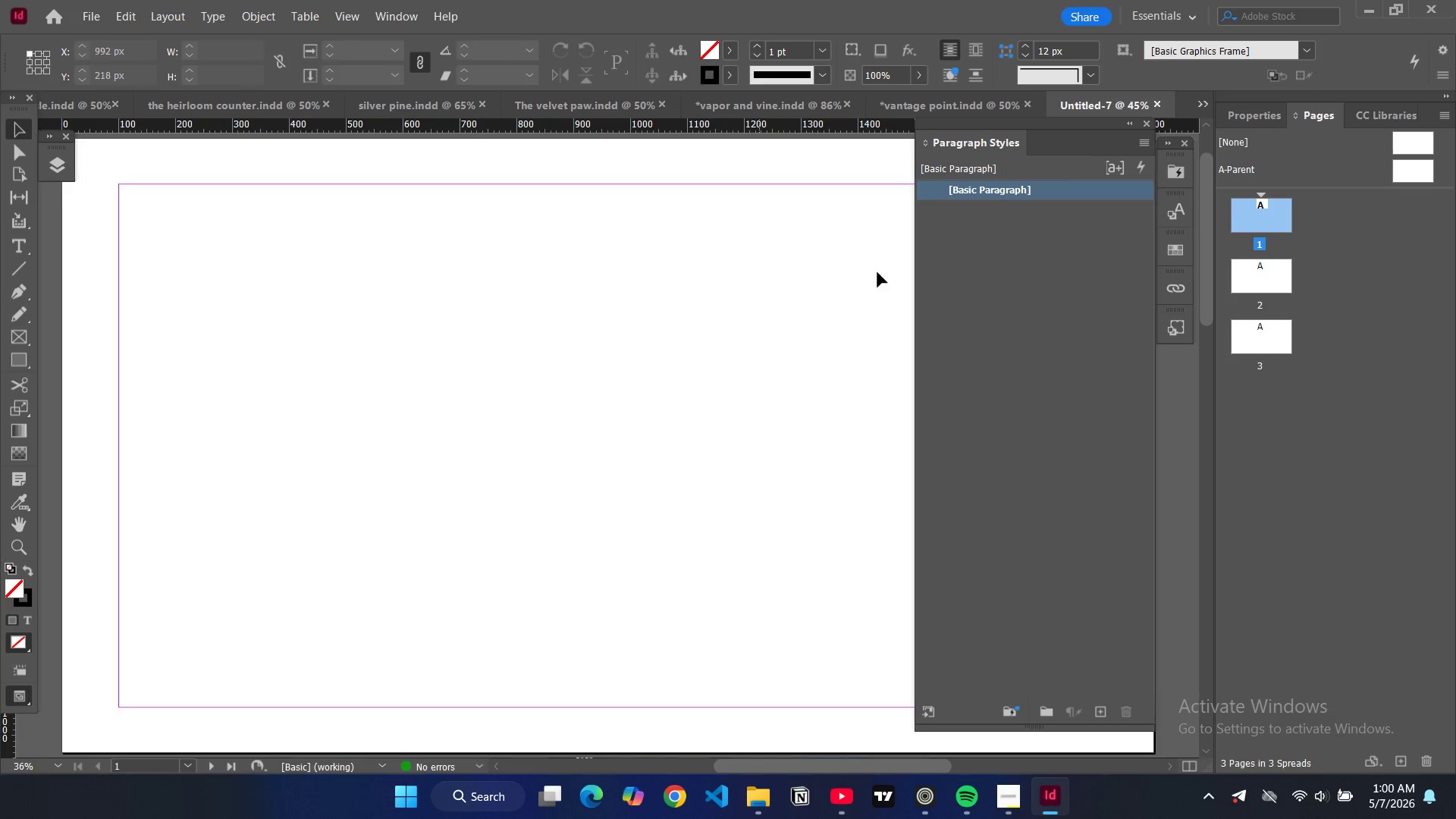 
left_click_drag(start_coordinate=[937, 137], to_coordinate=[1176, 361])
 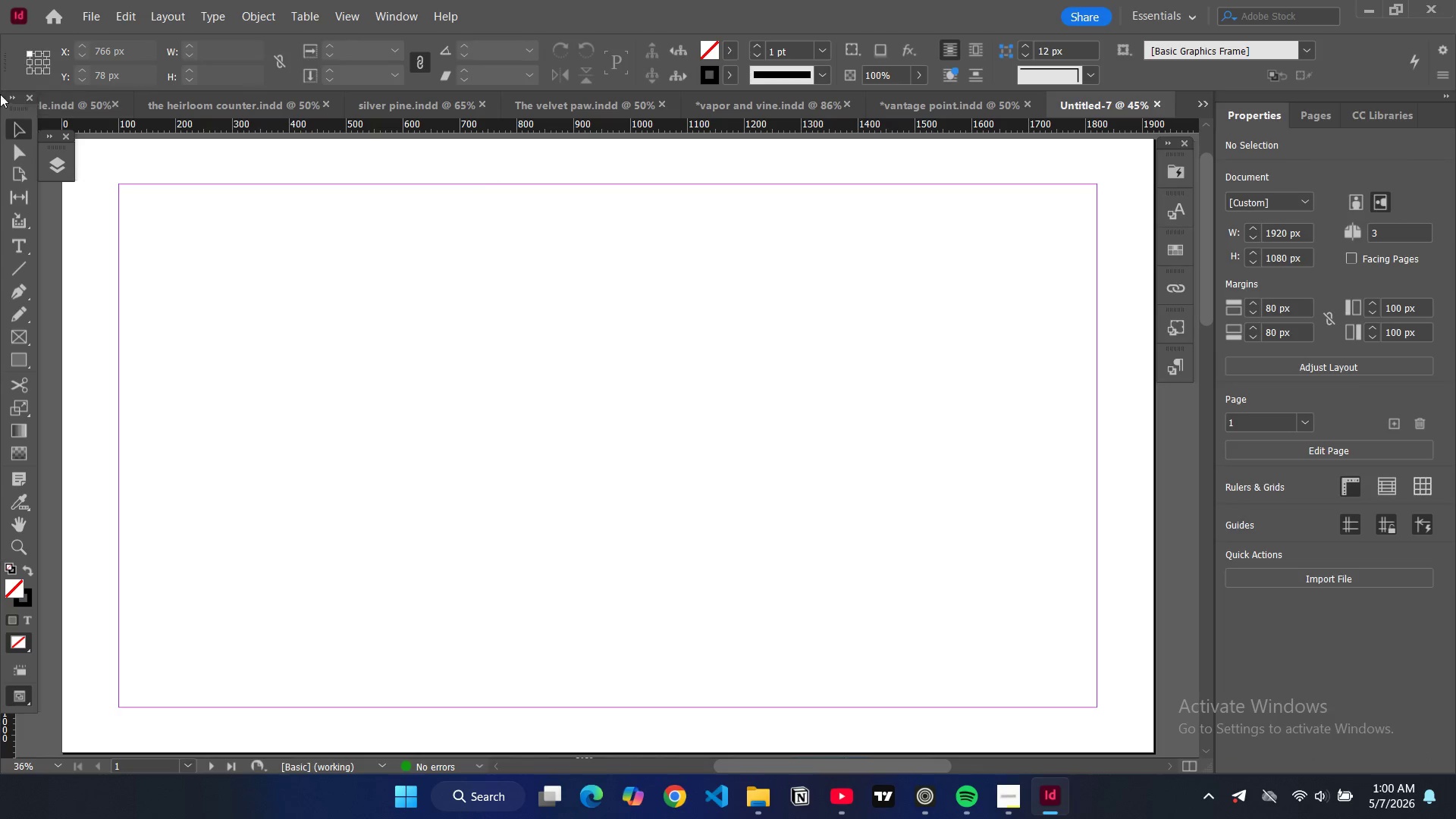 
left_click_drag(start_coordinate=[54, 150], to_coordinate=[1177, 406])
 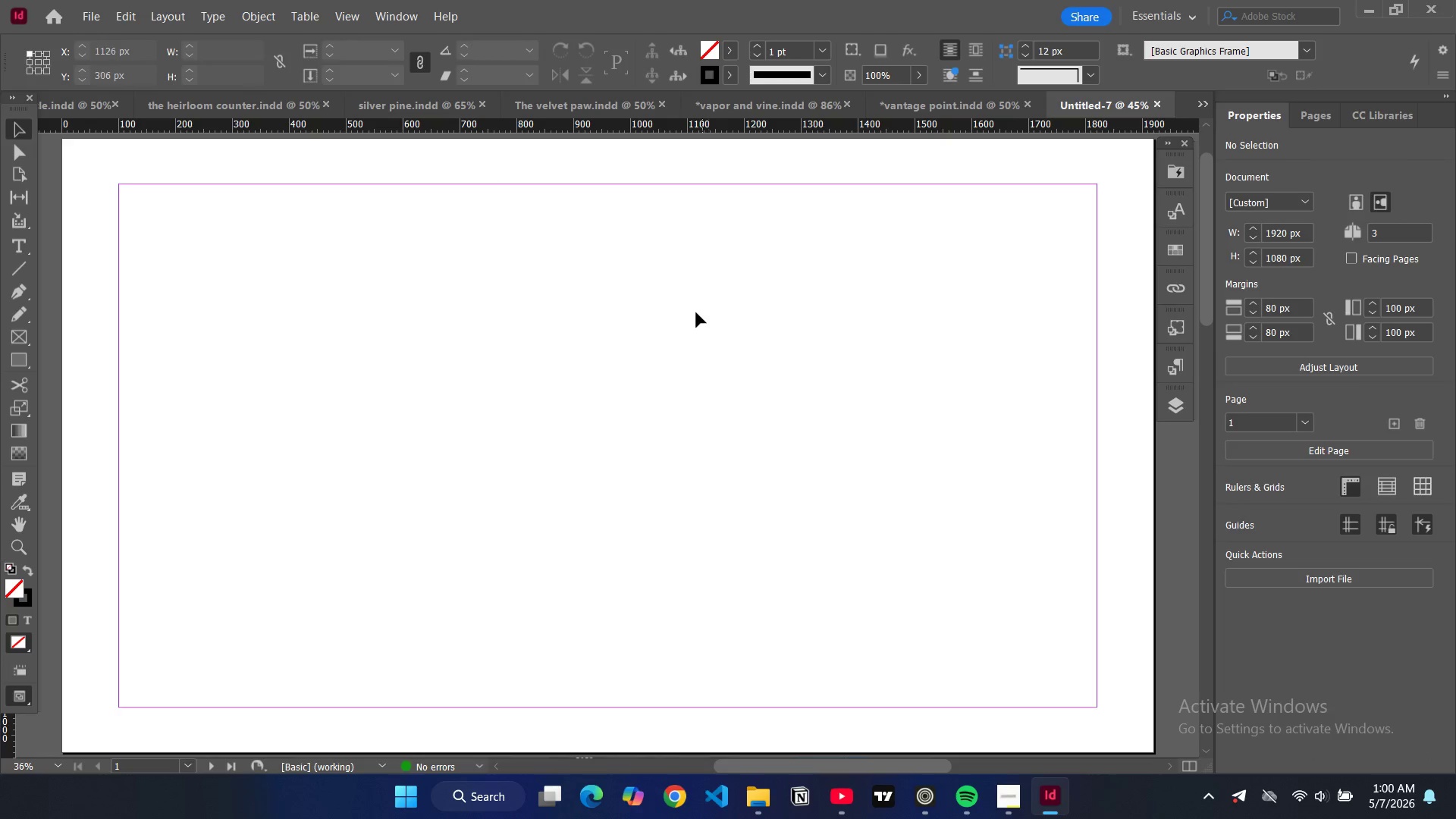 
left_click([662, 306])
 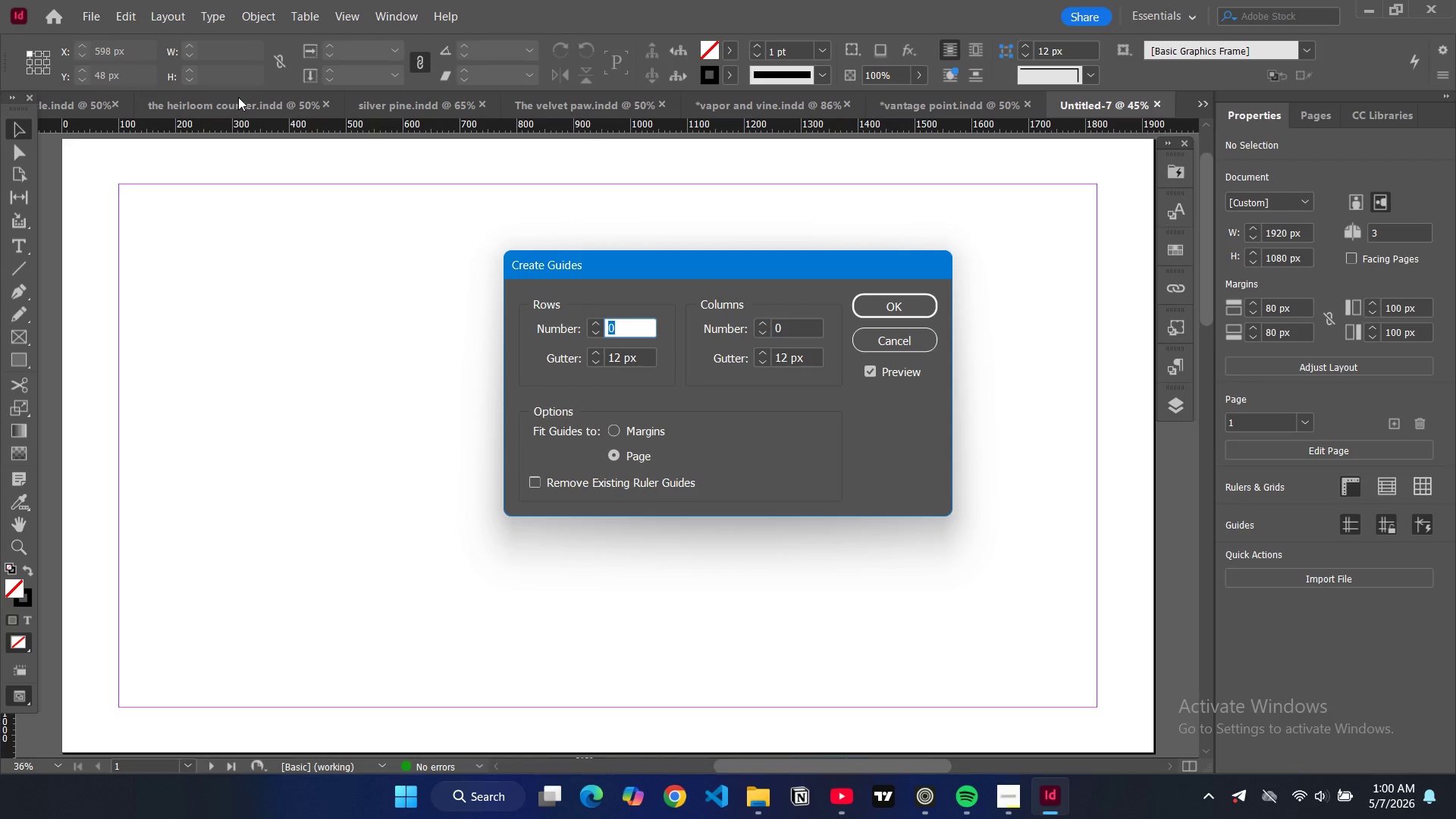 
wait(9.75)
 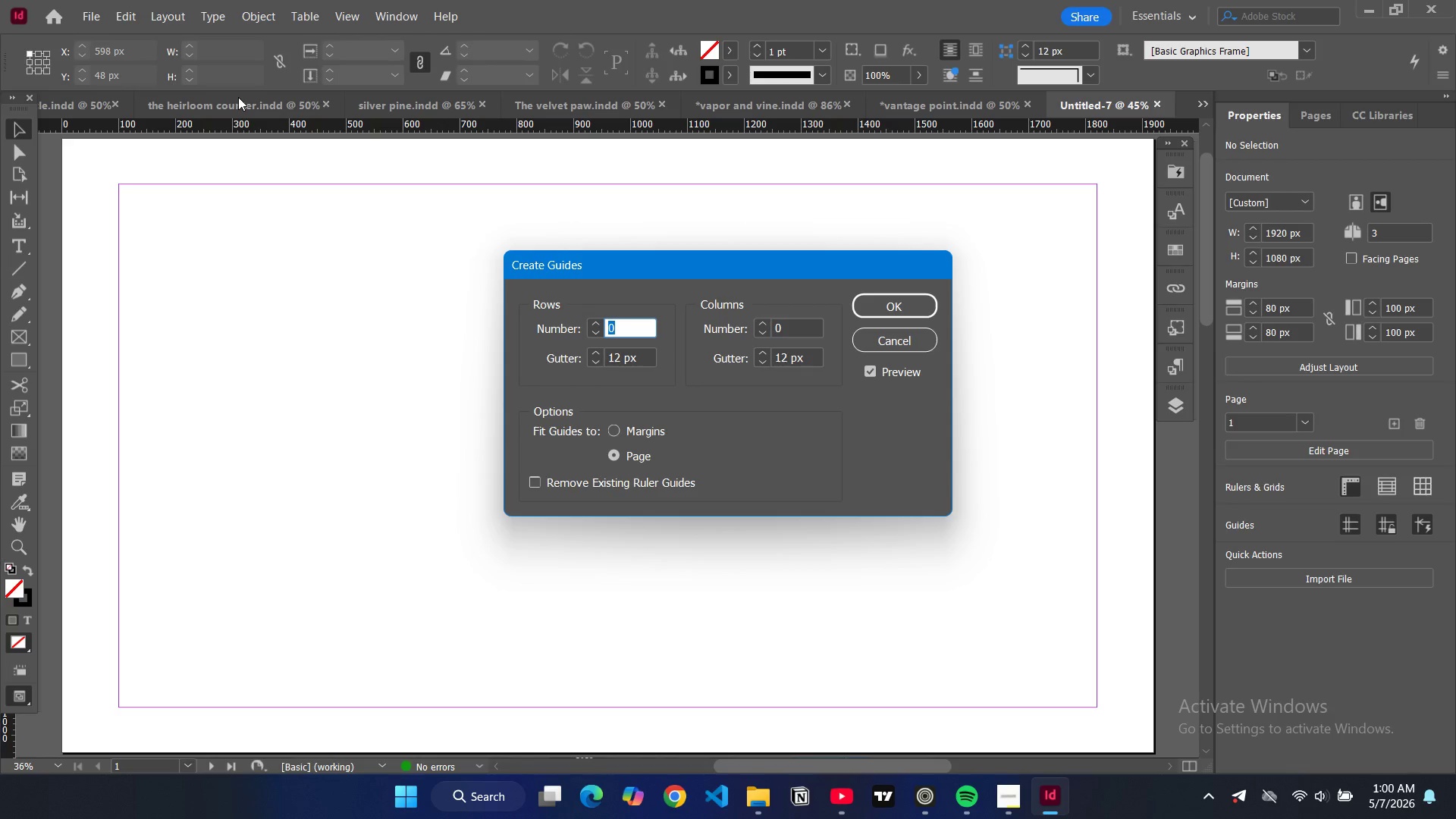 
key(6)
 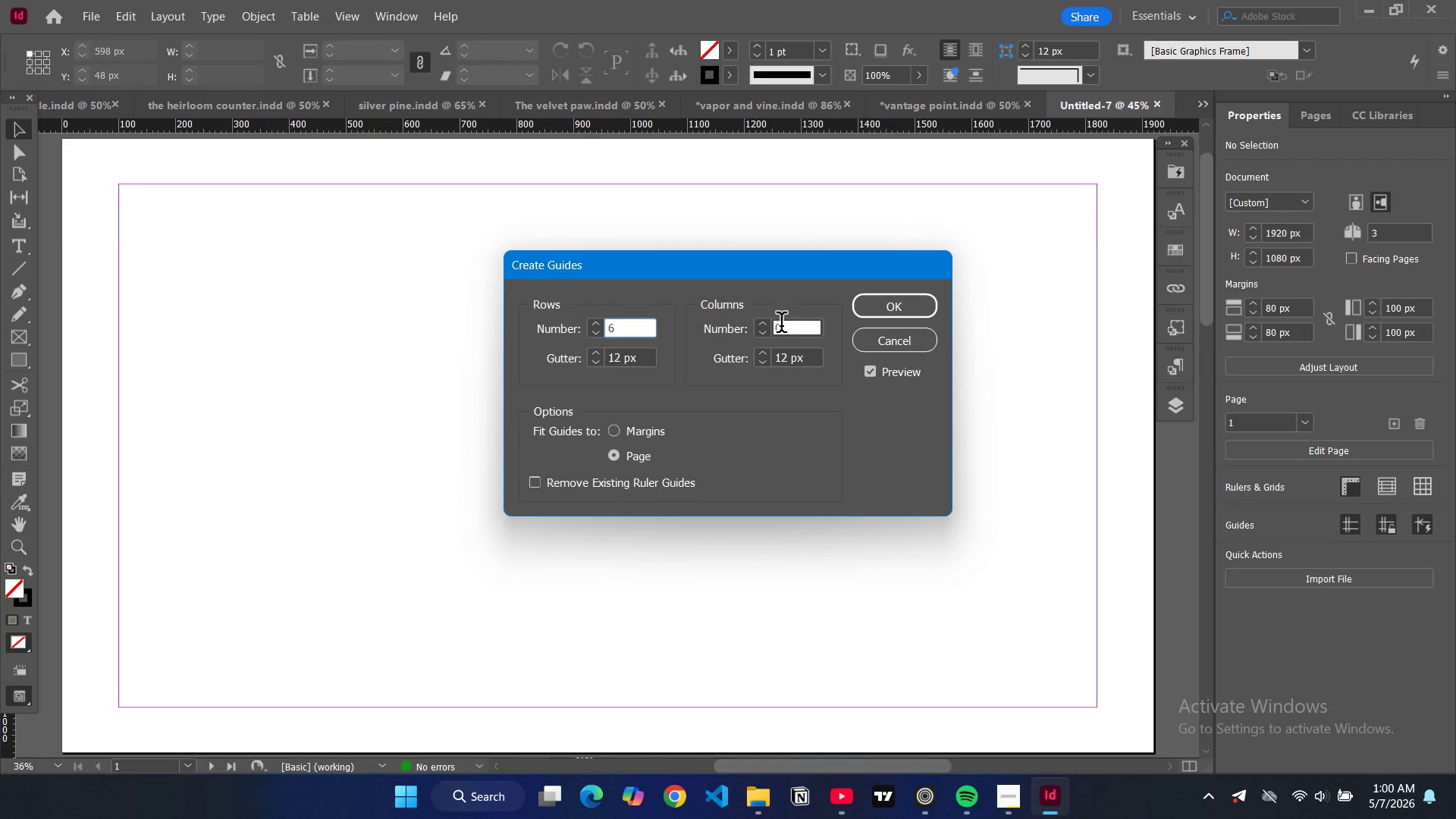 
double_click([781, 325])
 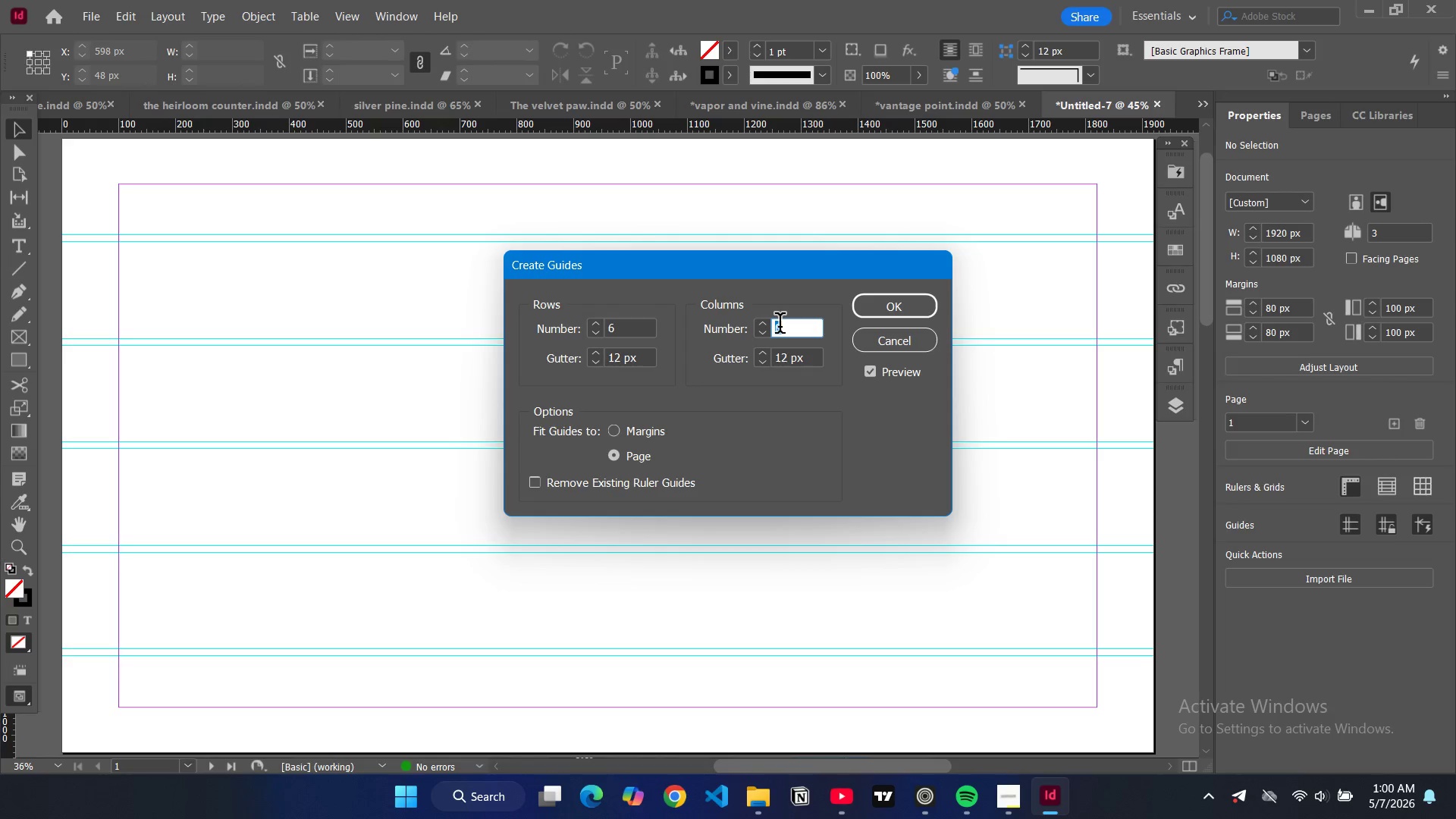 
key(1)
 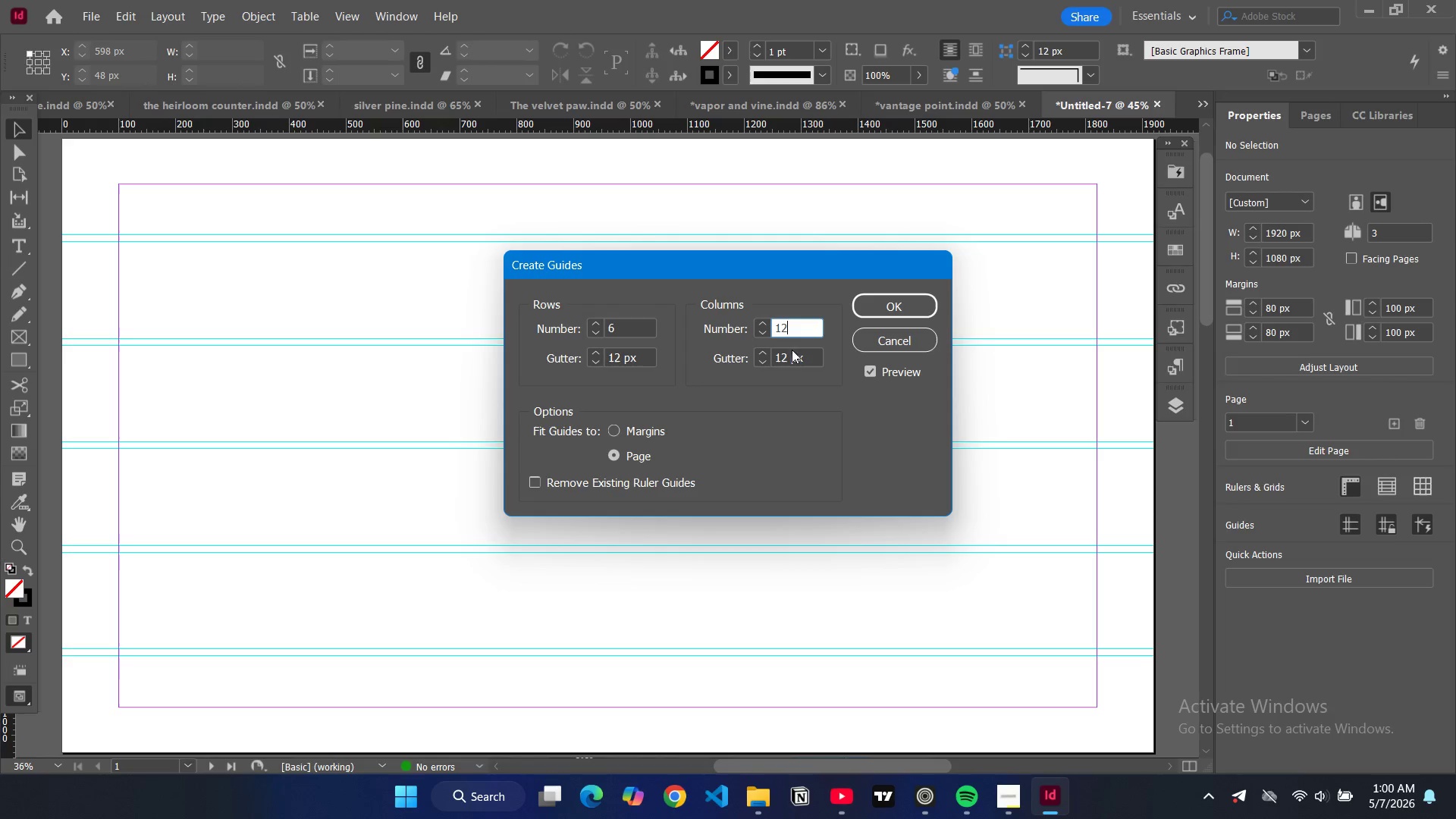 
key(2)
 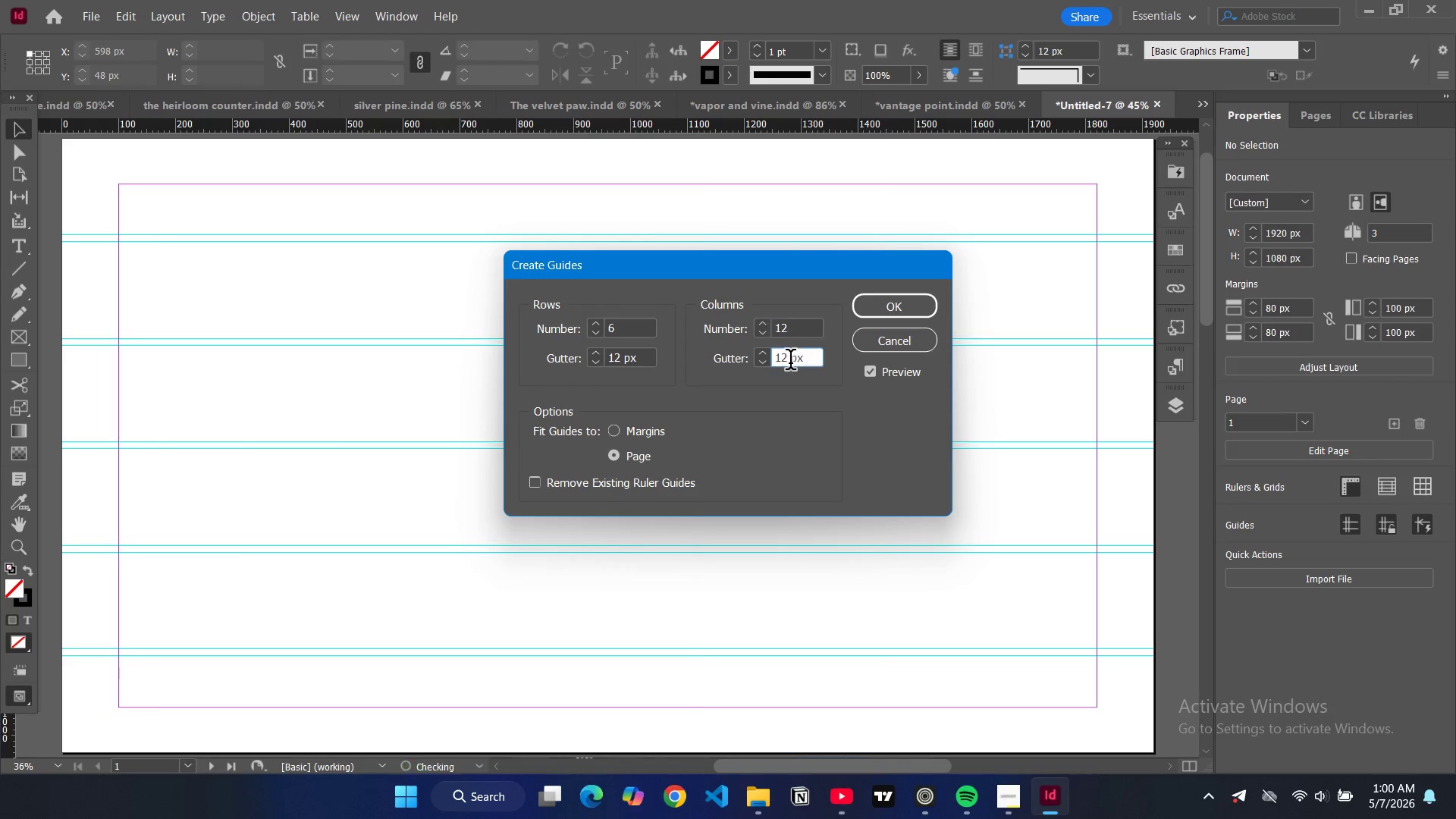 
double_click([790, 362])
 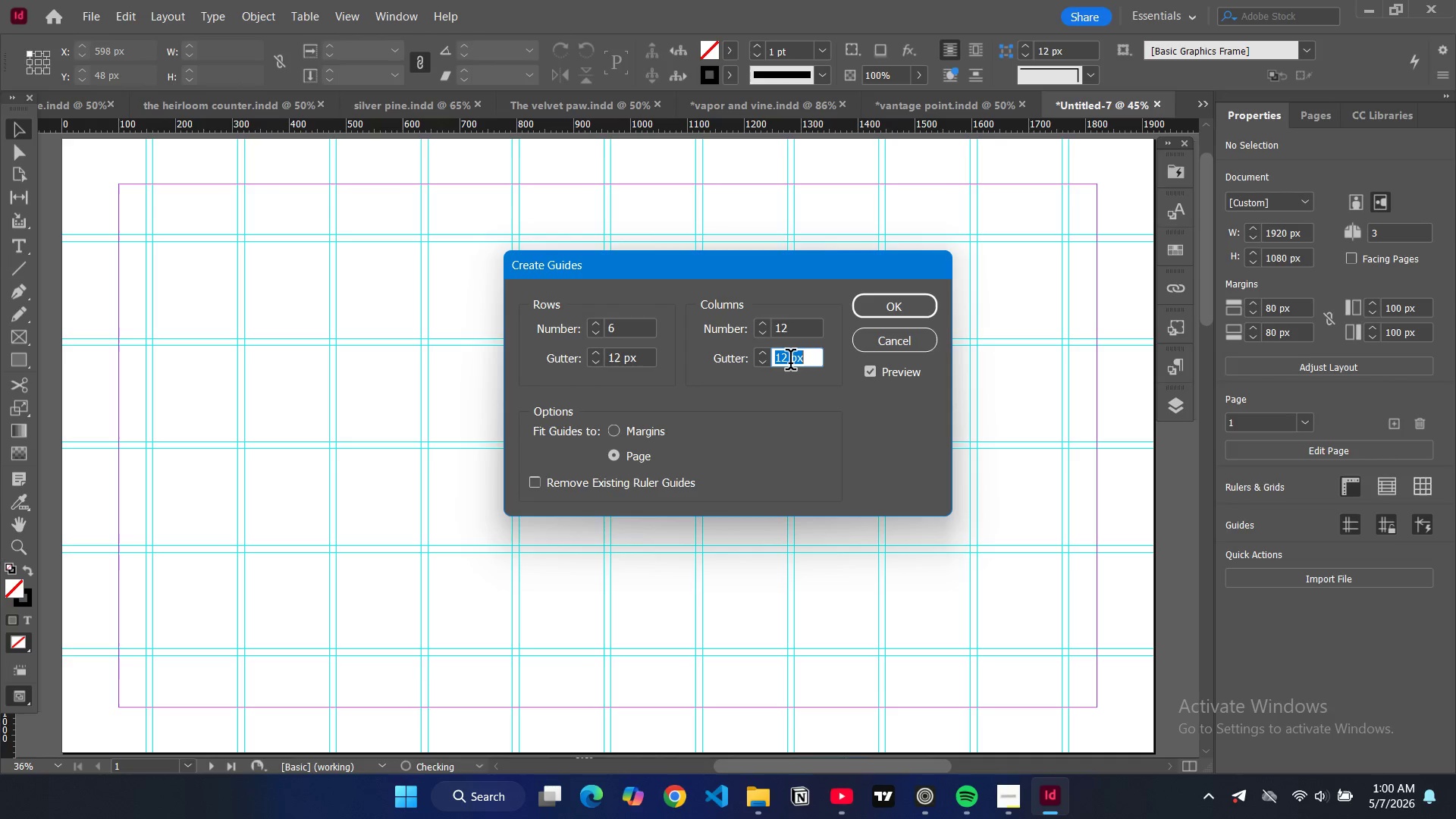 
triple_click([790, 362])
 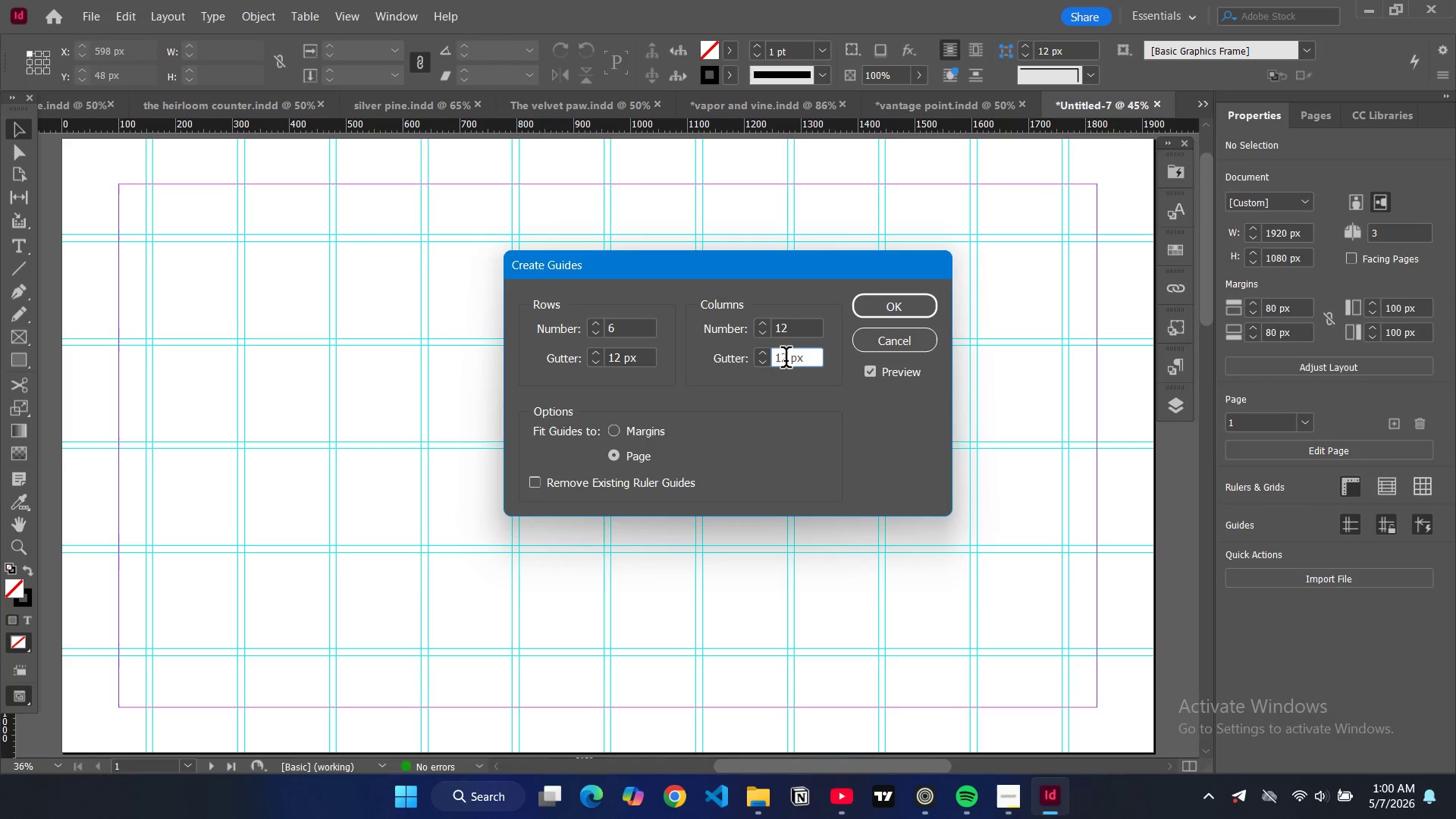 
double_click([786, 360])
 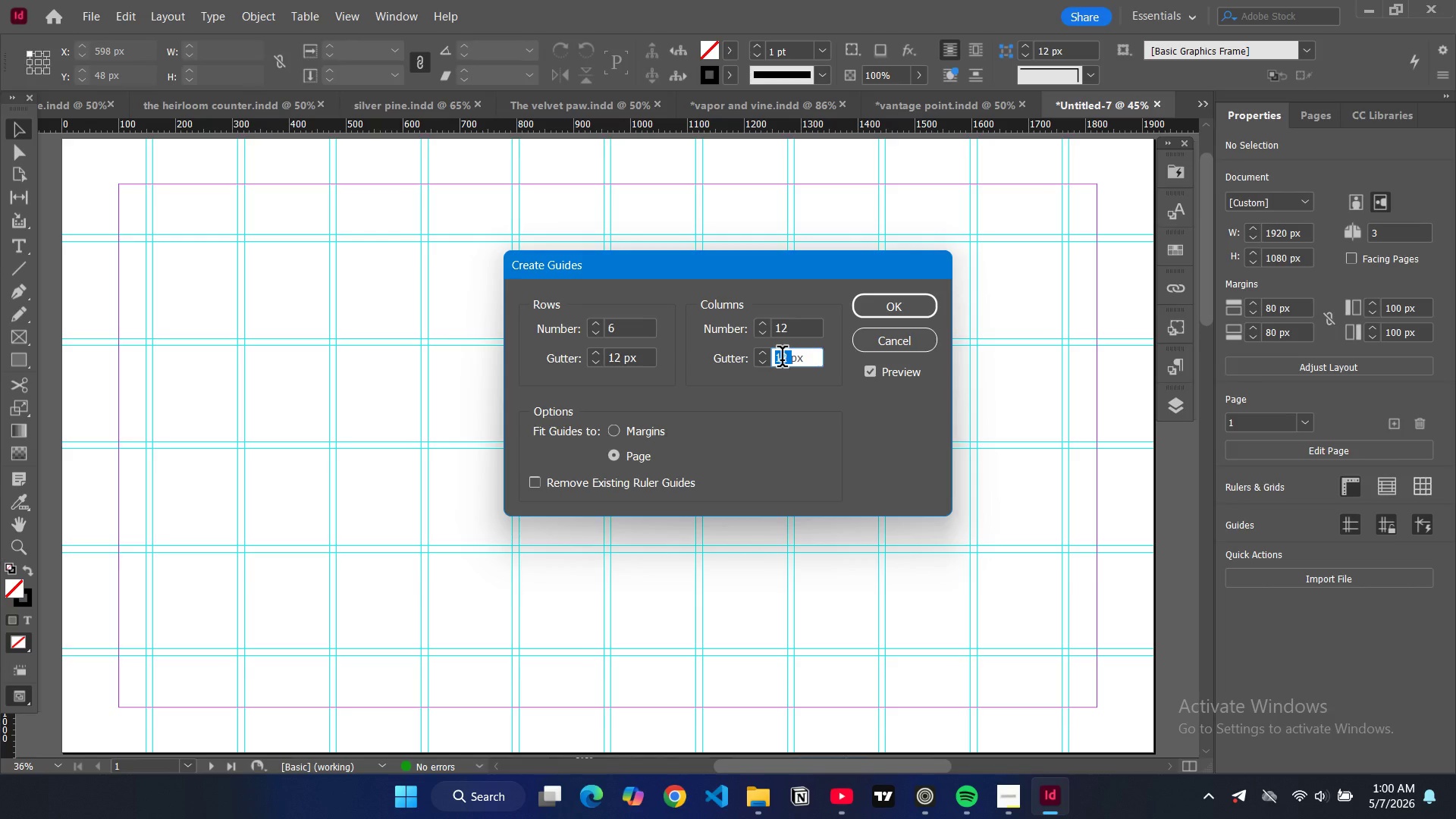 
type(24)
 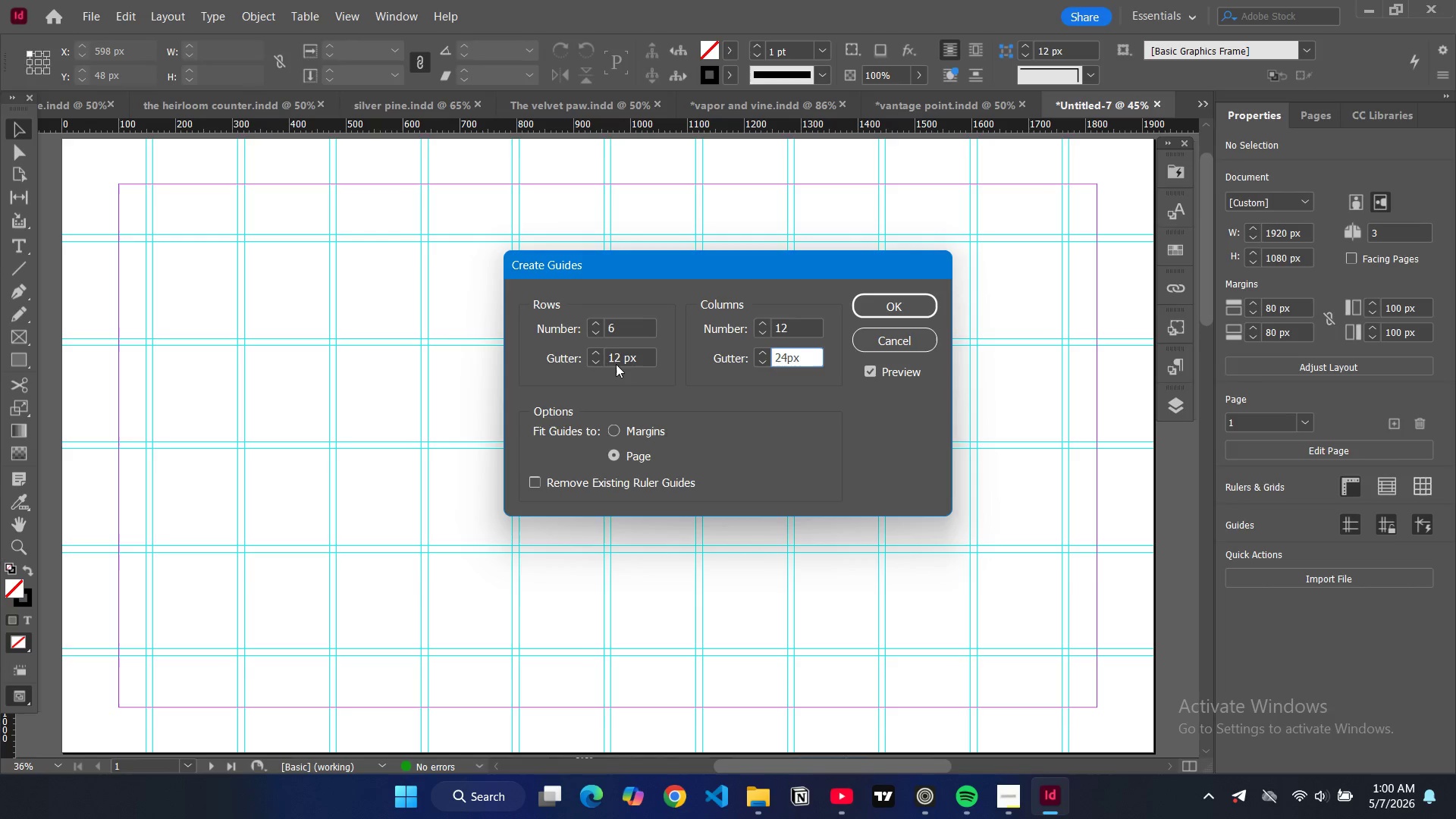 
left_click([616, 359])
 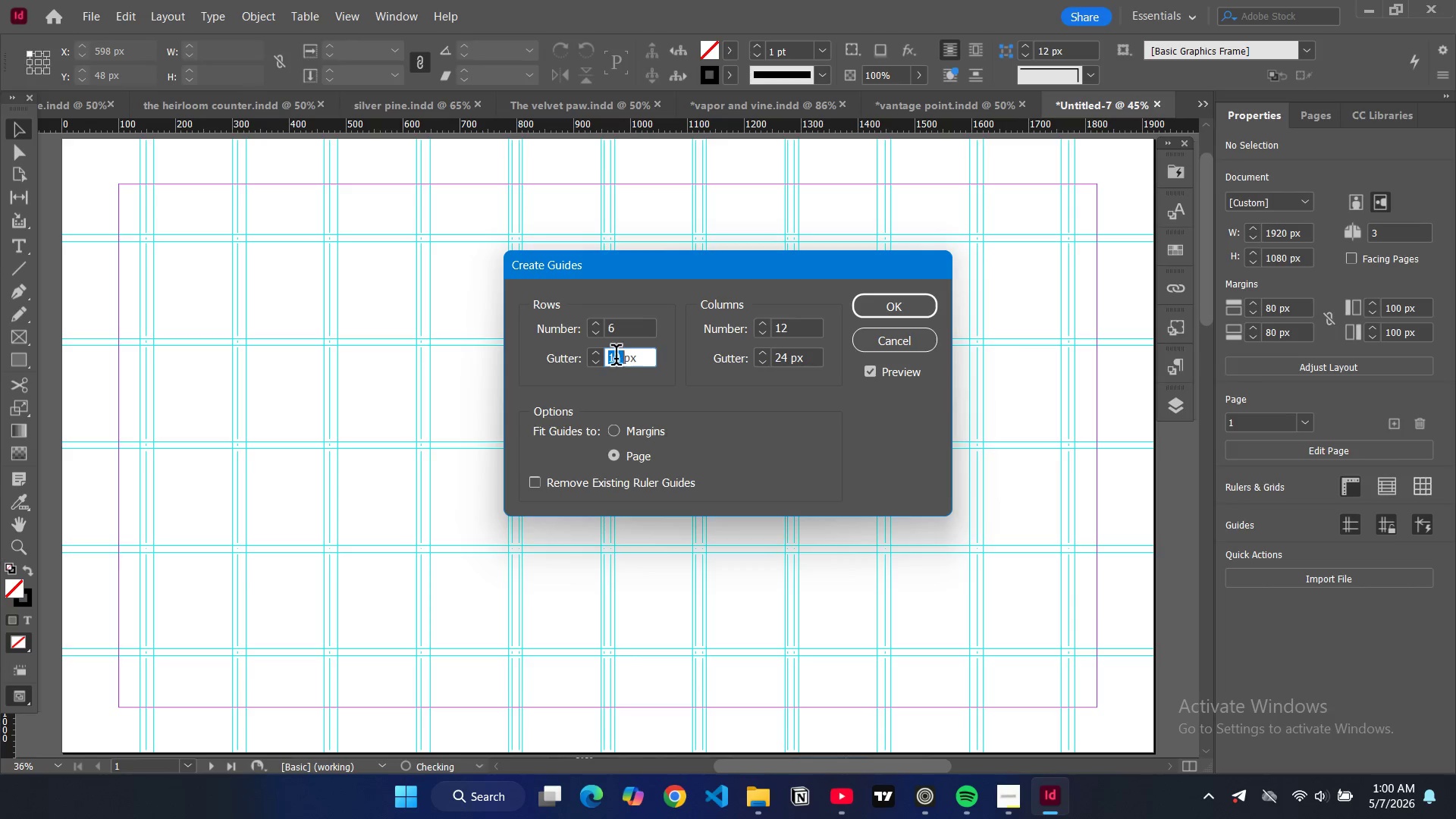 
triple_click([616, 358])
 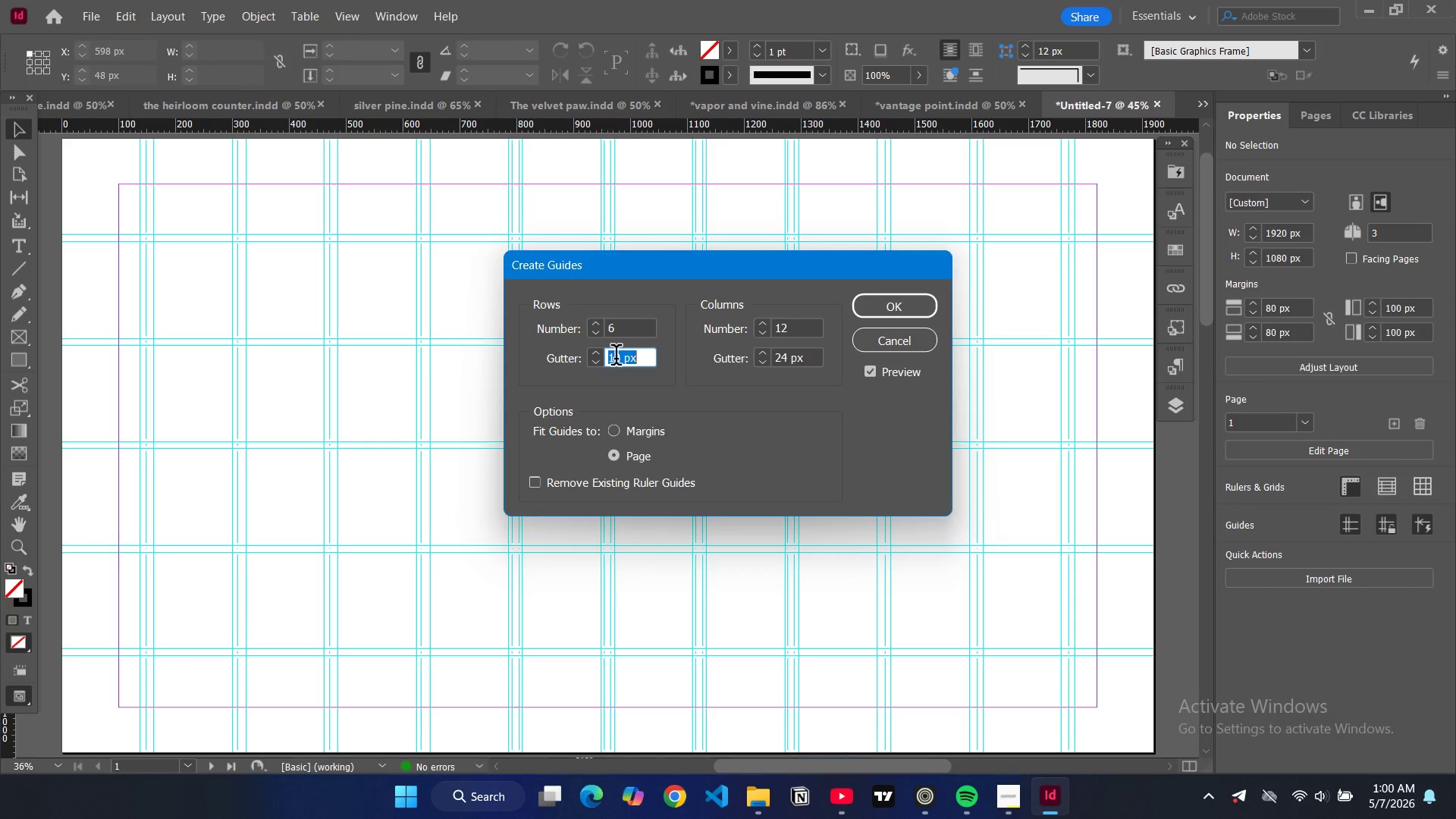 
triple_click([616, 358])
 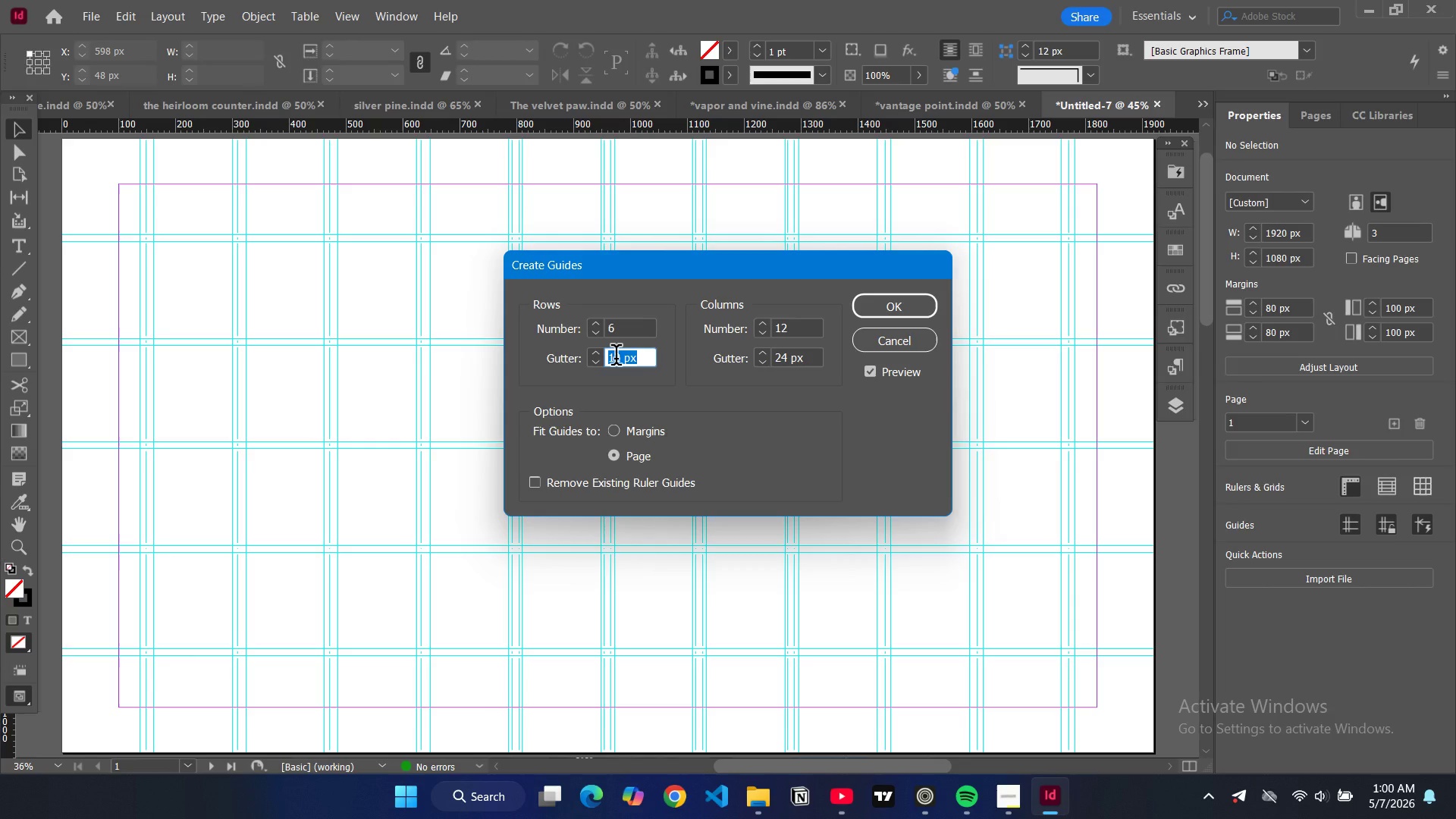 
triple_click([616, 358])
 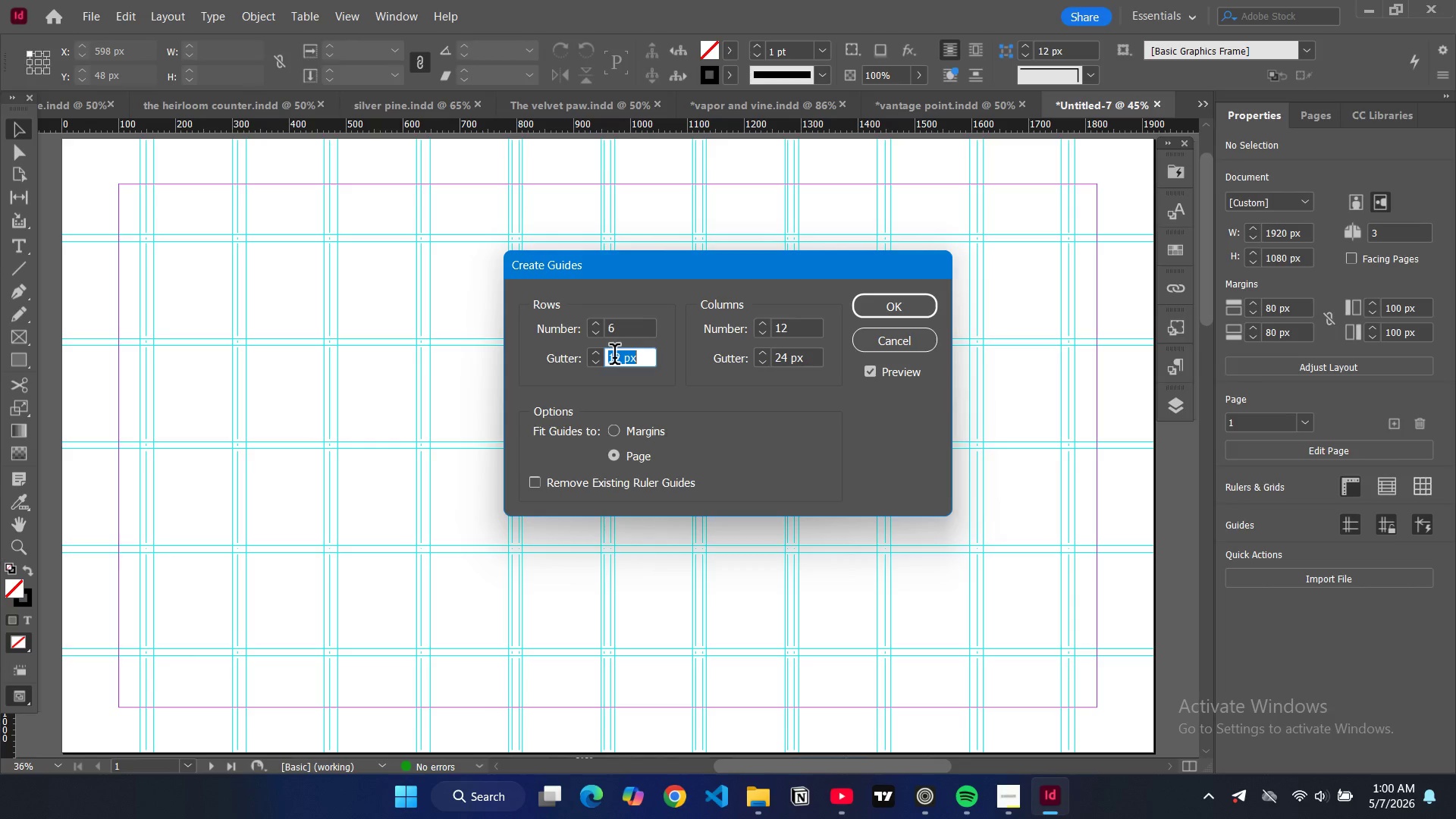 
triple_click([614, 357])
 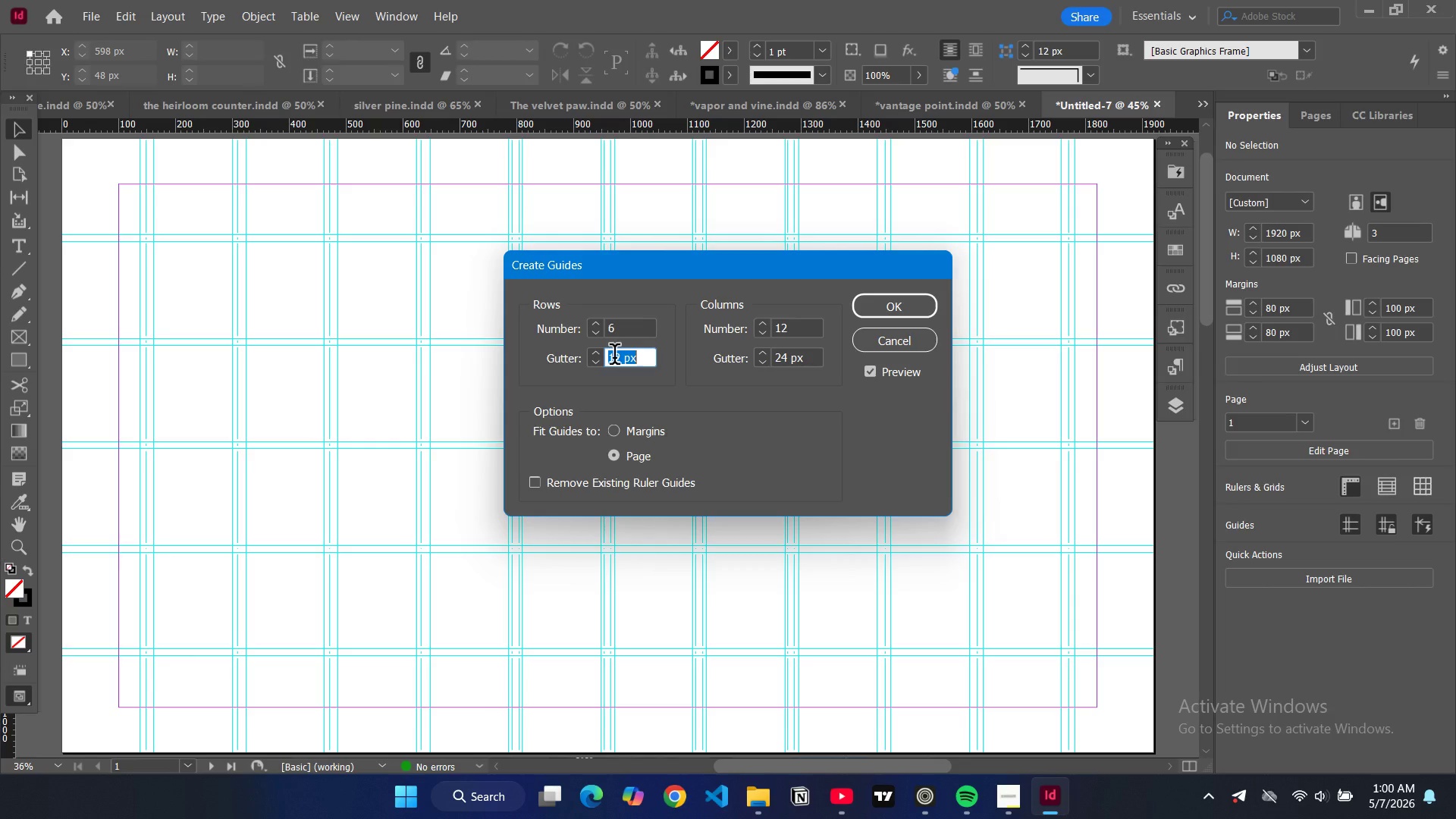 
triple_click([614, 357])
 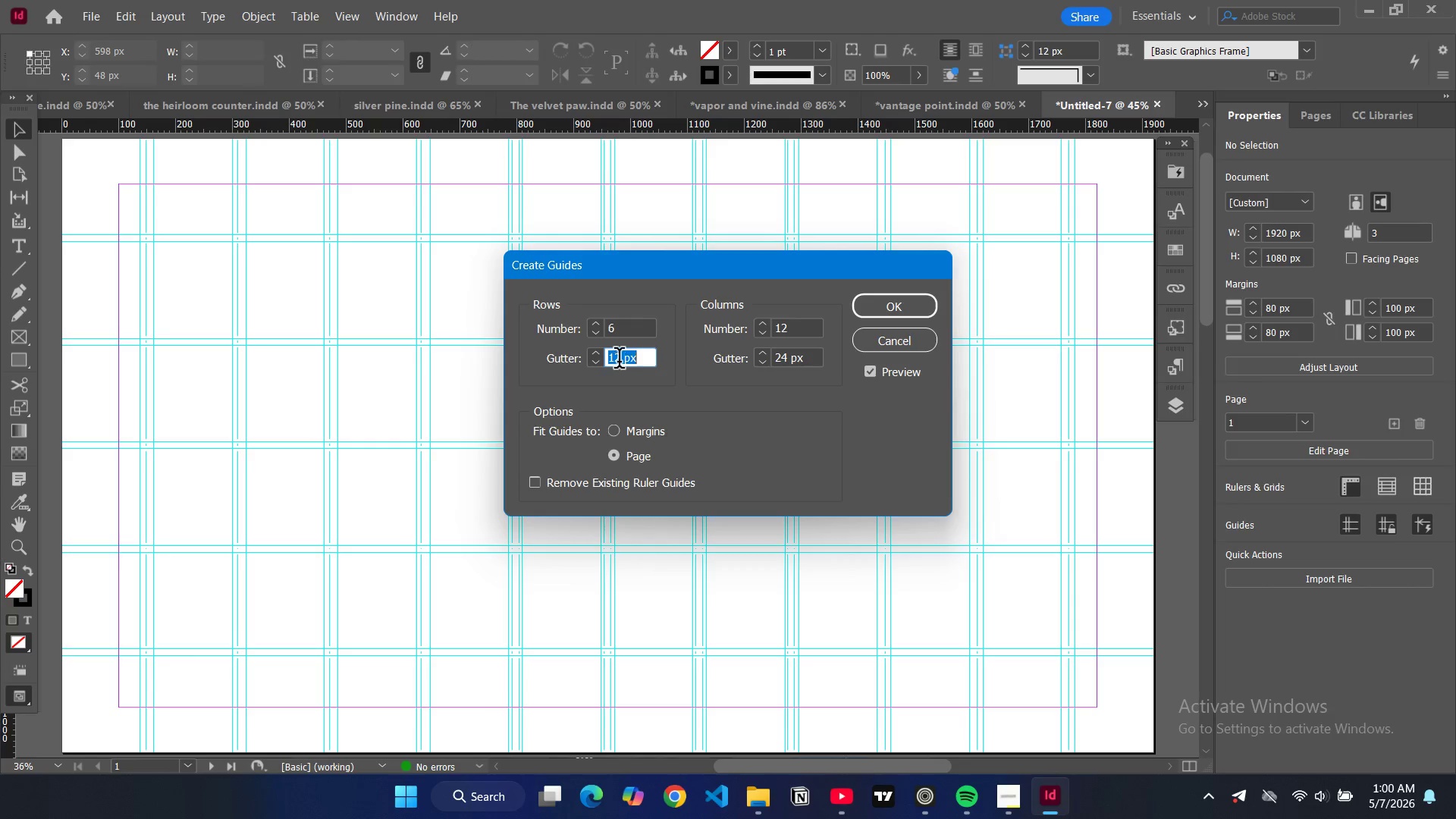 
triple_click([619, 360])
 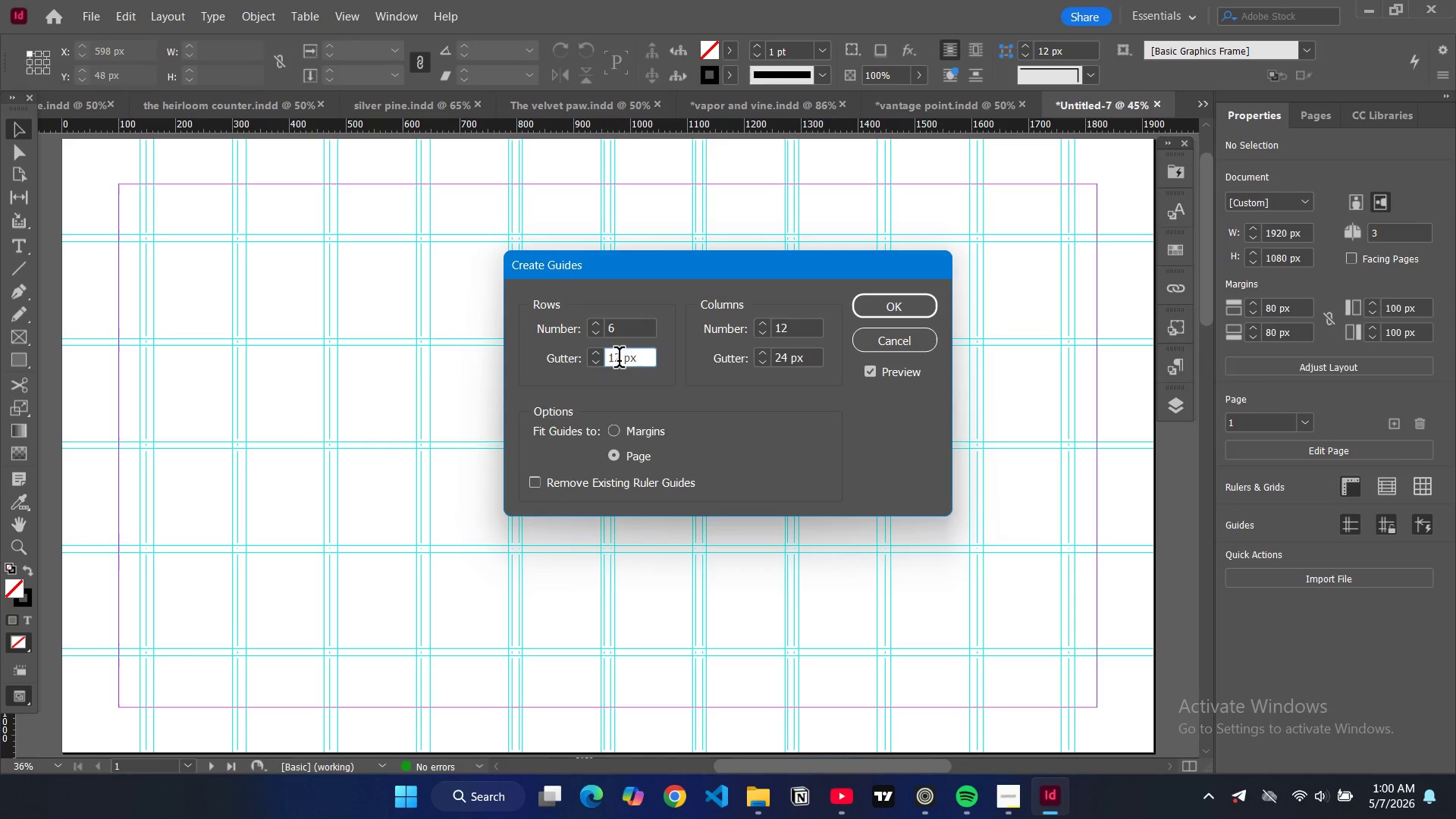 
left_click_drag(start_coordinate=[619, 360], to_coordinate=[598, 356])
 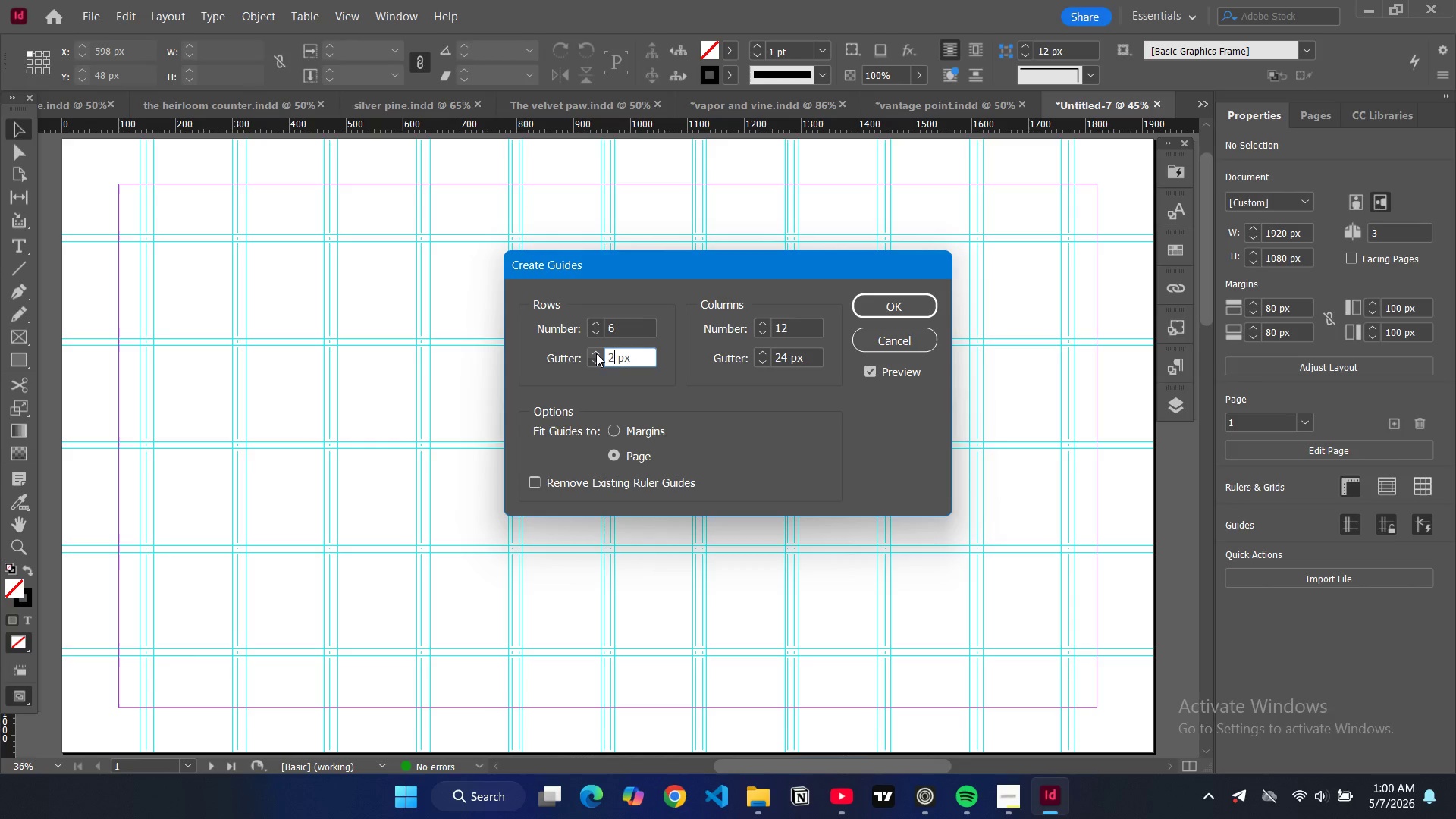 
type(24)
 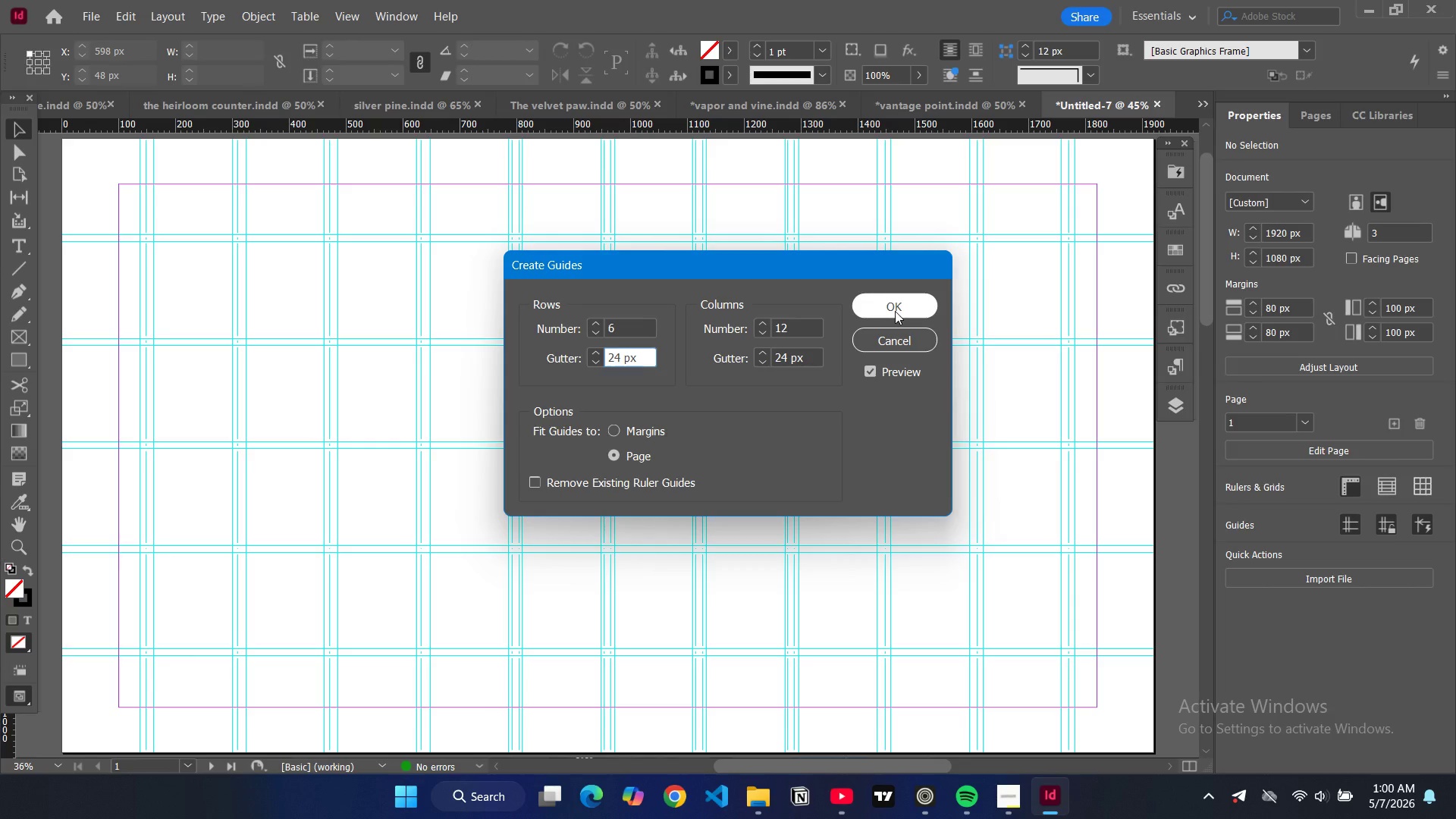 
left_click([895, 311])
 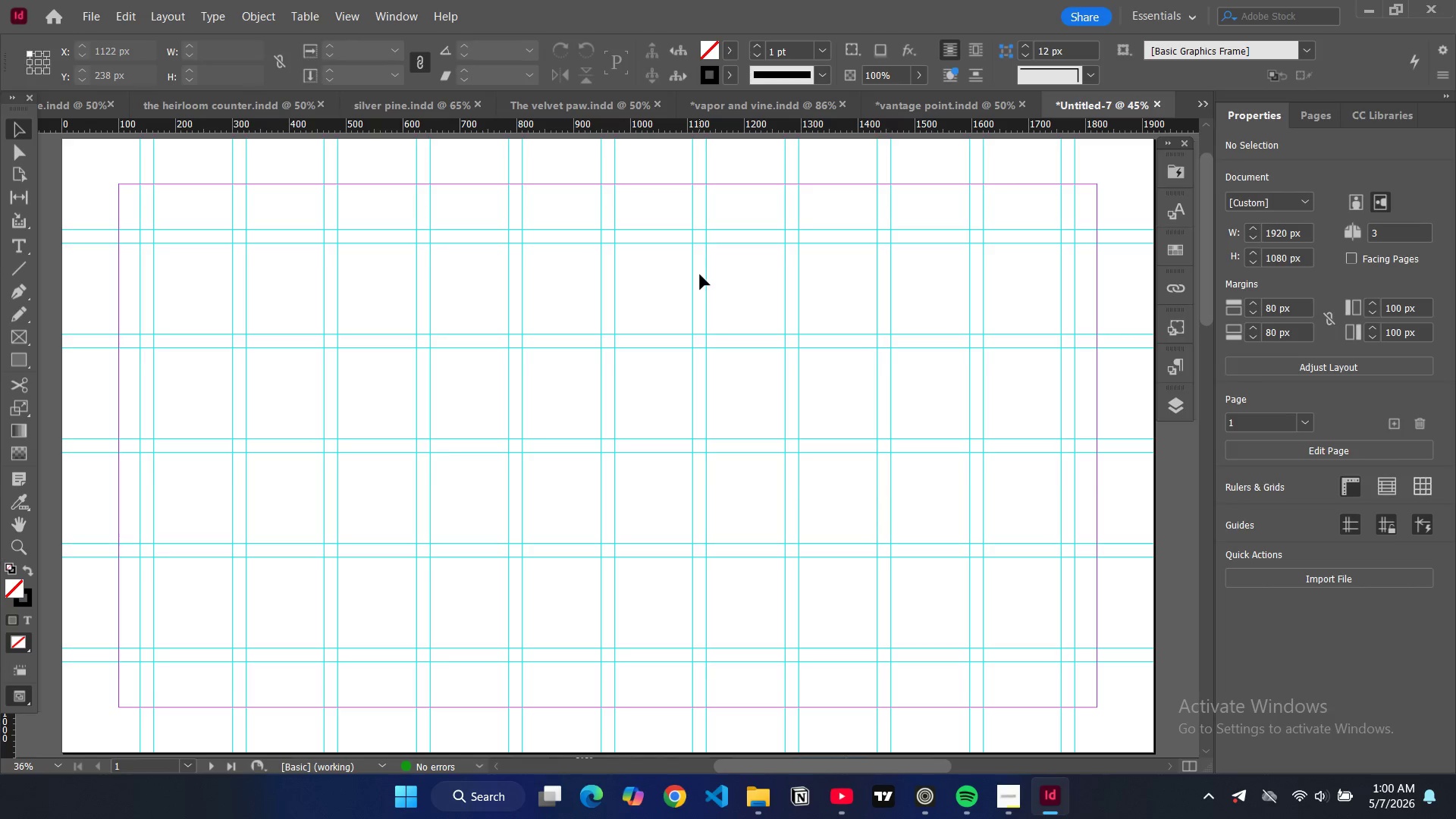 
key(Control+ControlLeft)
 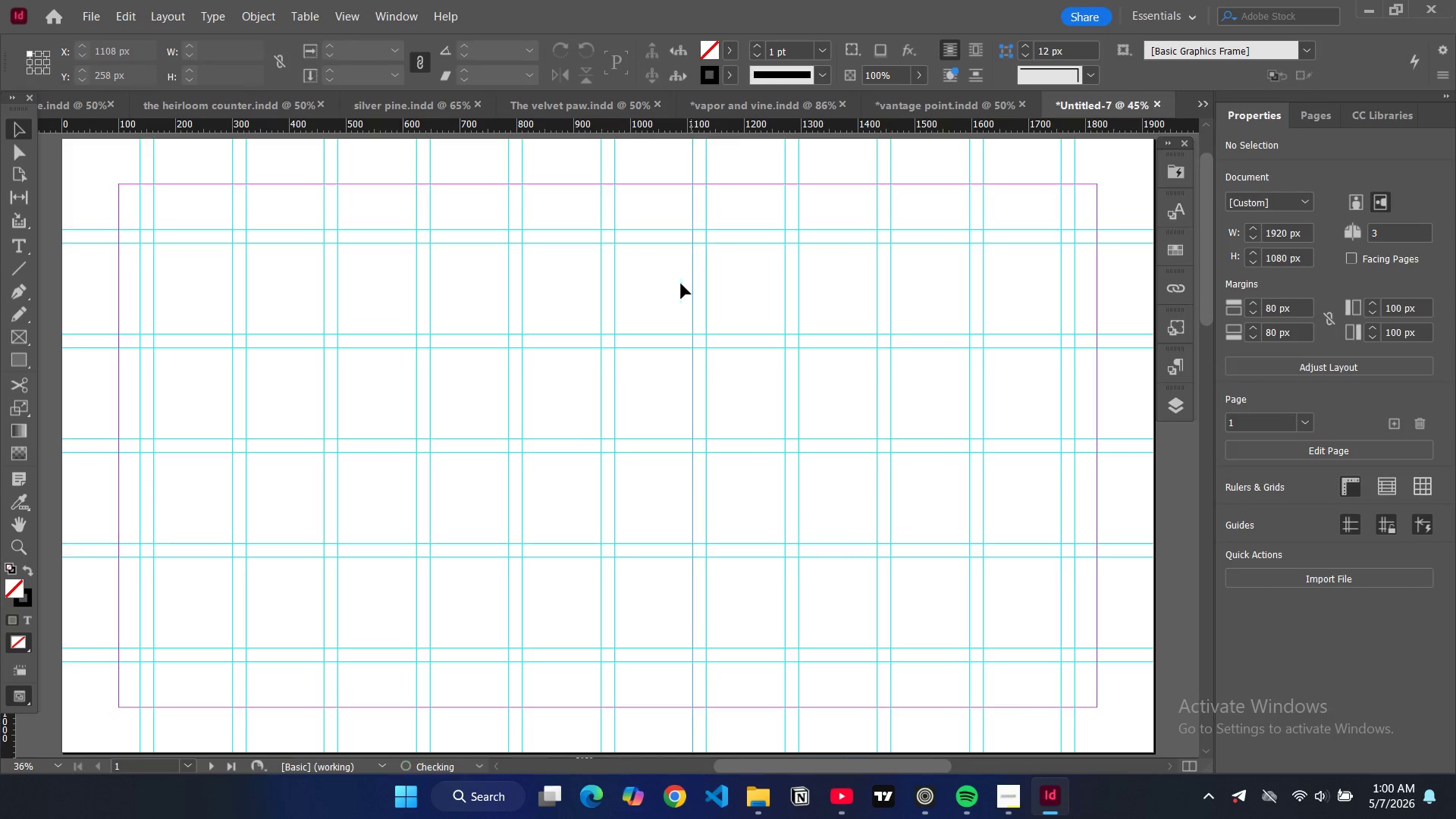 
key(Control+Z)
 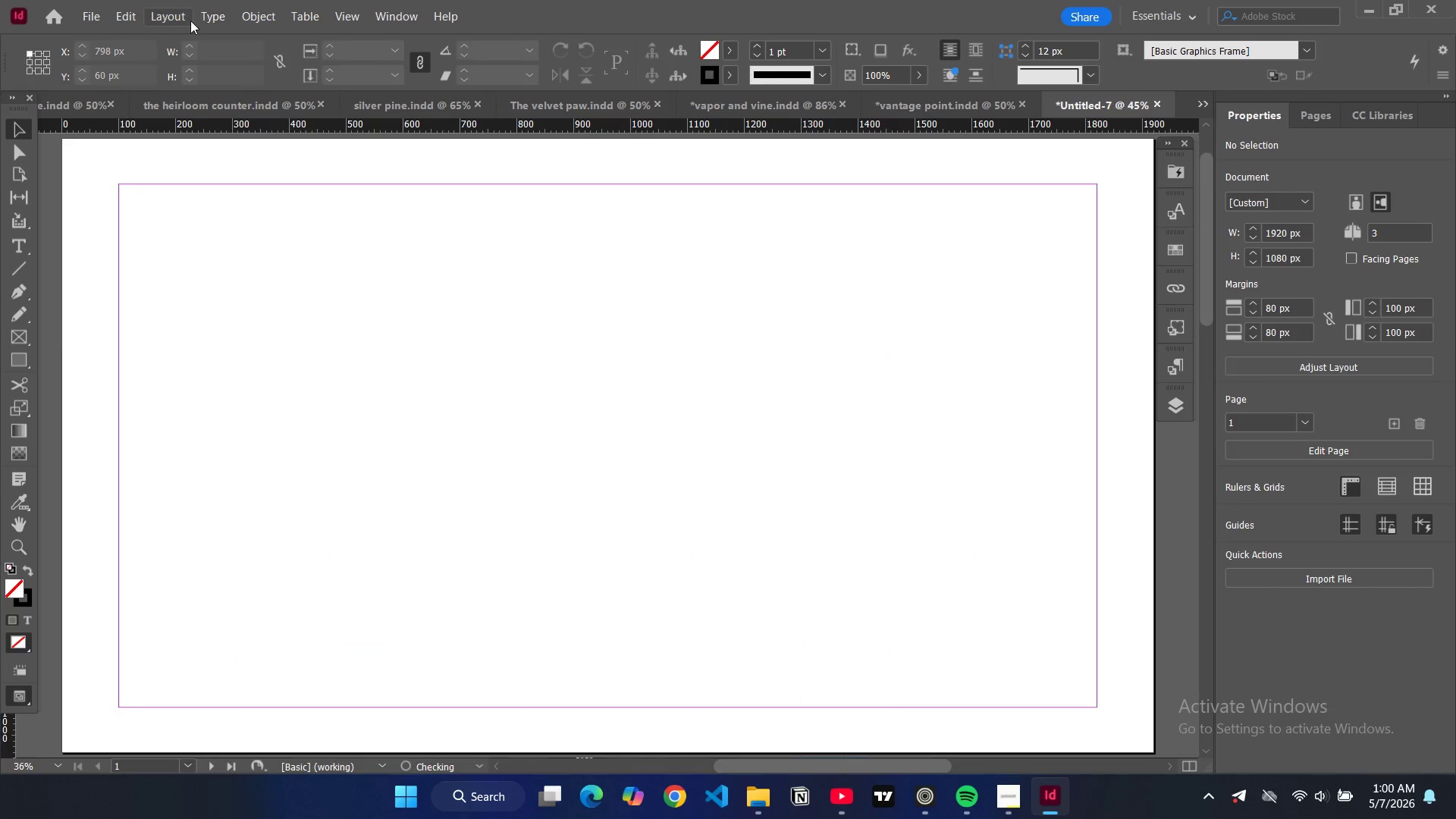 
left_click([180, 18])
 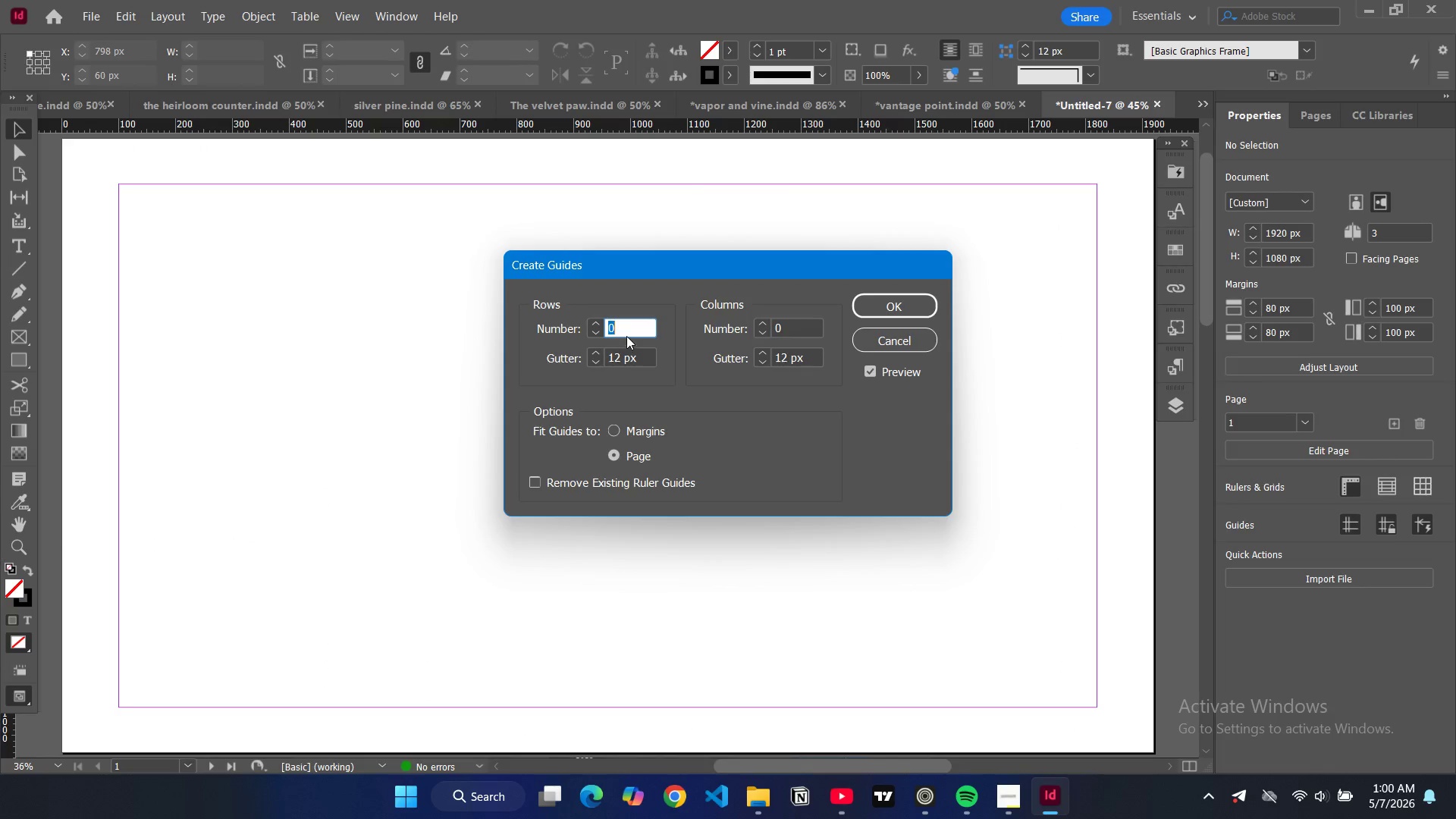 
key(6)
 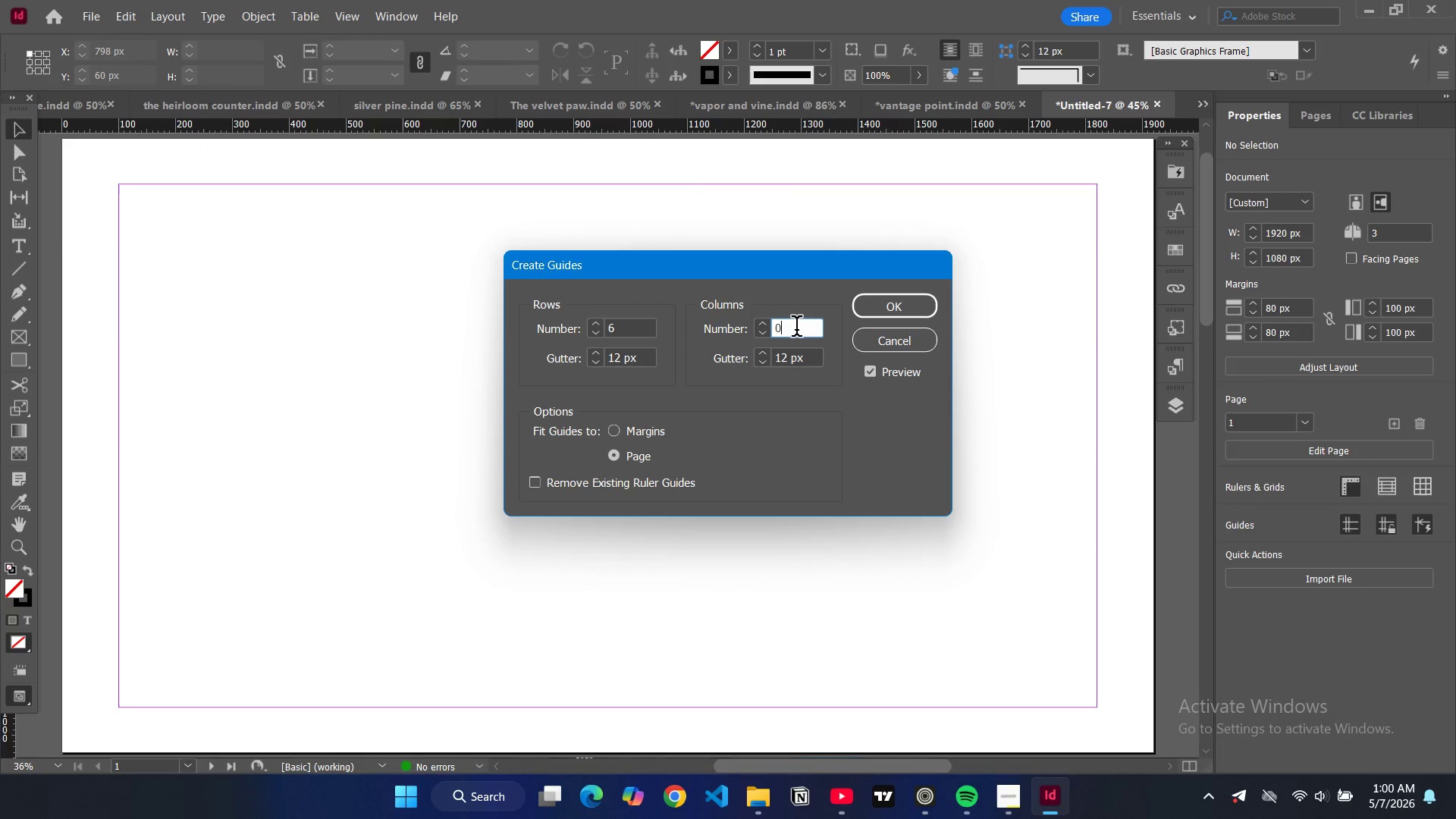 
double_click([796, 329])
 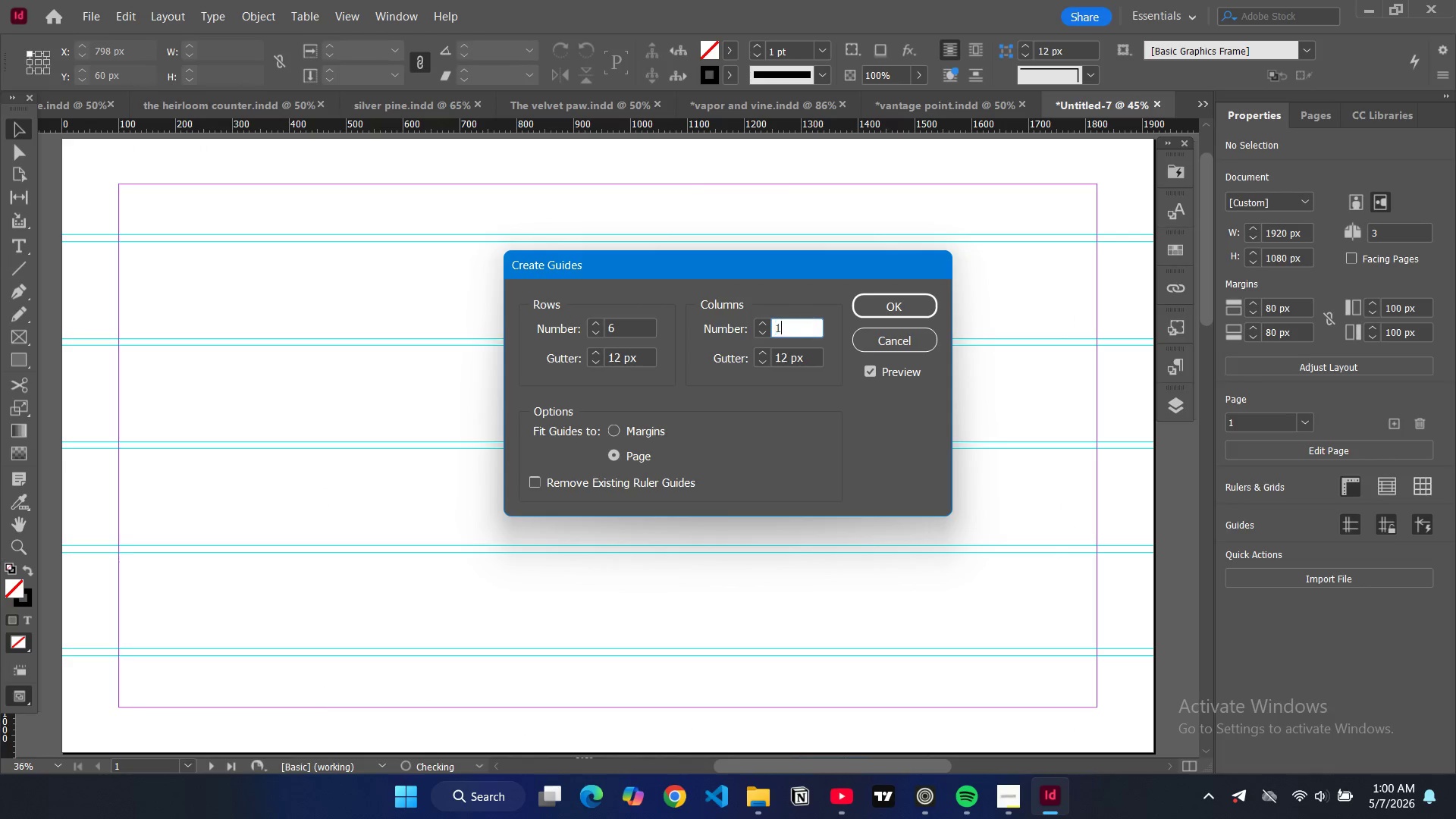 
type(12)
 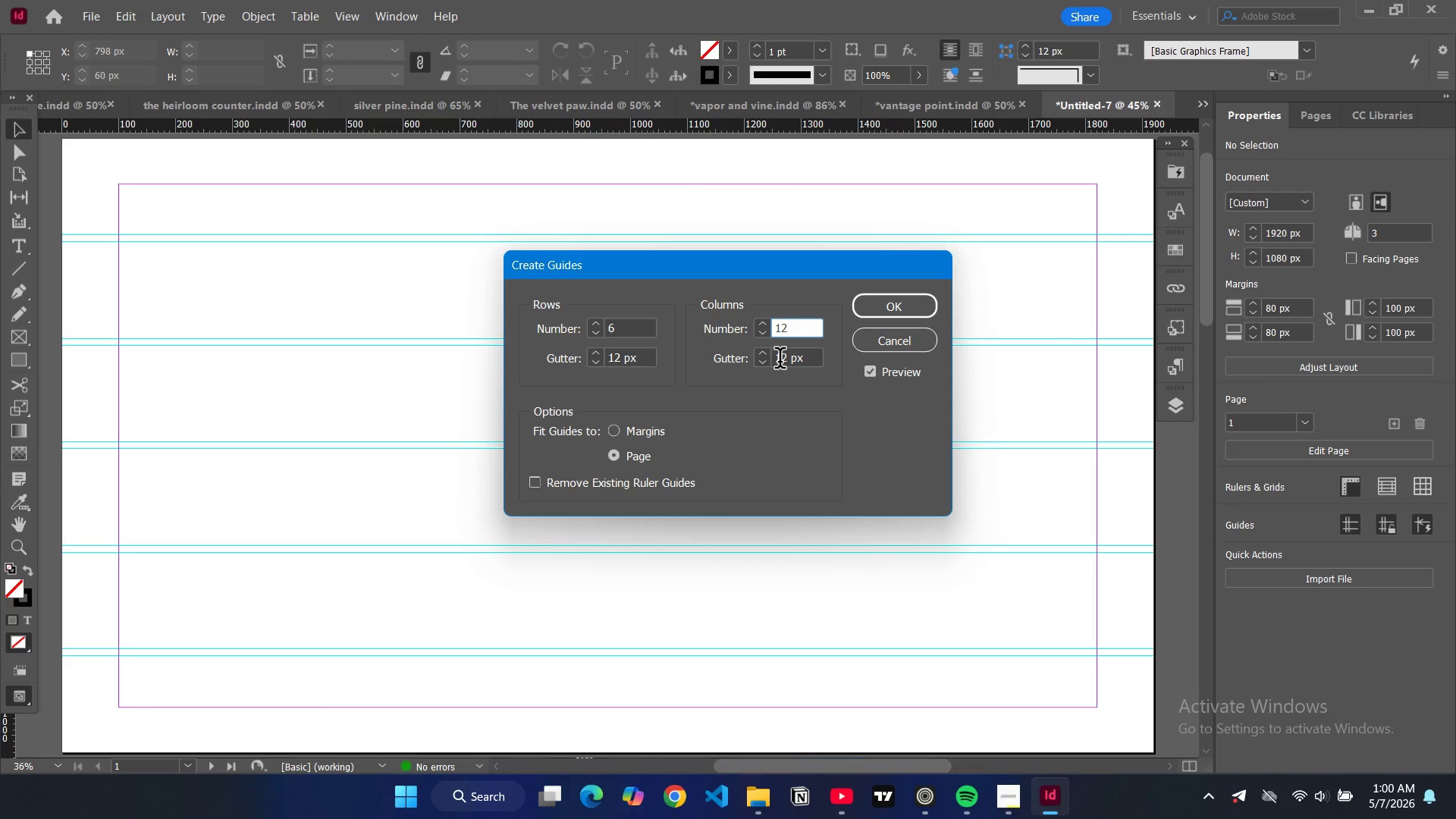 
double_click([780, 361])
 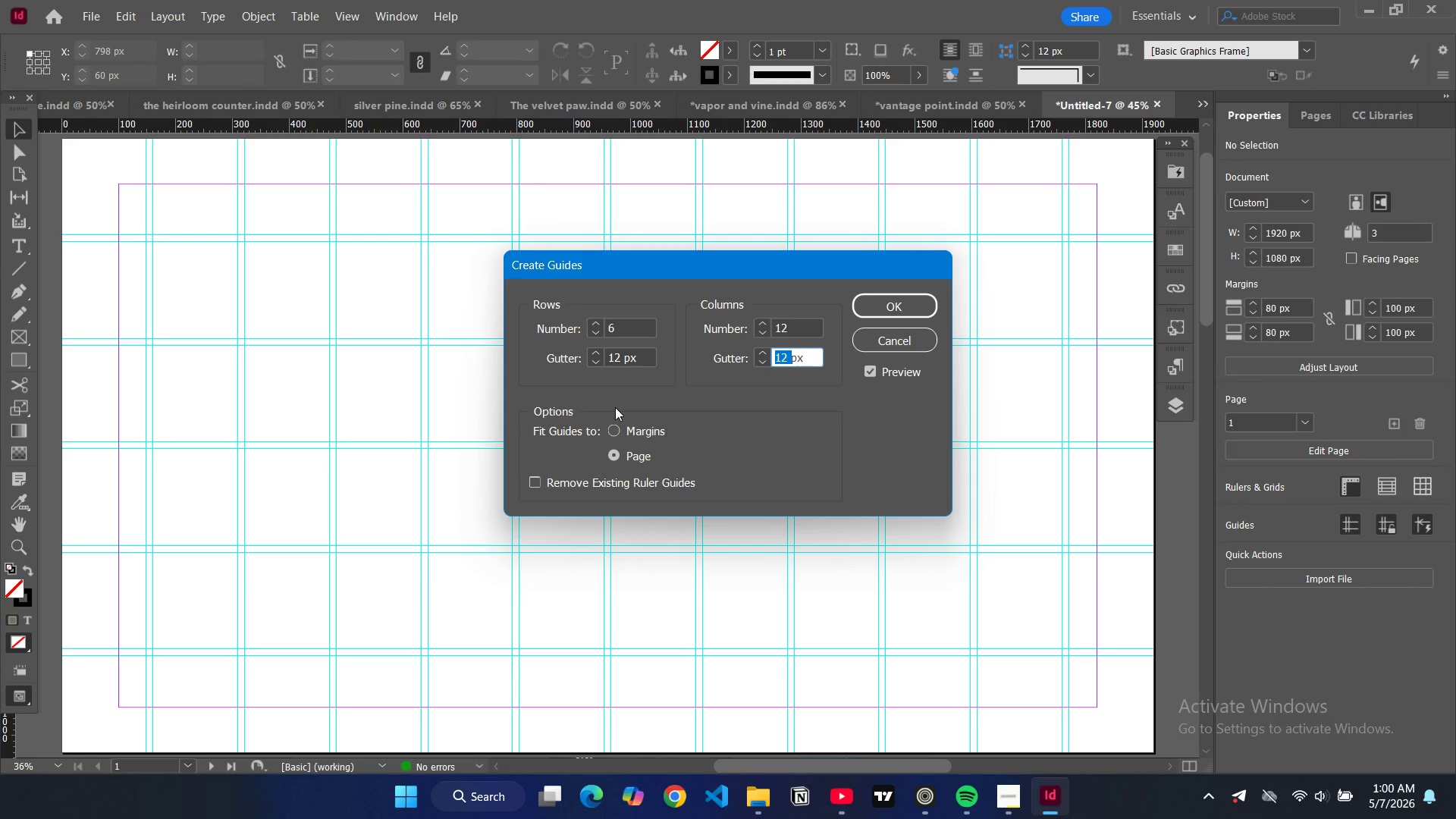 
type(24)
 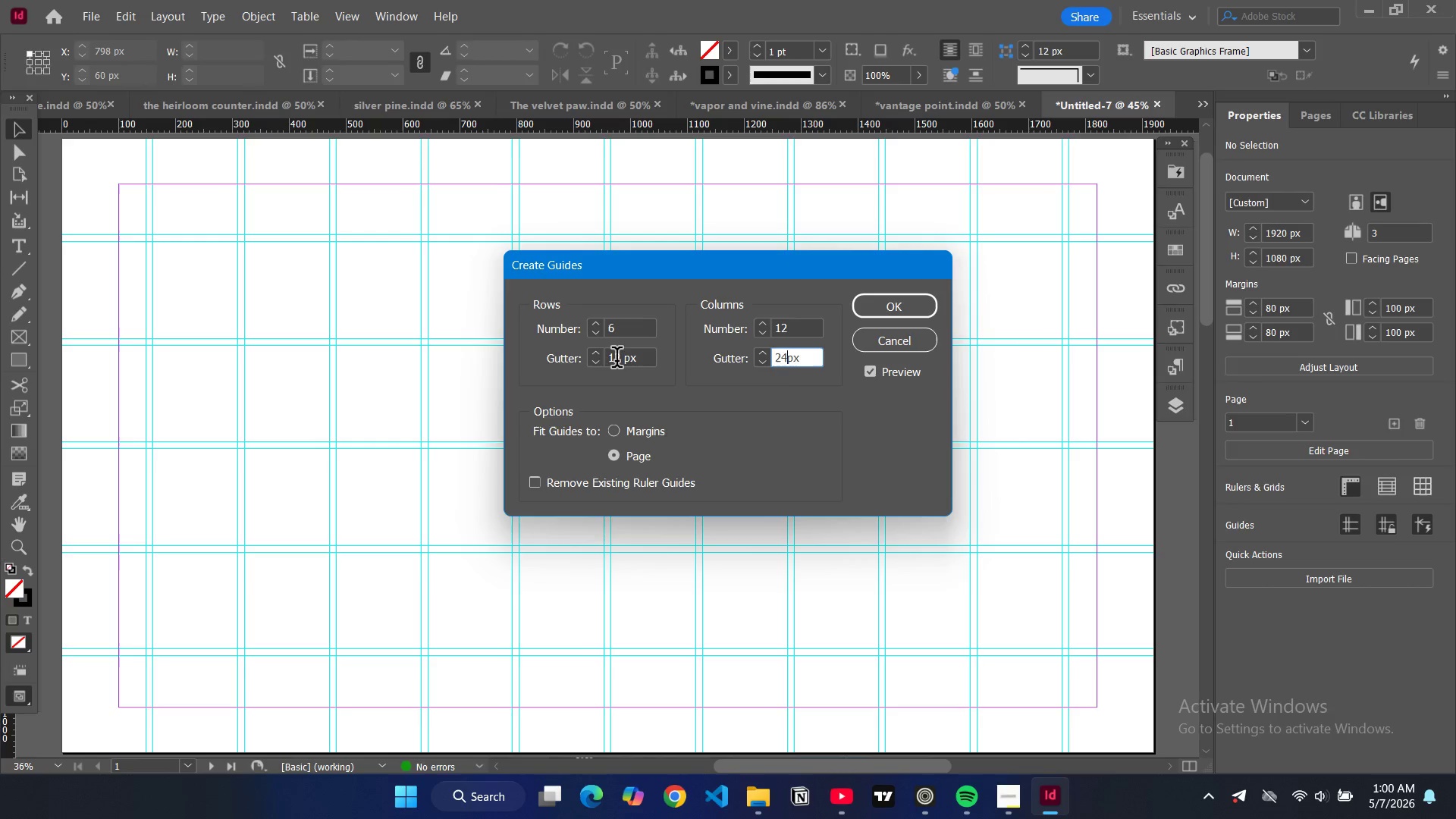 
double_click([617, 360])
 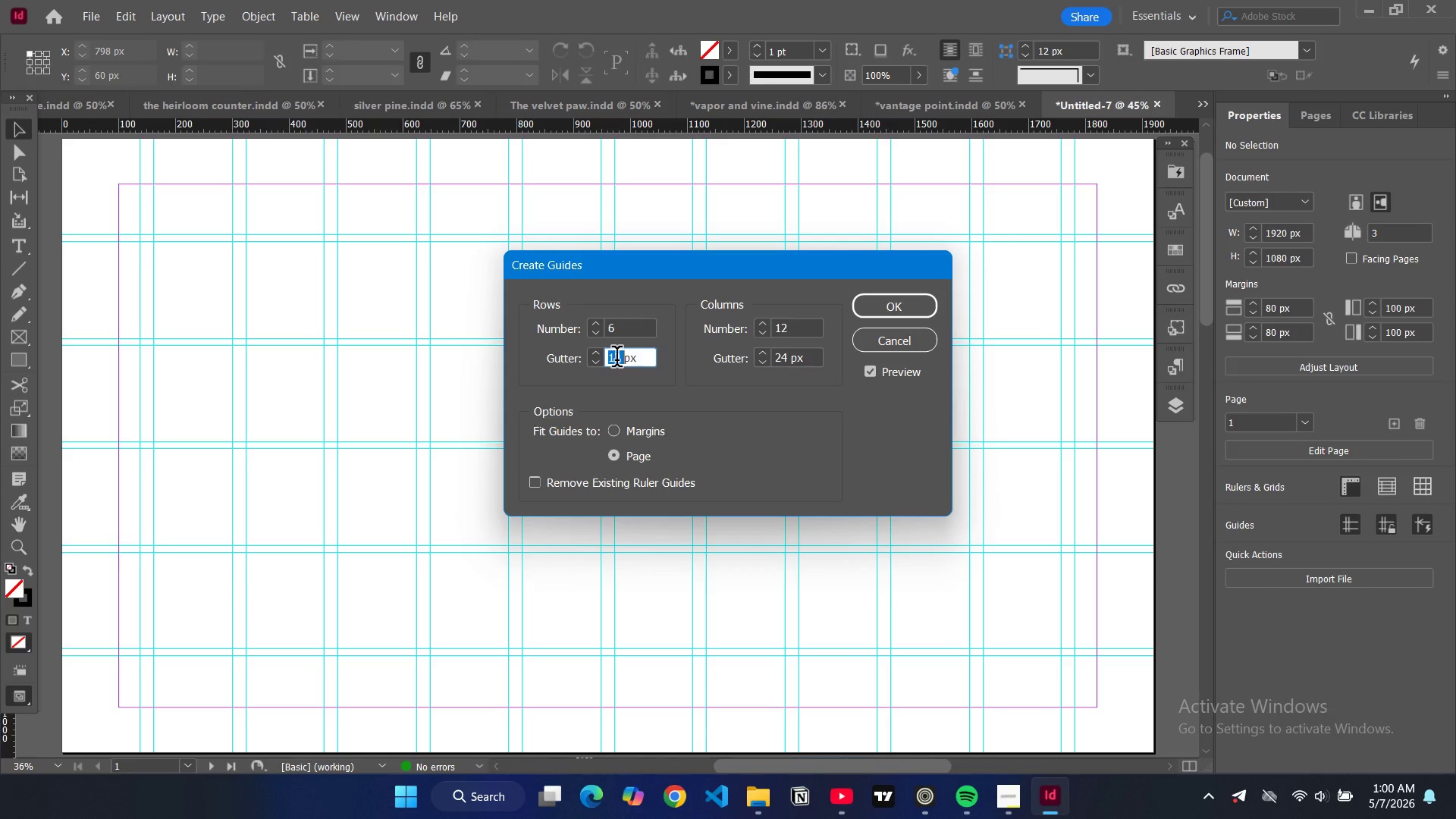 
type(24)
 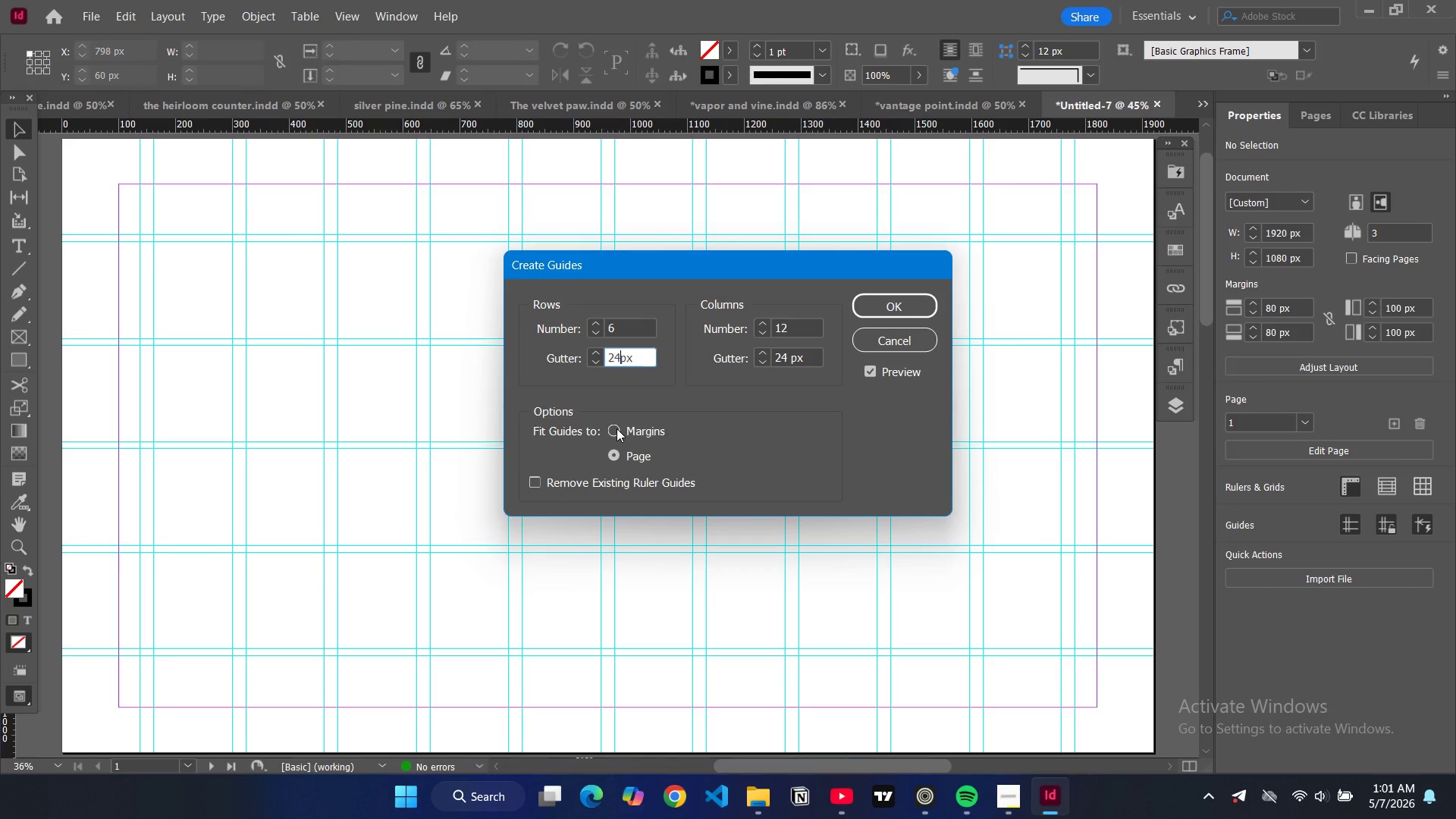 
wait(15.91)
 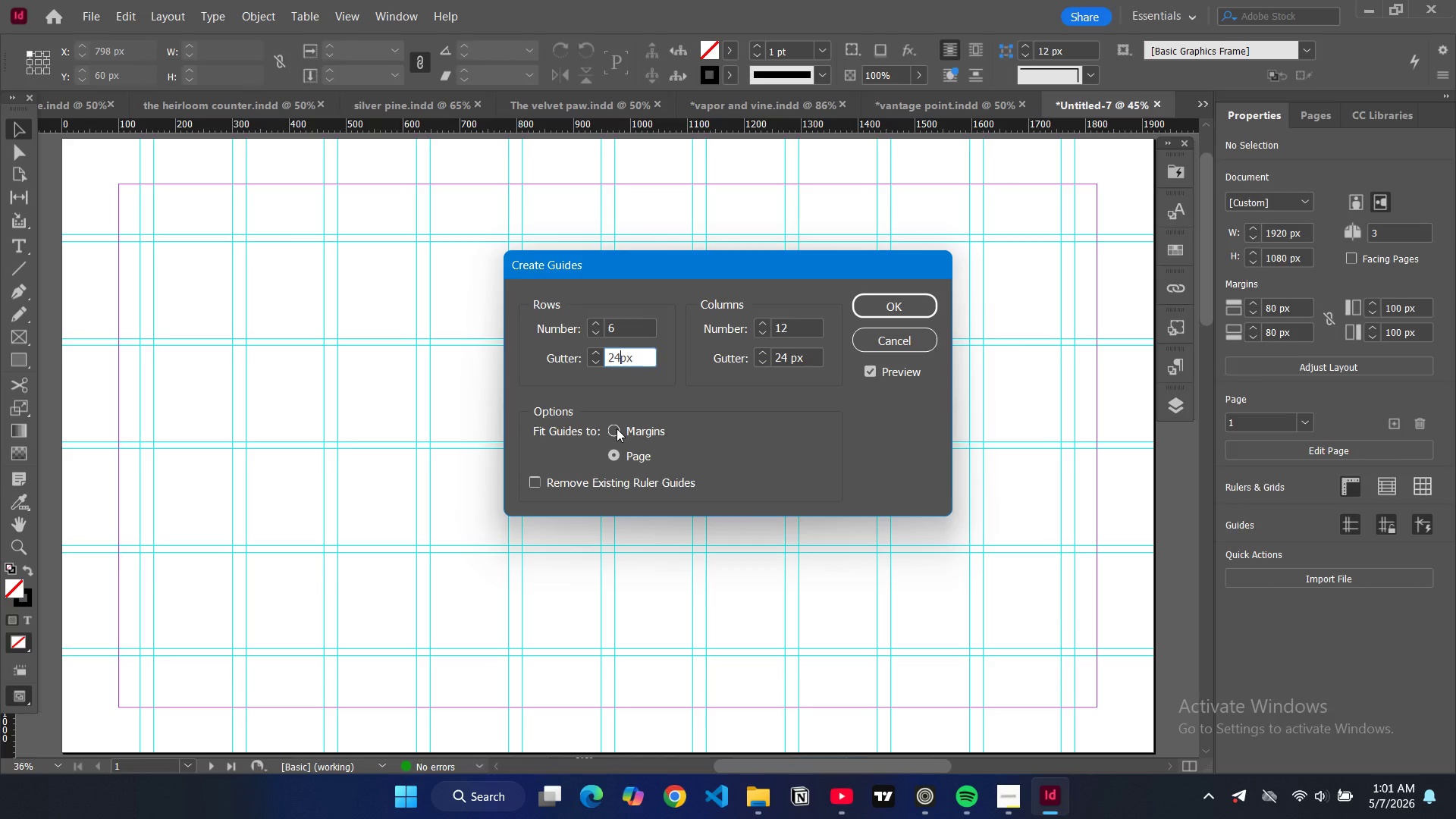 
left_click([613, 452])
 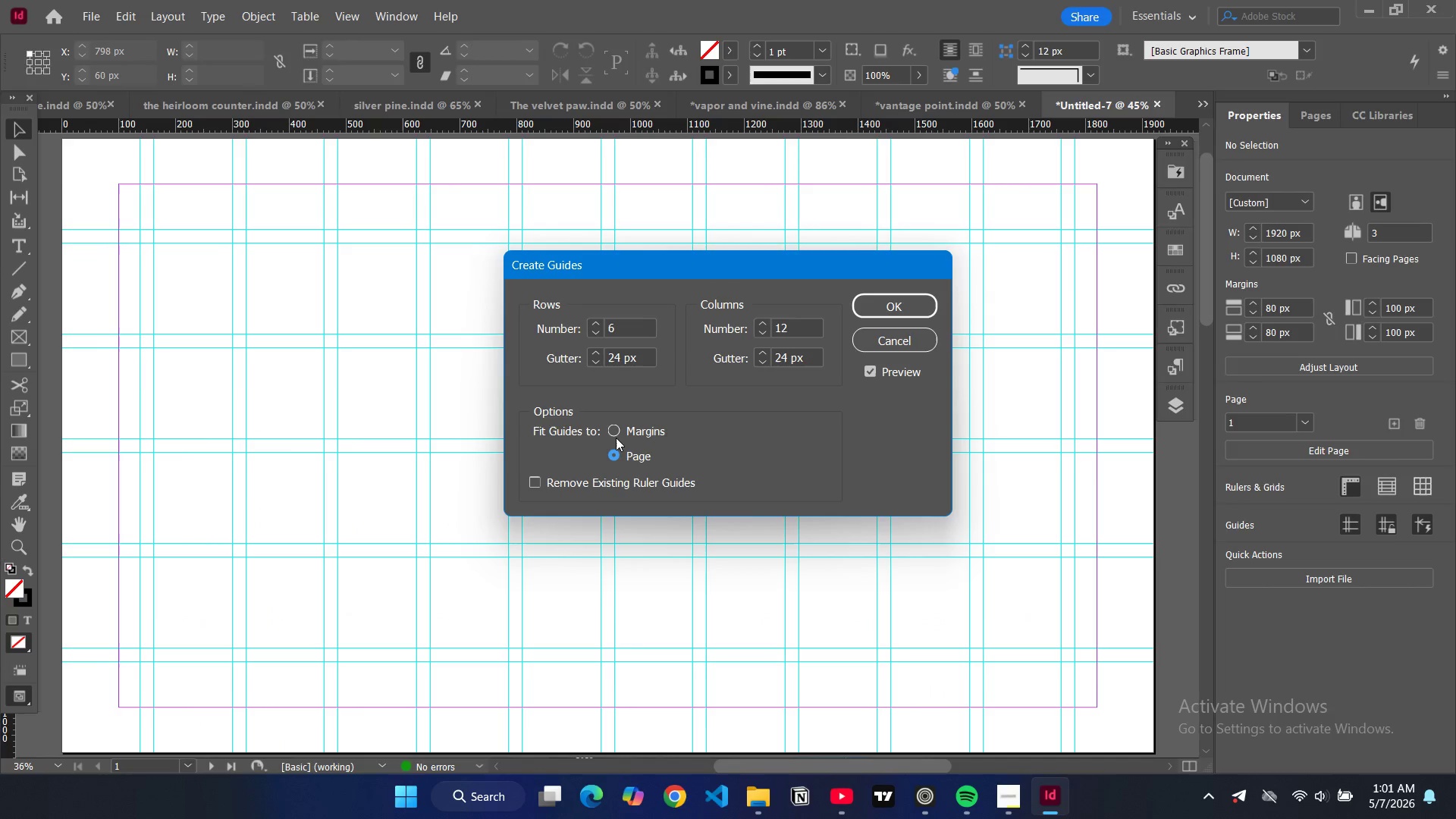 
left_click([616, 435])
 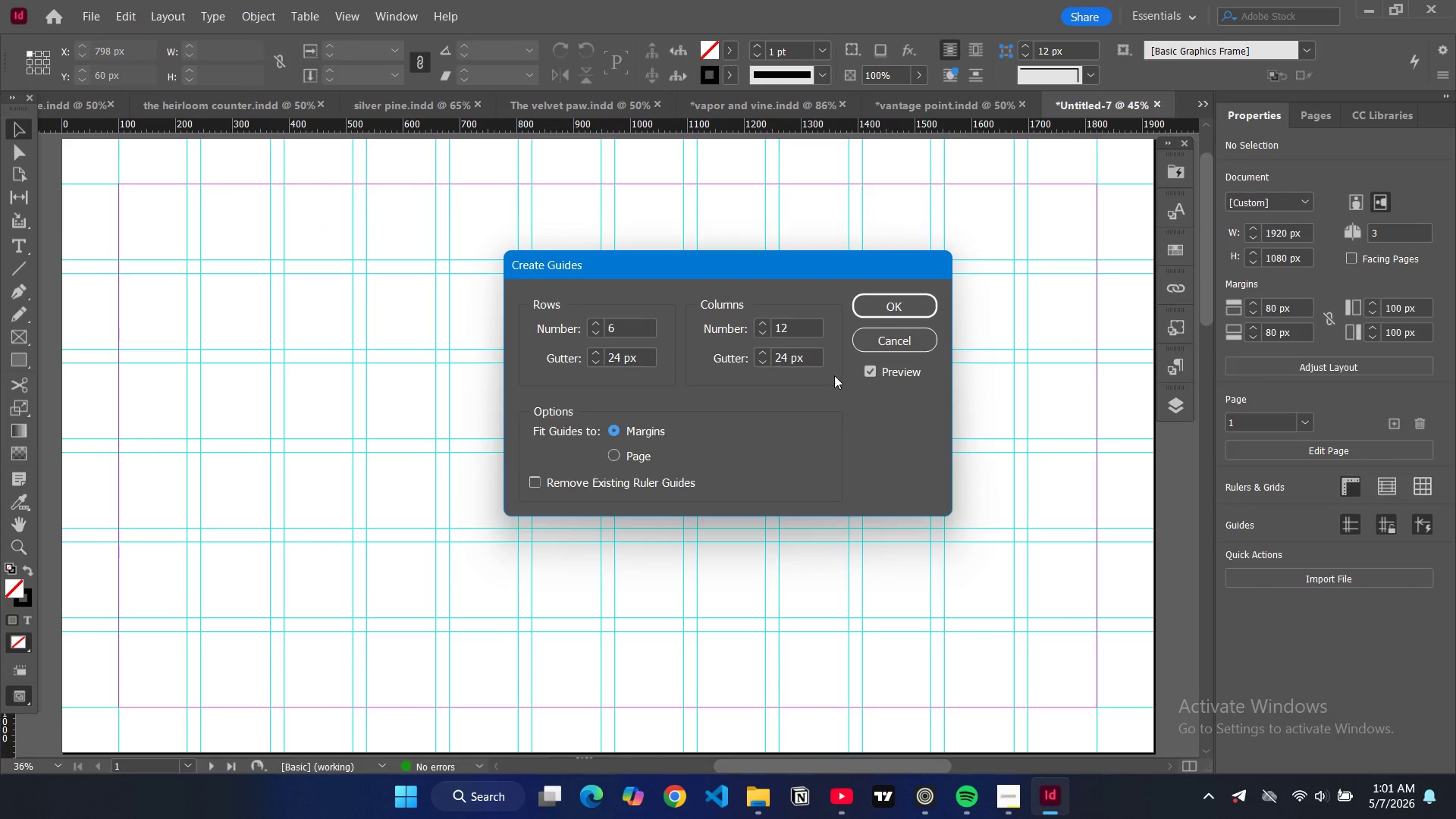 
left_click([889, 312])
 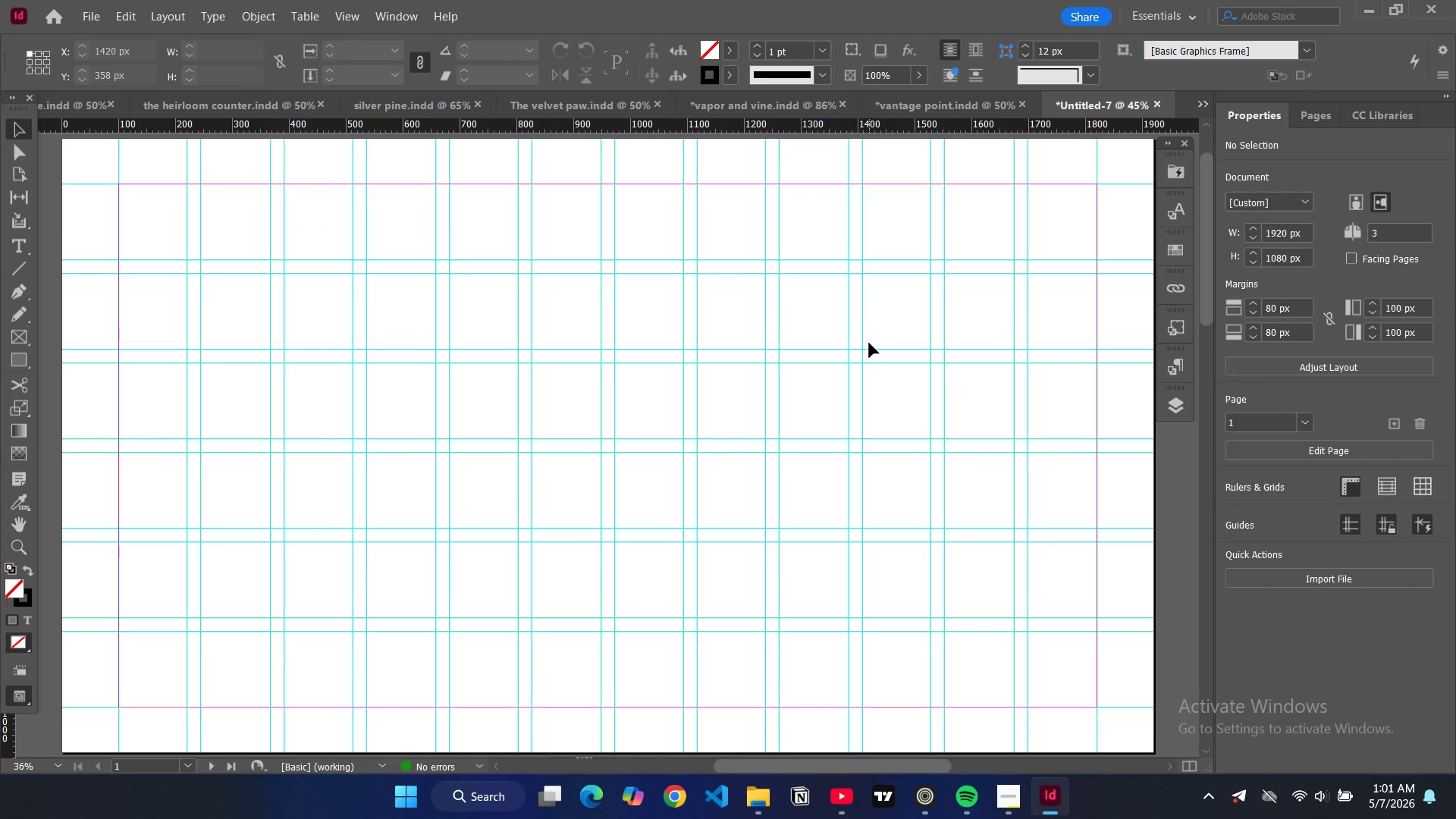 
wait(8.2)
 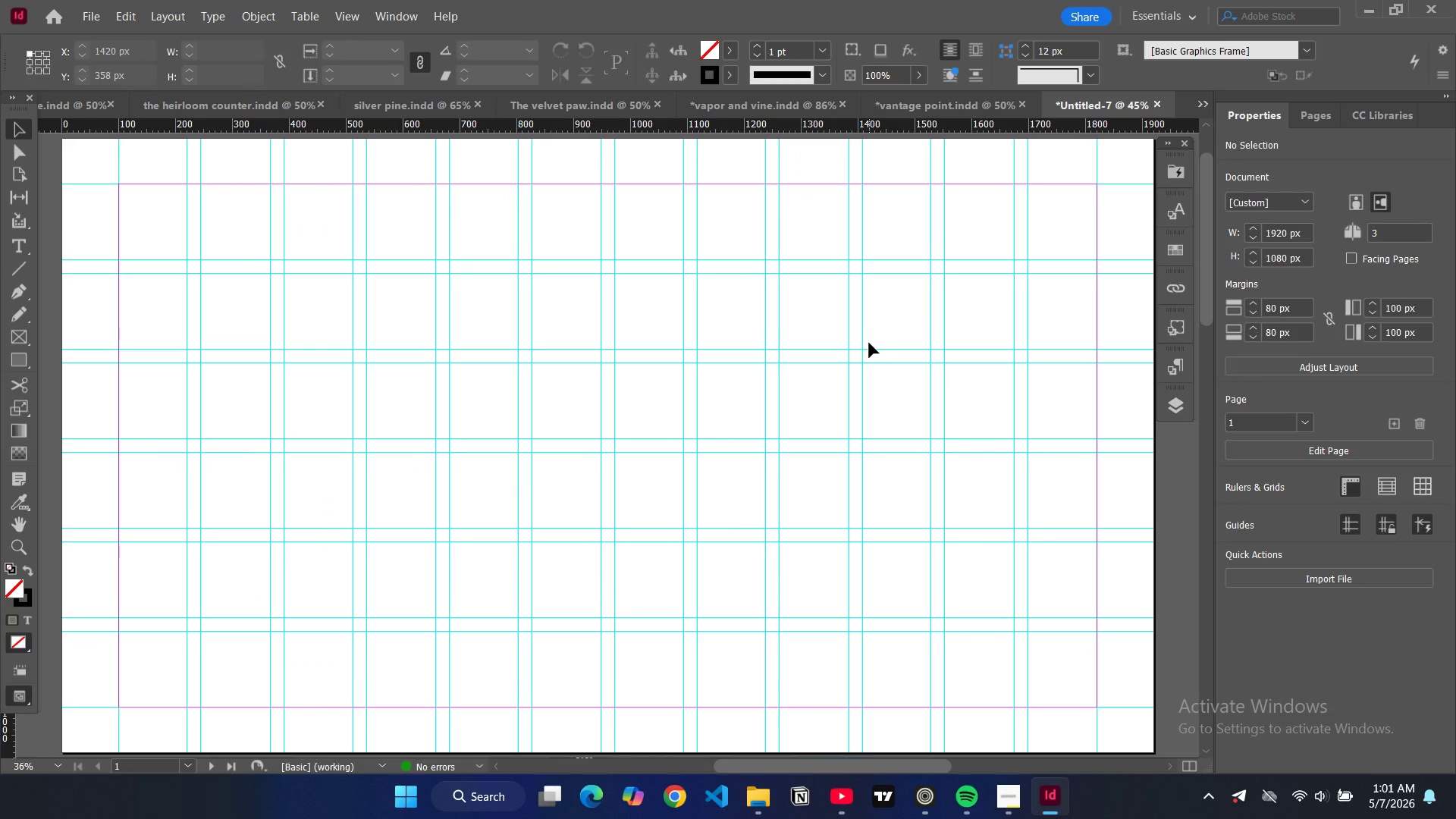 
left_click([1173, 257])
 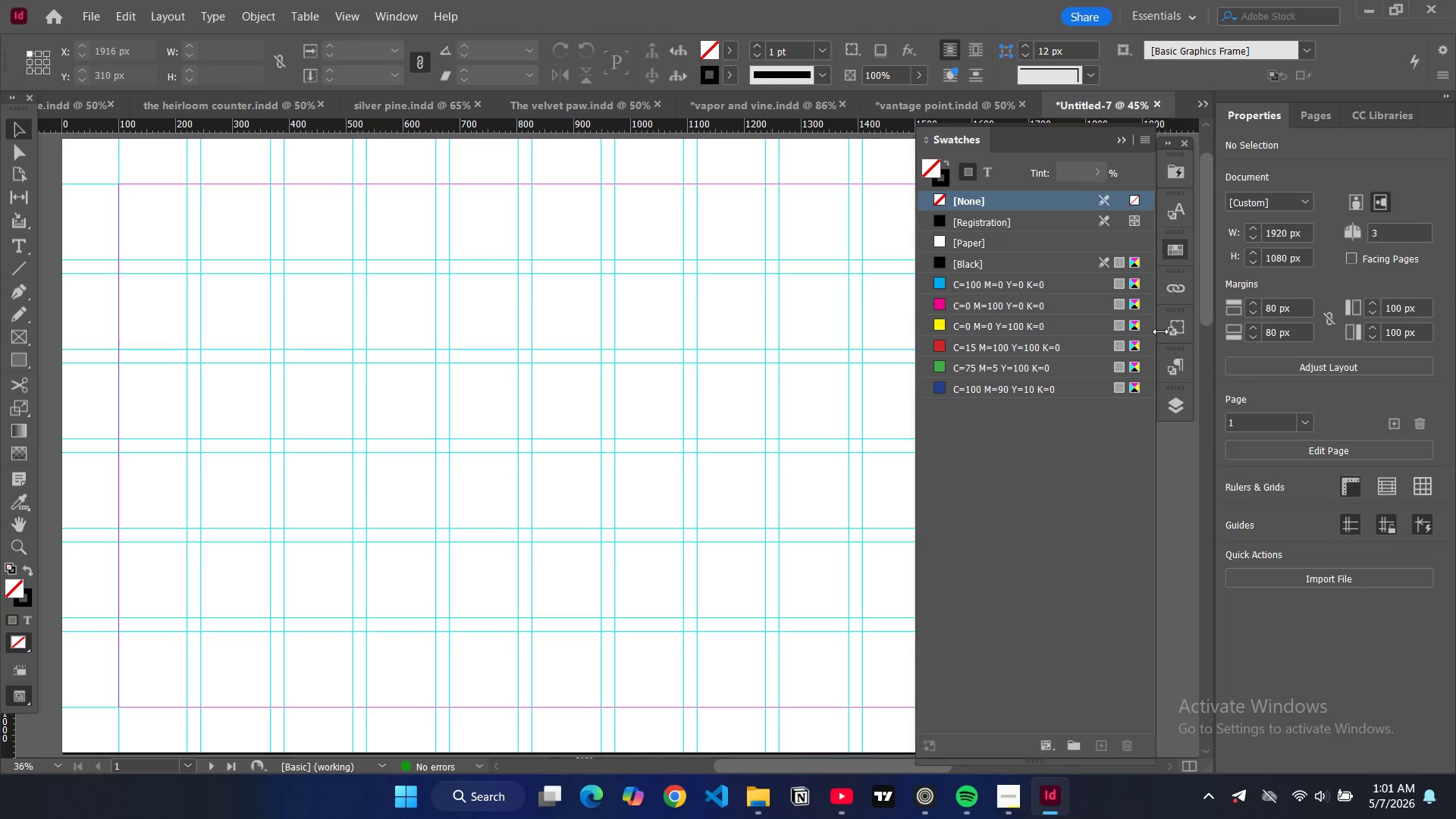 
left_click([1143, 137])
 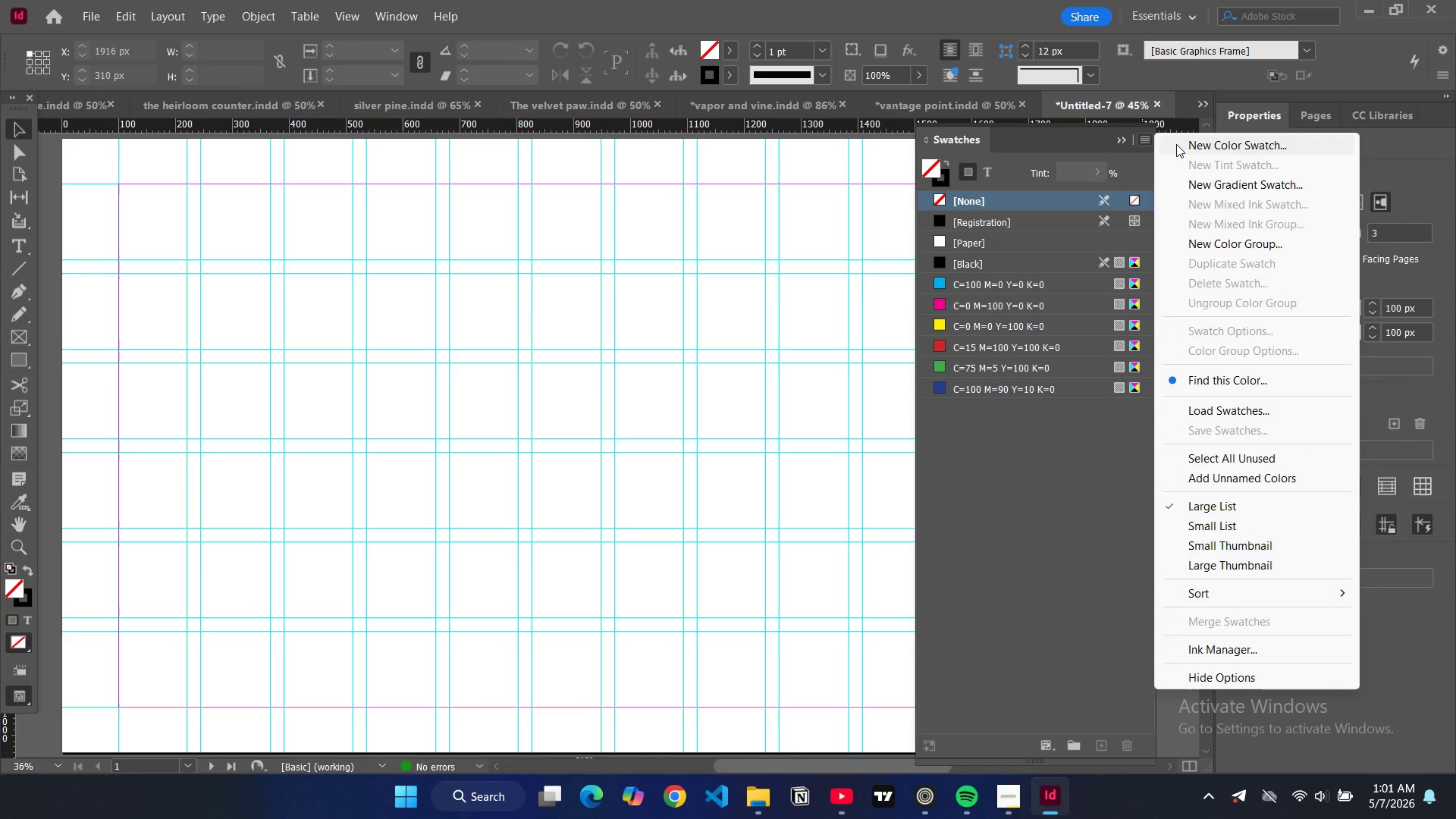 
left_click([1186, 145])
 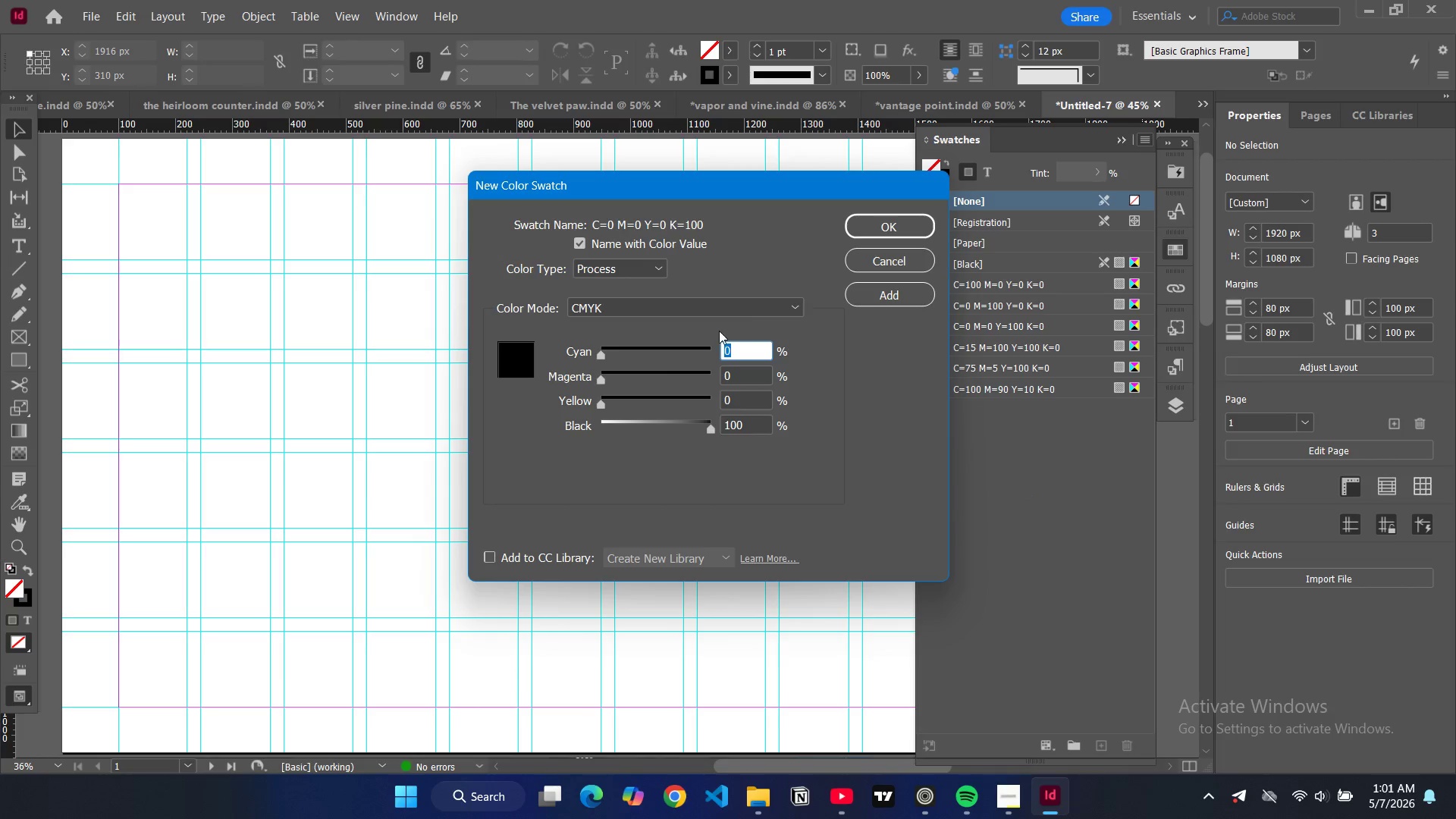 
left_click([682, 306])
 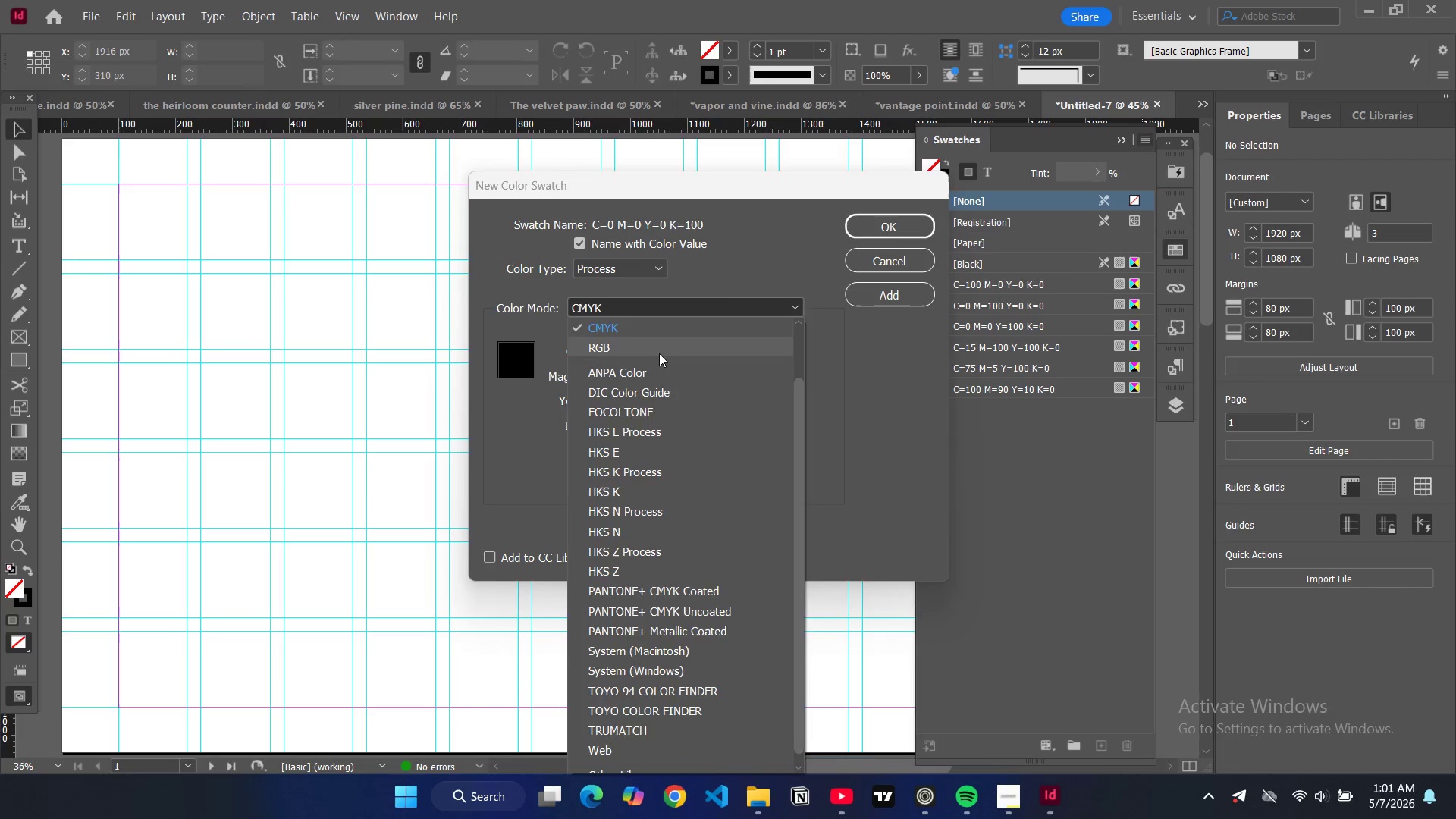 
left_click([659, 353])
 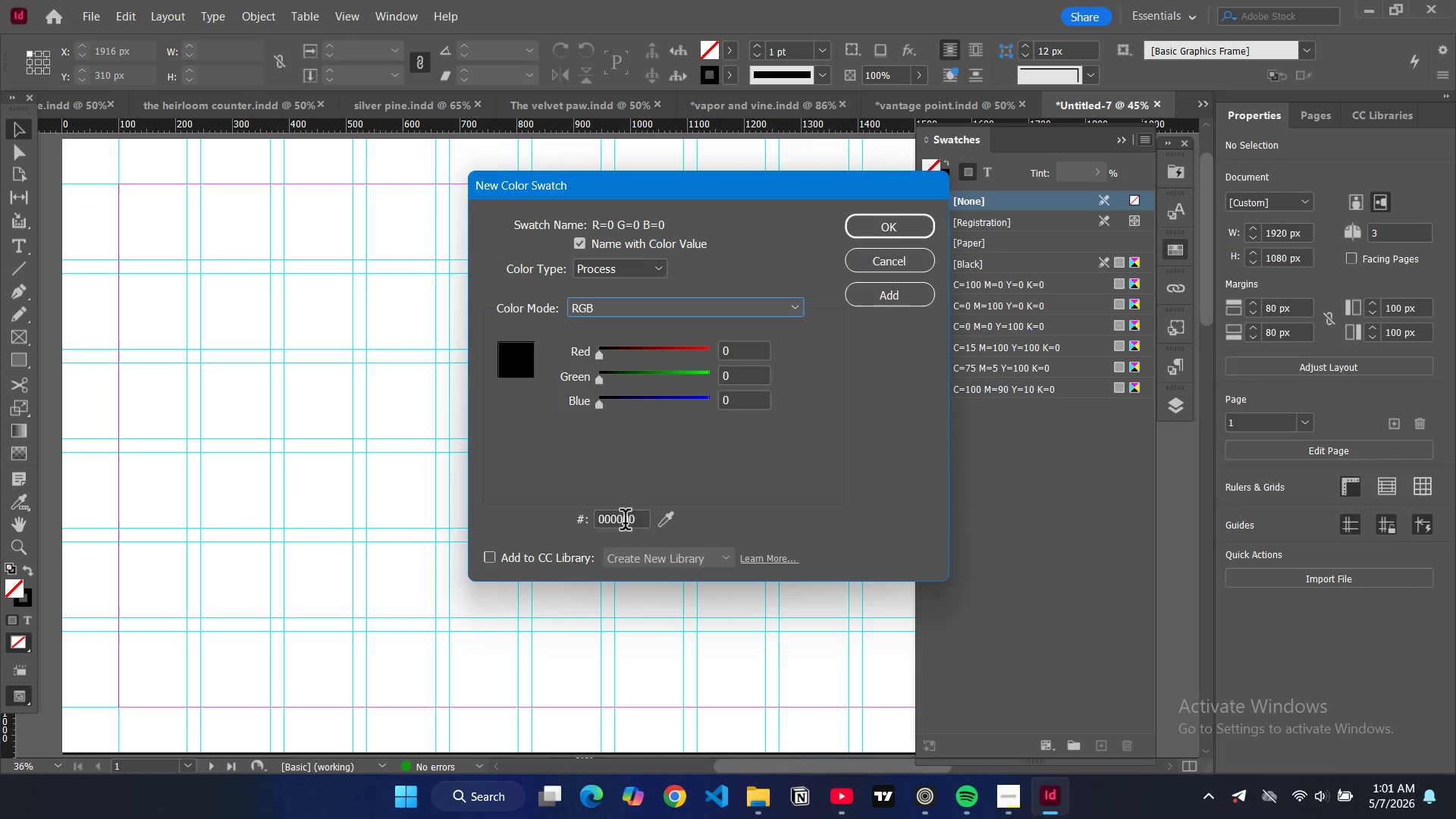 
double_click([625, 523])
 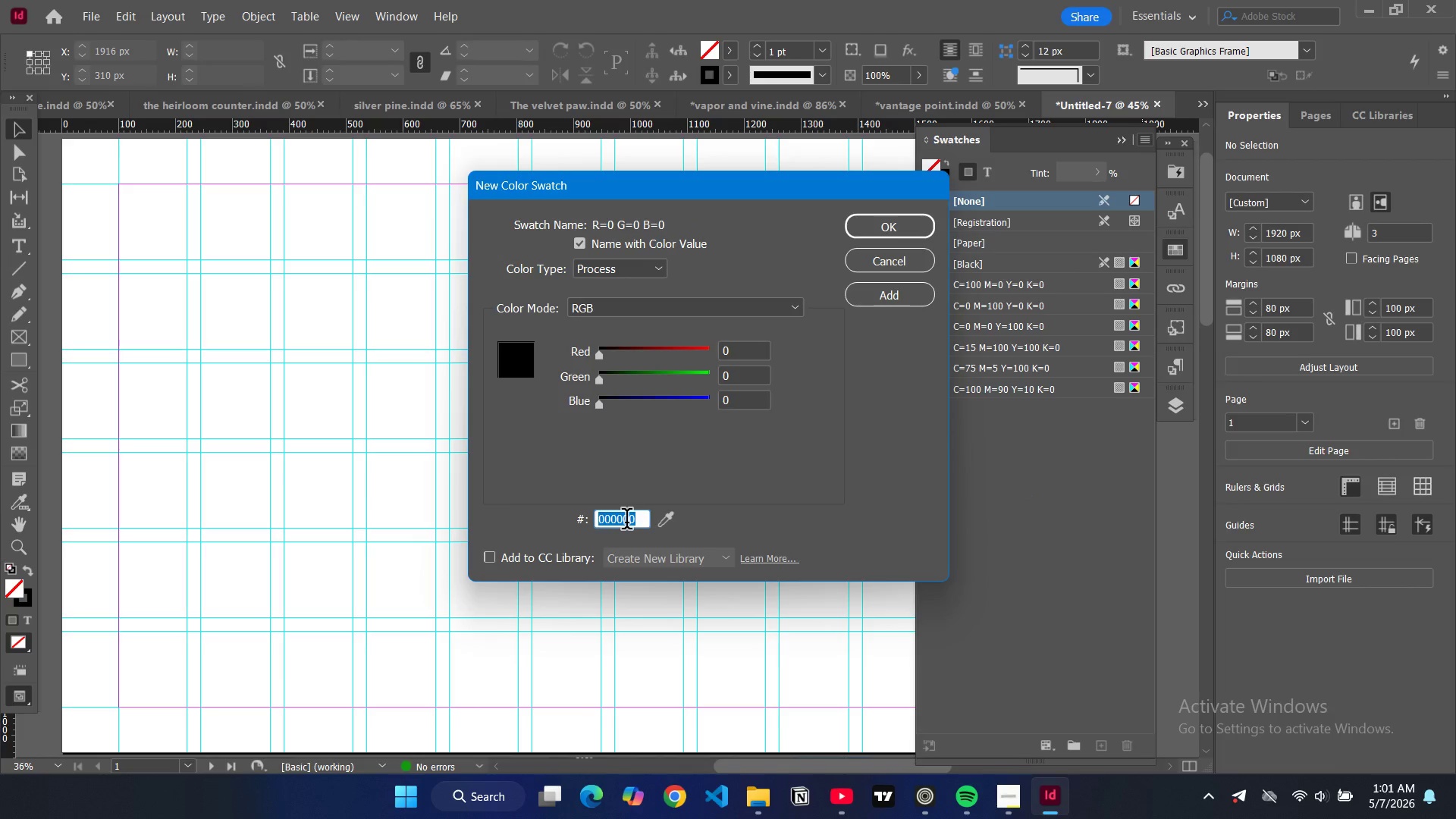 
type(1a1a1)
 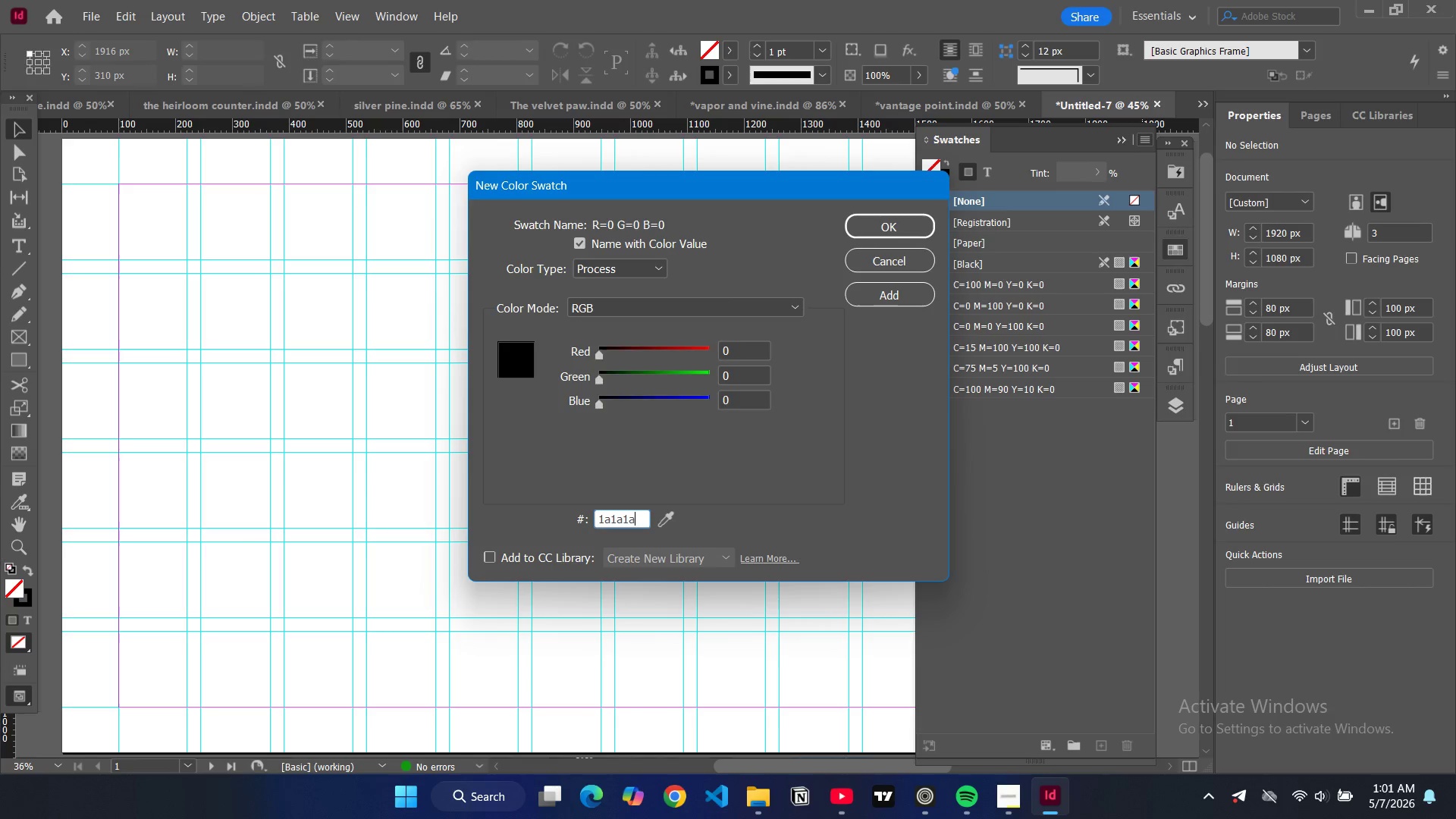 
key(A)
 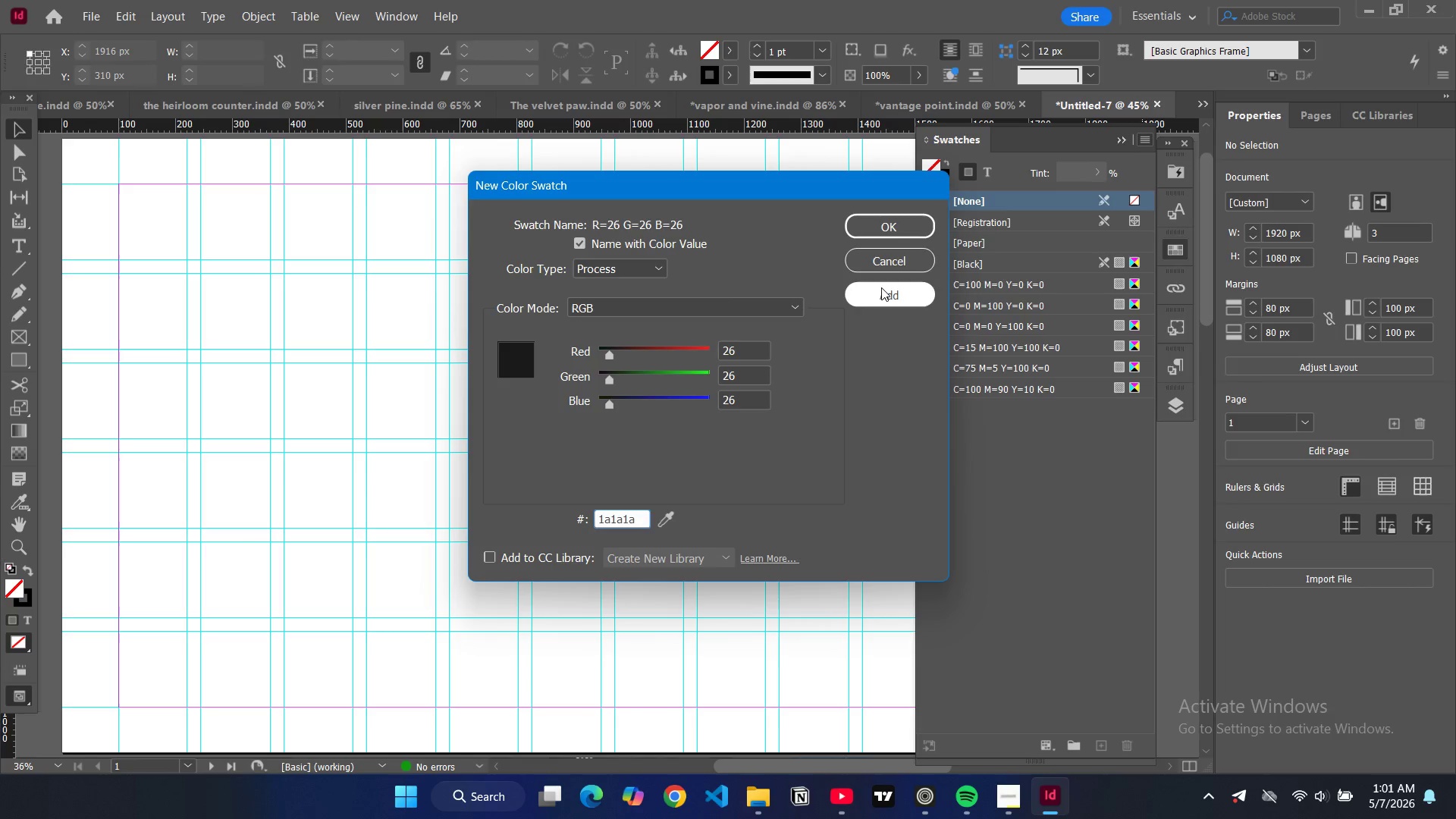 
left_click([881, 287])
 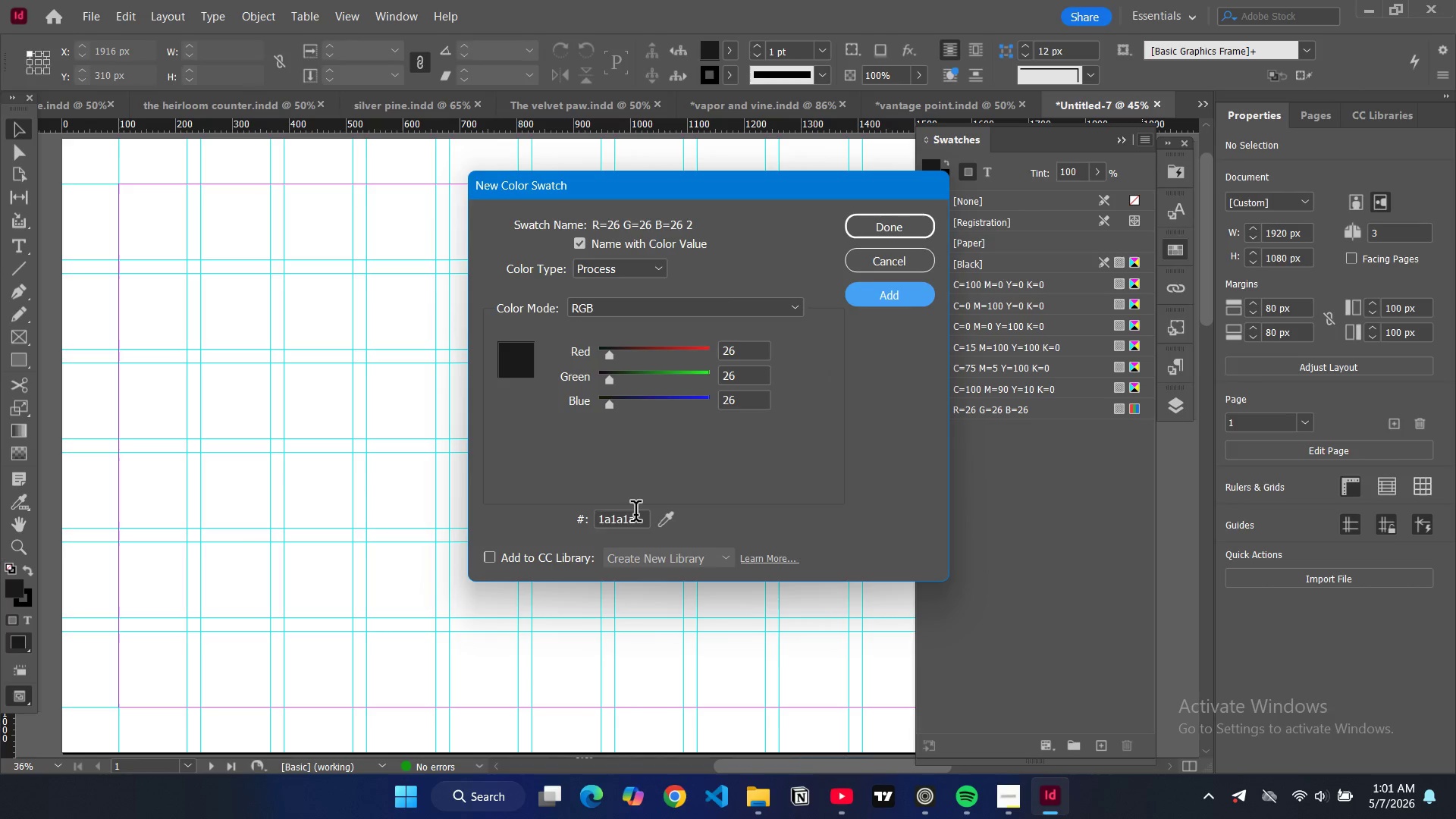 
double_click([635, 514])
 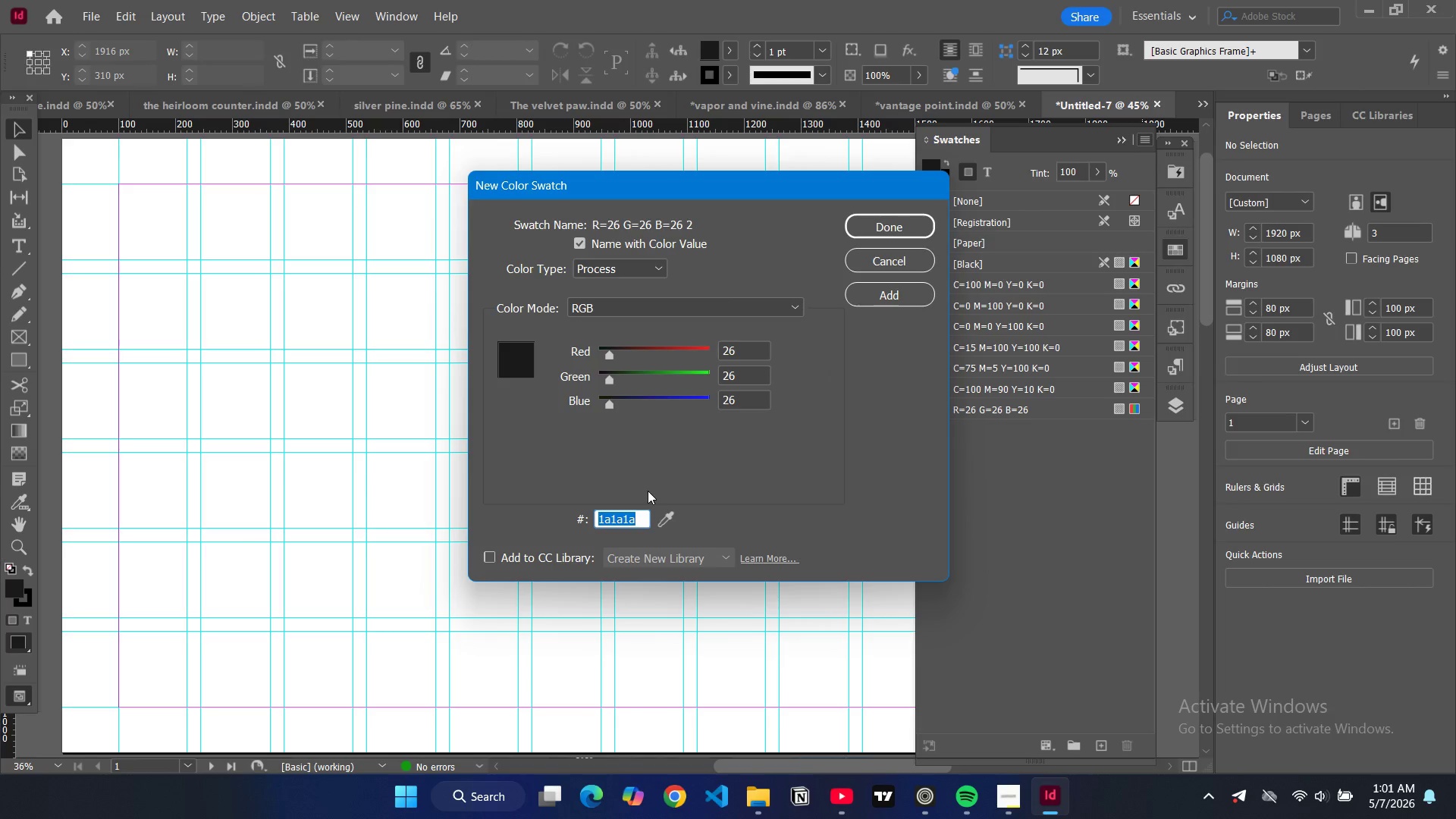 
type(b8)
 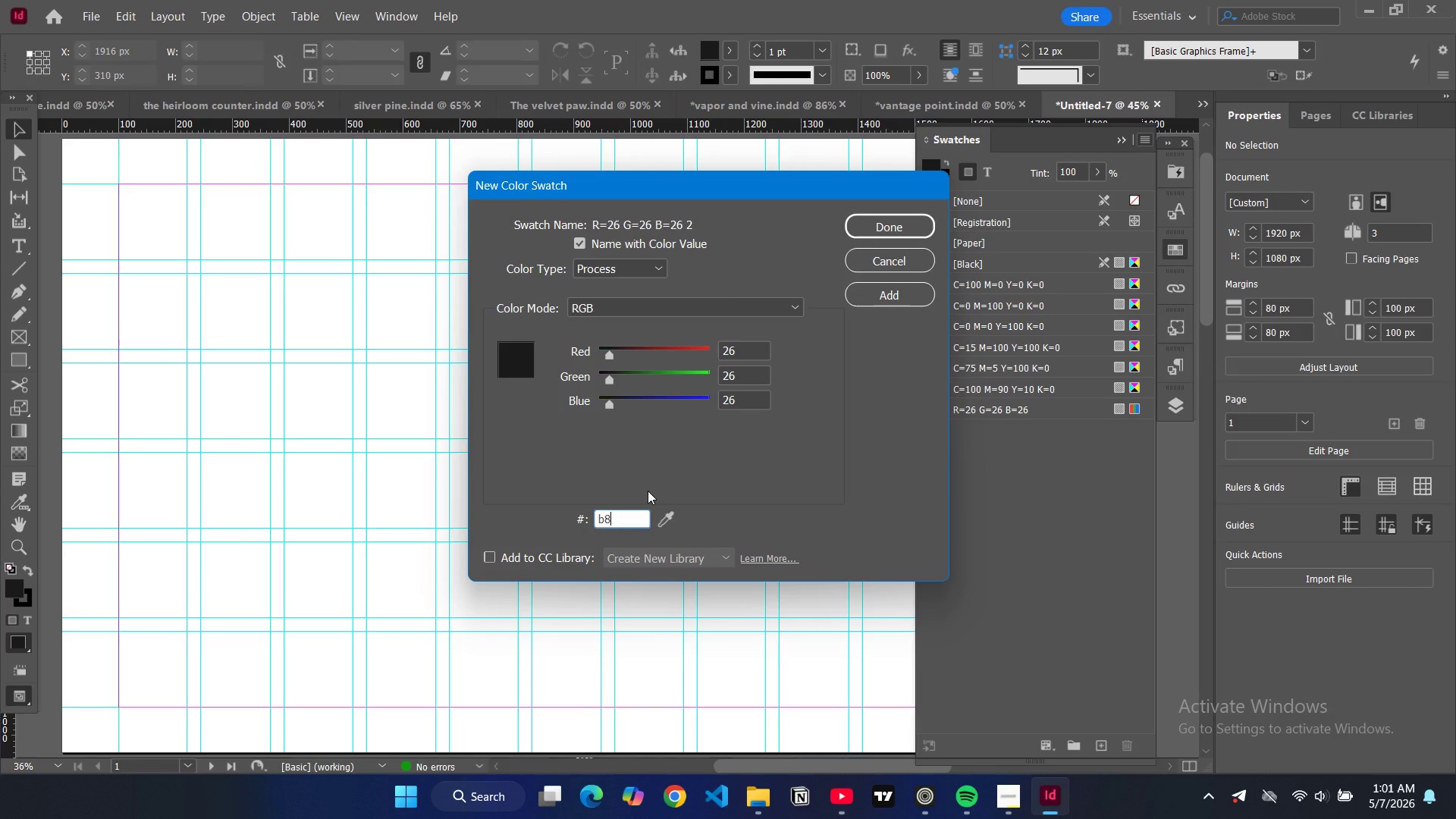 
wait(5.73)
 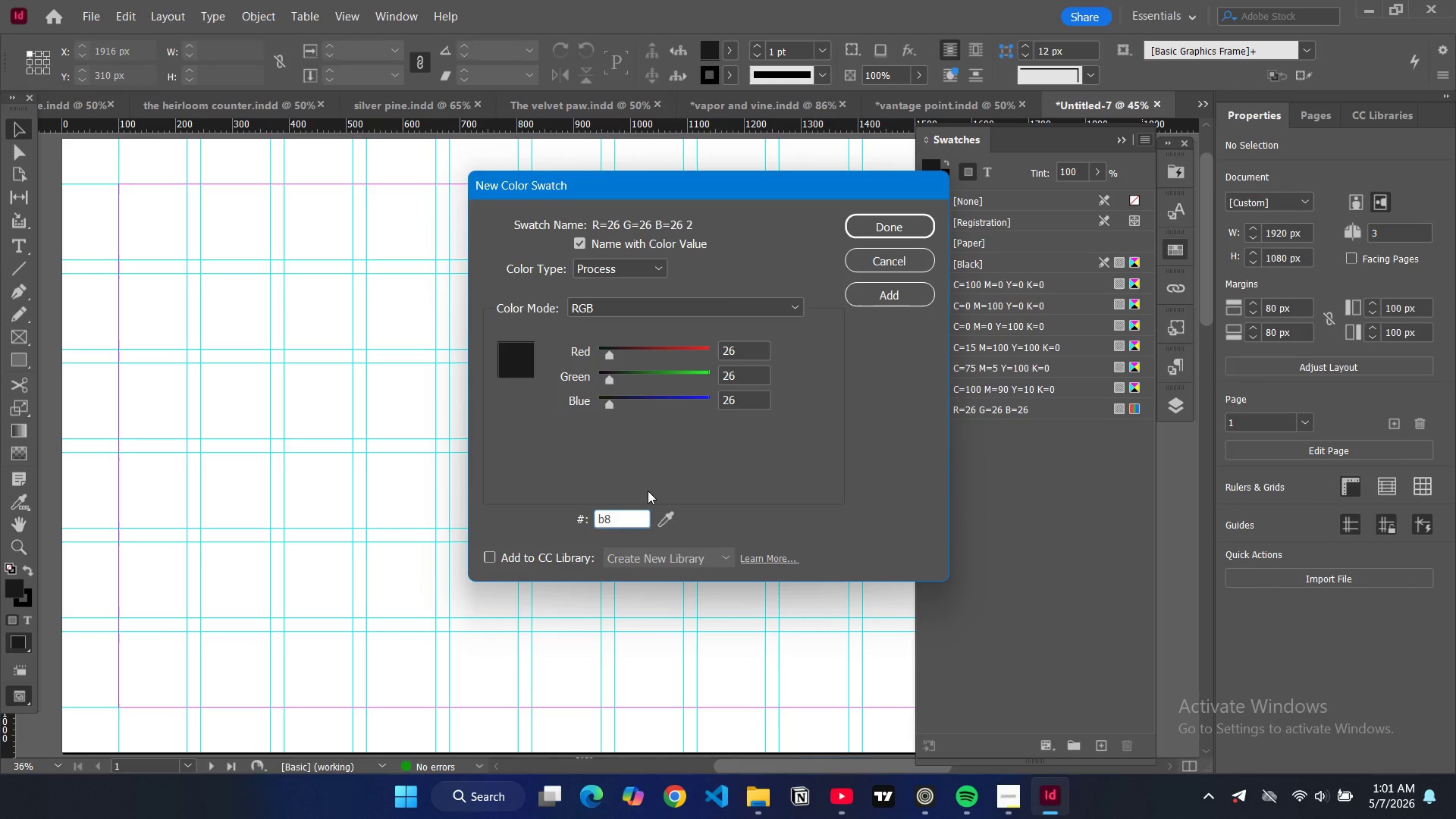 
type(7333)
 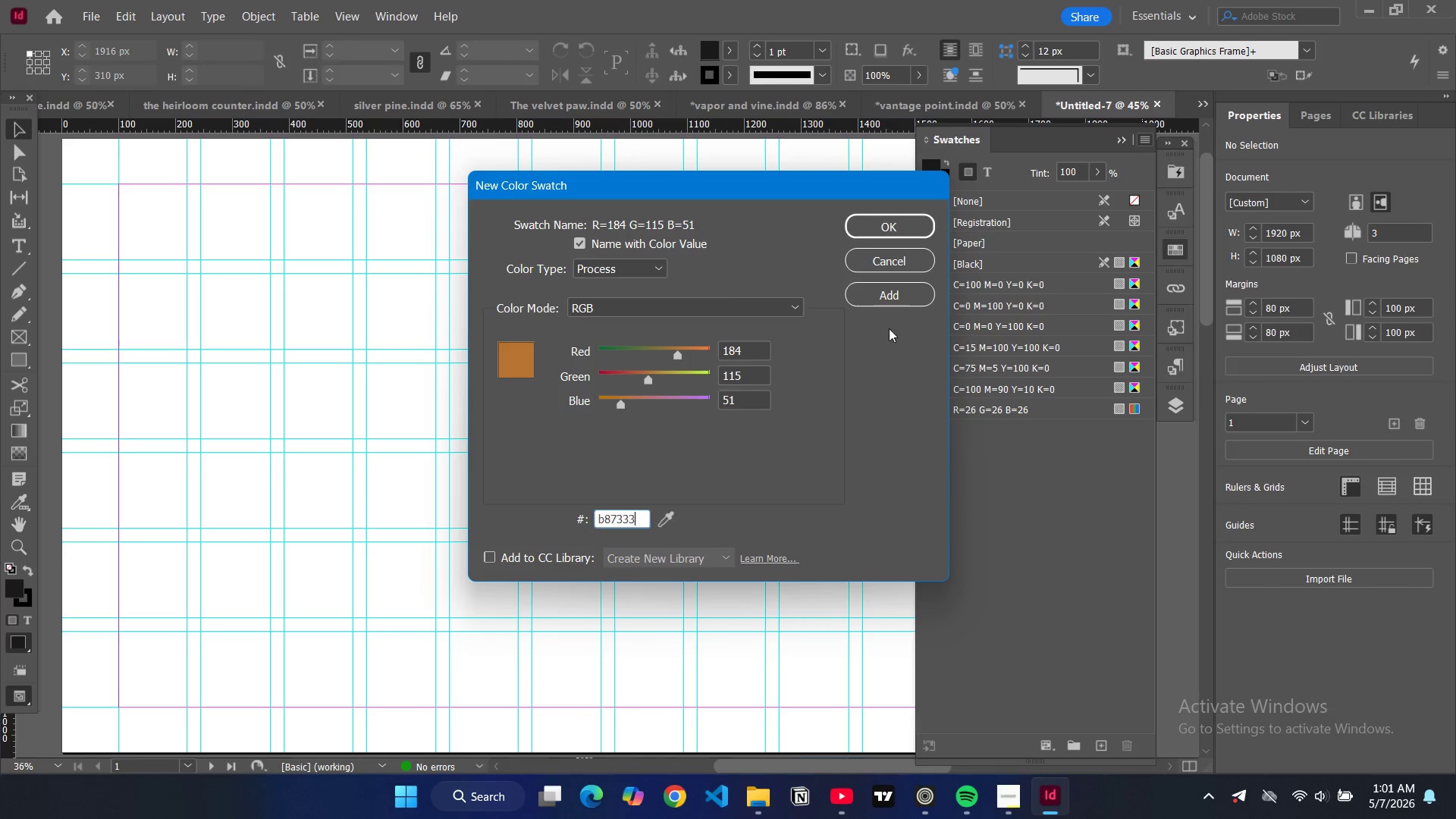 
left_click([887, 299])
 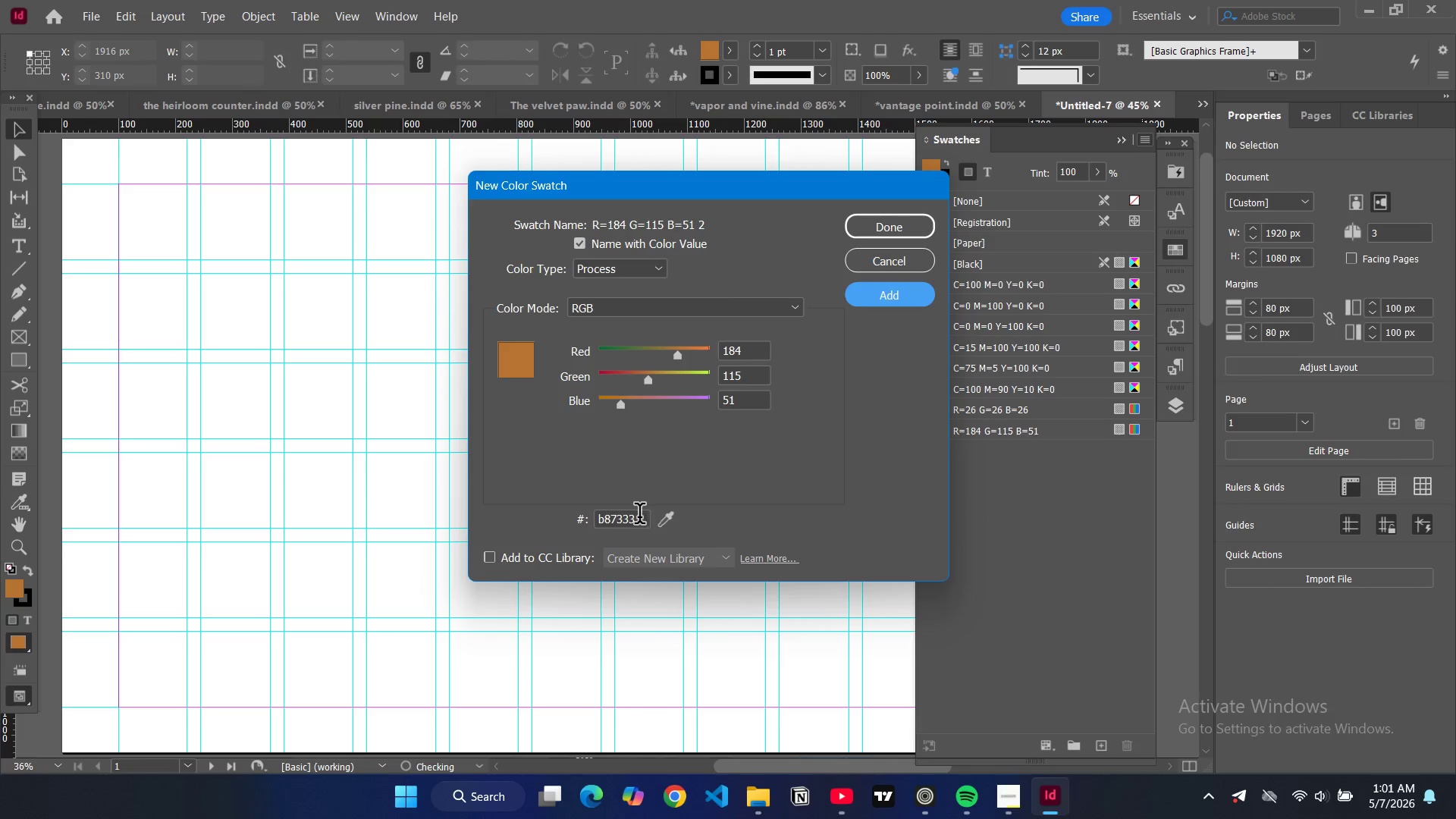 
double_click([639, 516])
 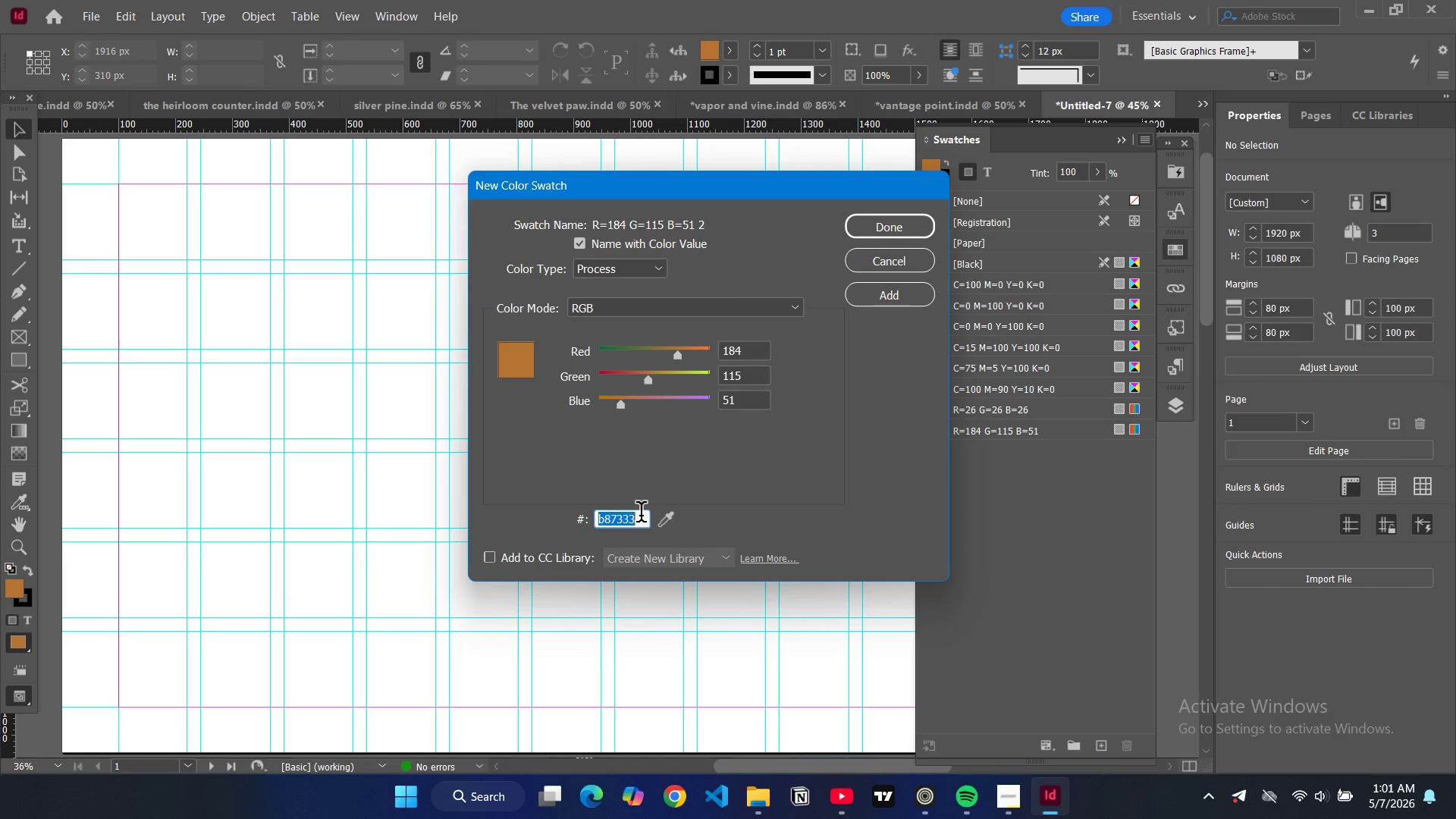 
type(f5f5ff)
key(Backspace)
type(5)
 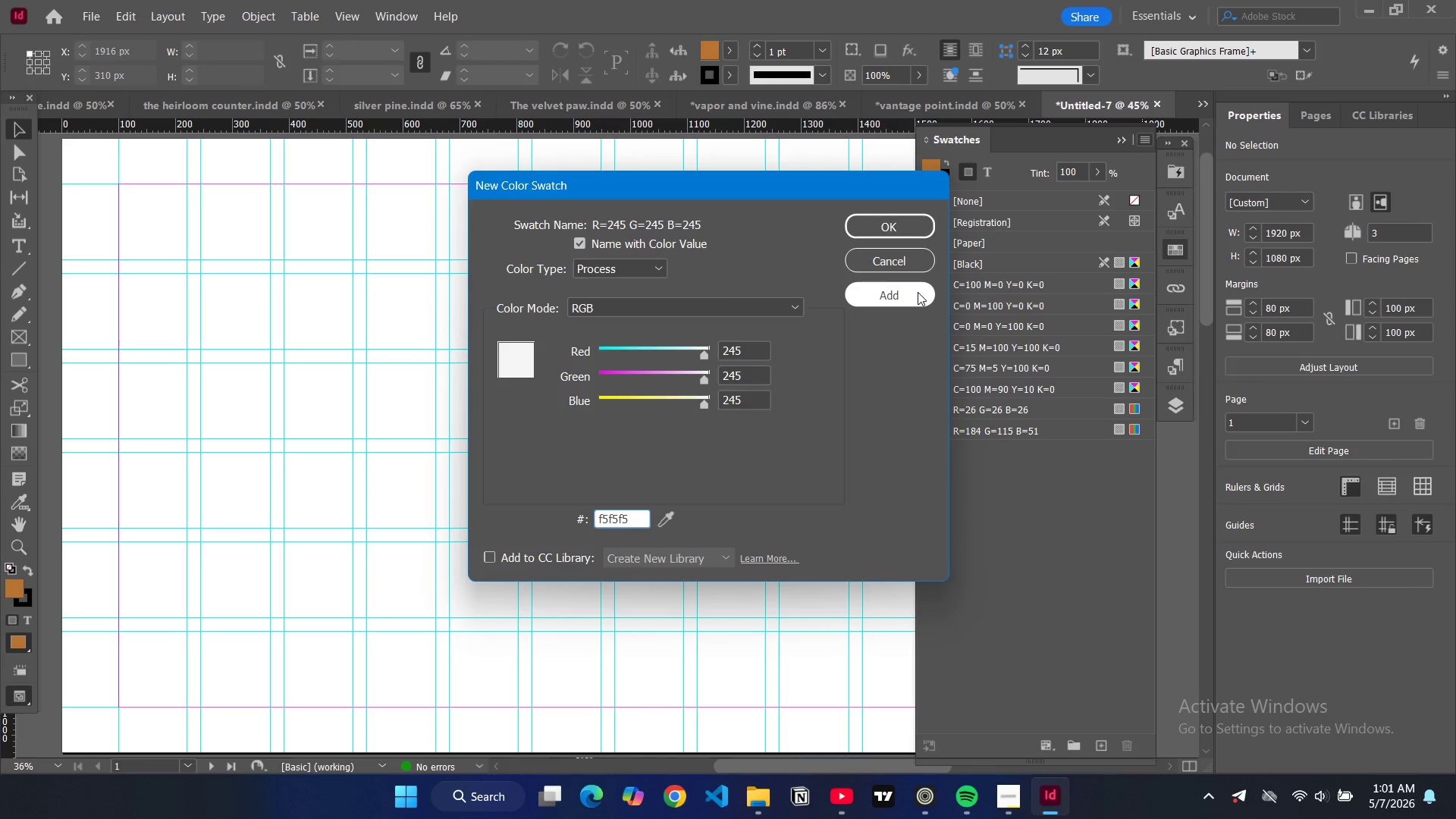 
left_click([918, 292])
 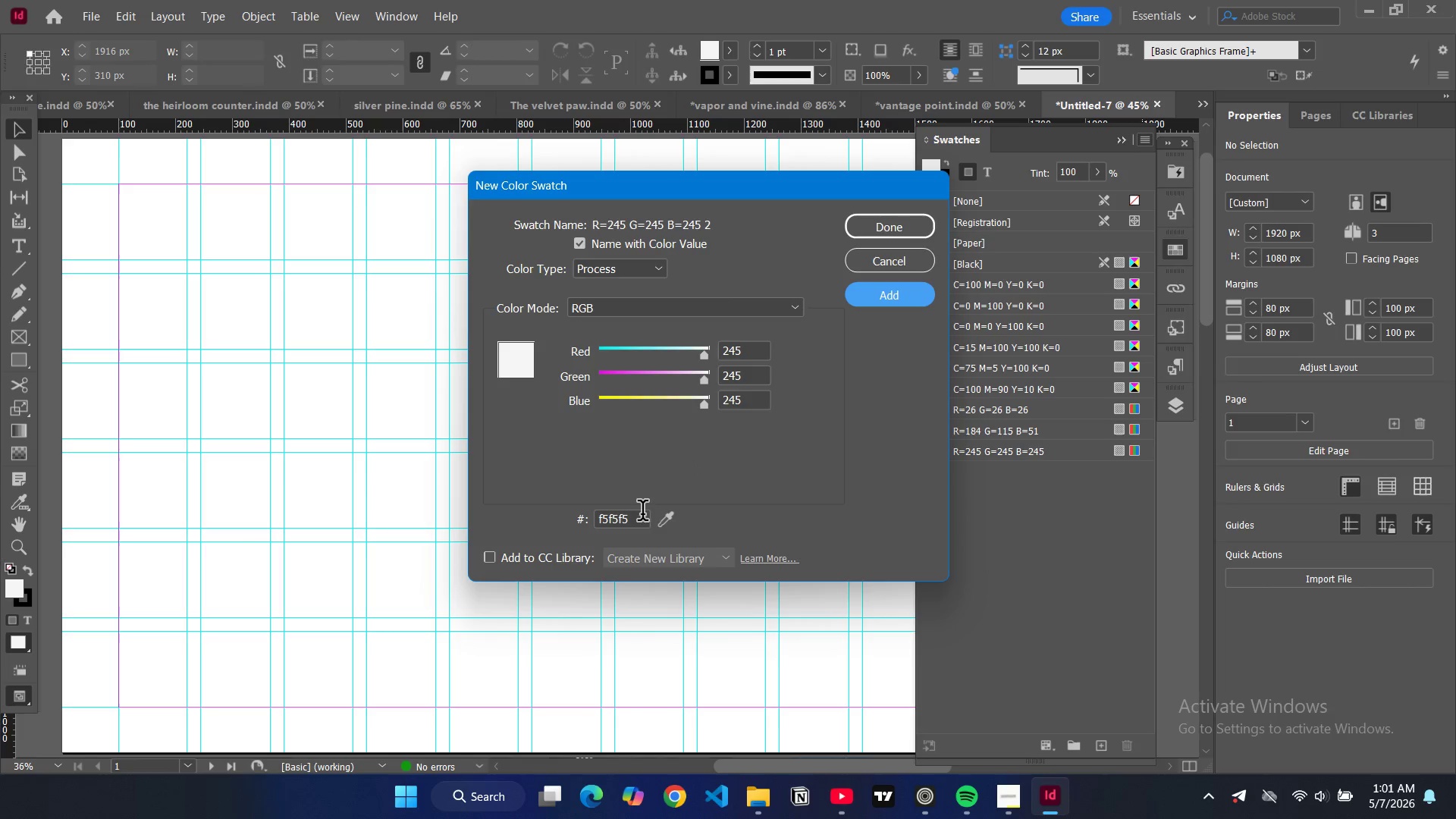 
left_click([635, 519])
 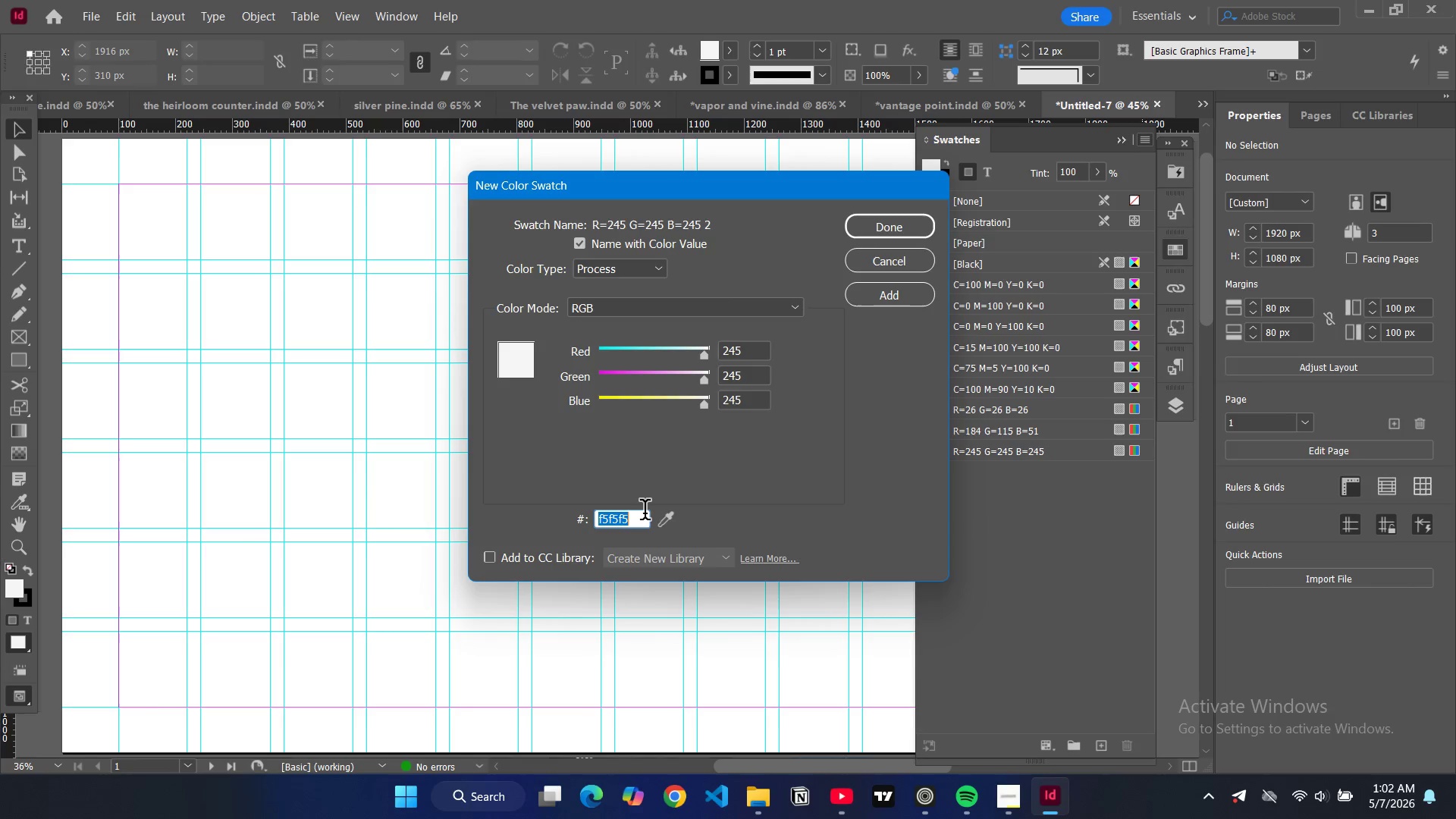 
type(cfcfcf)
 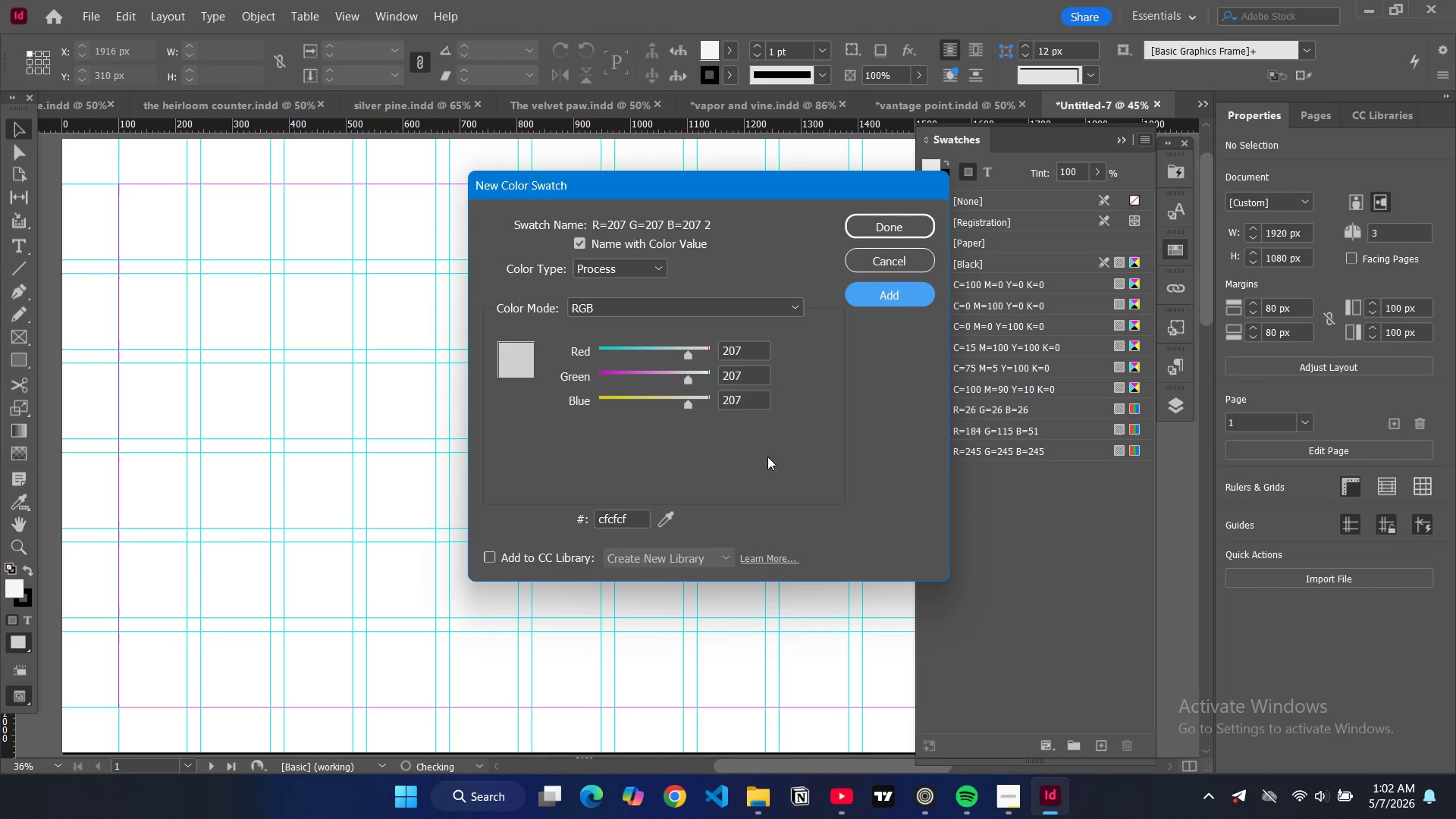 
double_click([622, 526])
 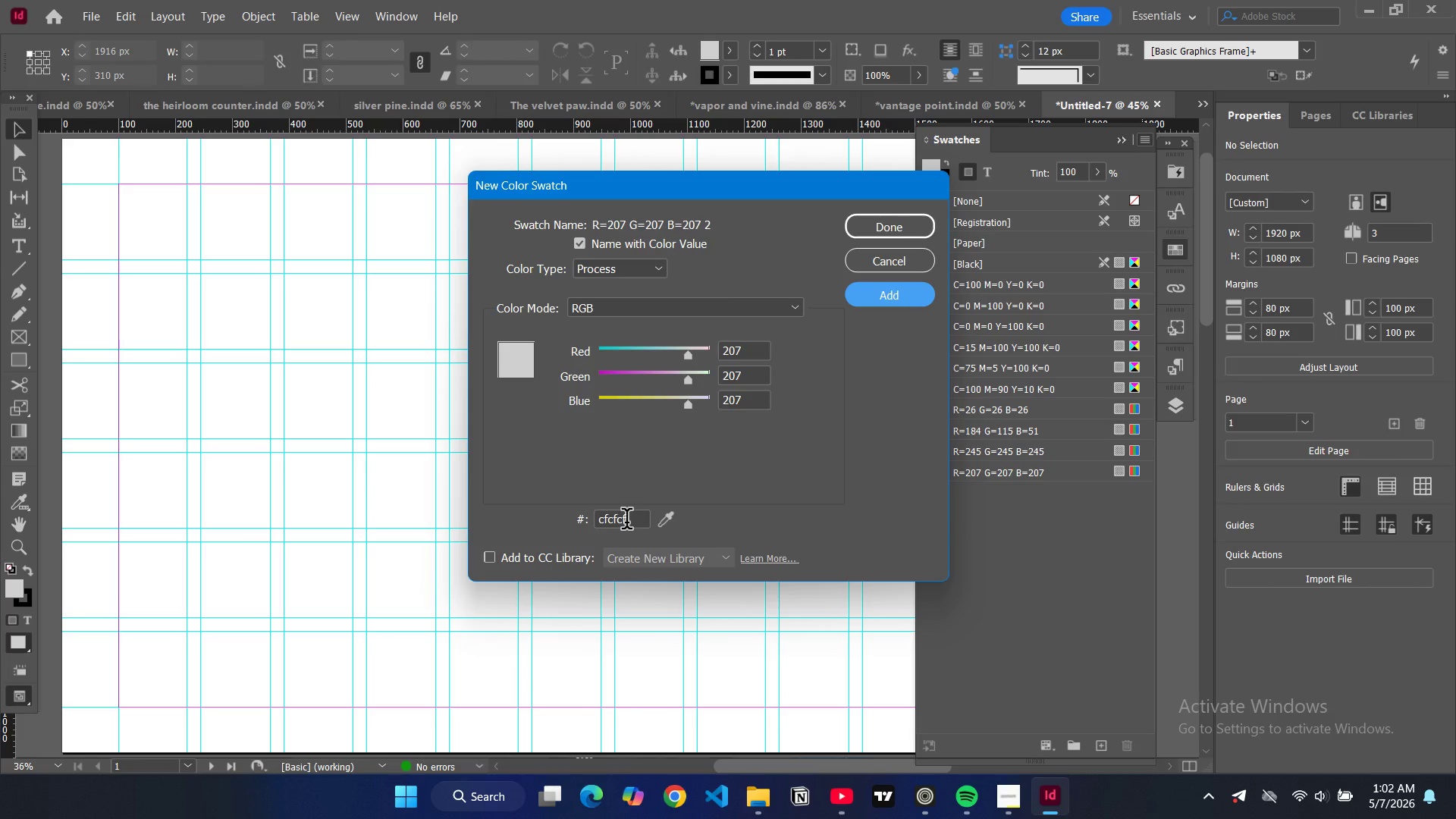 
type(8a5a2b)
 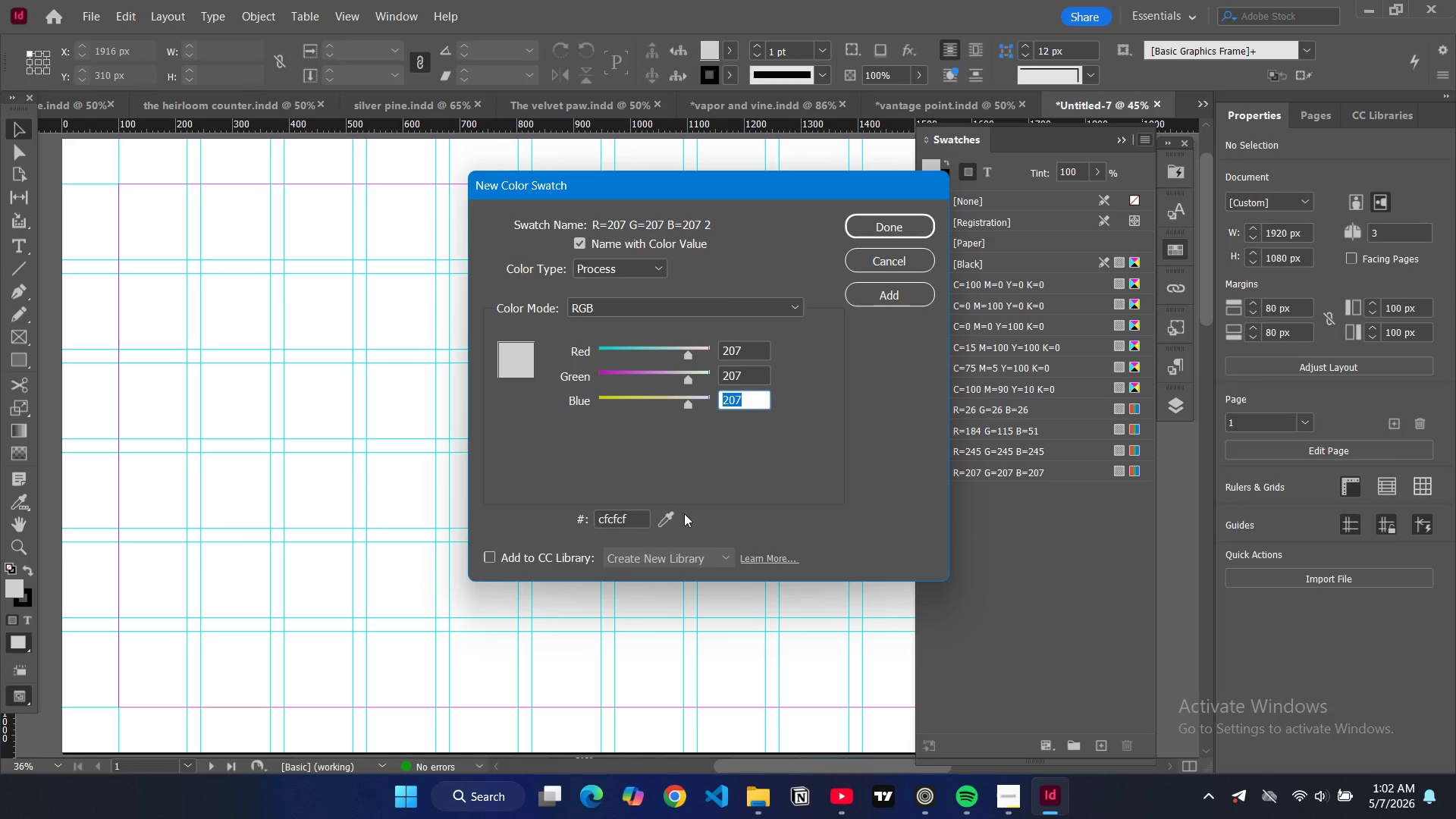 
double_click([613, 519])
 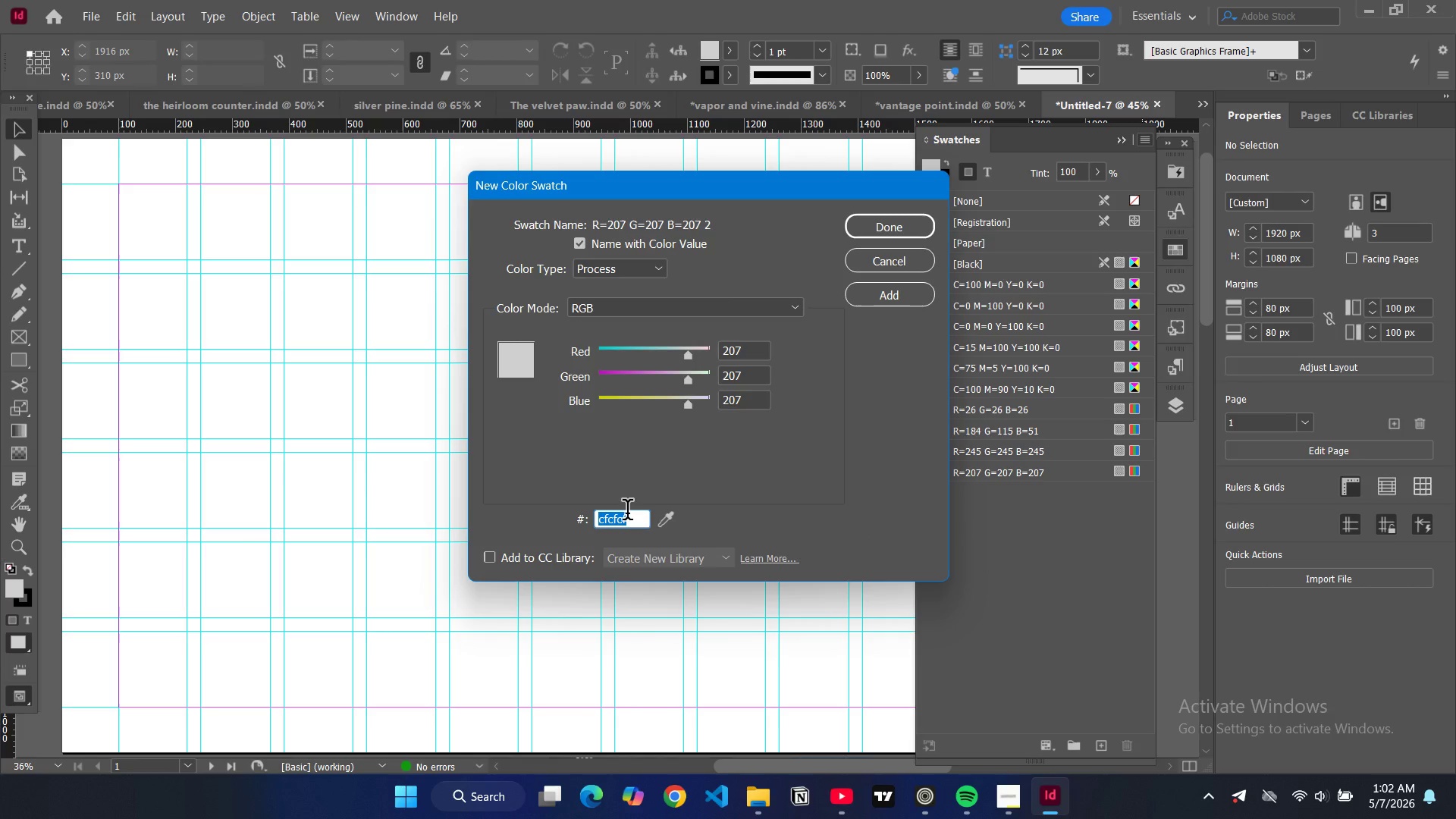 
type(8a5a2b)
 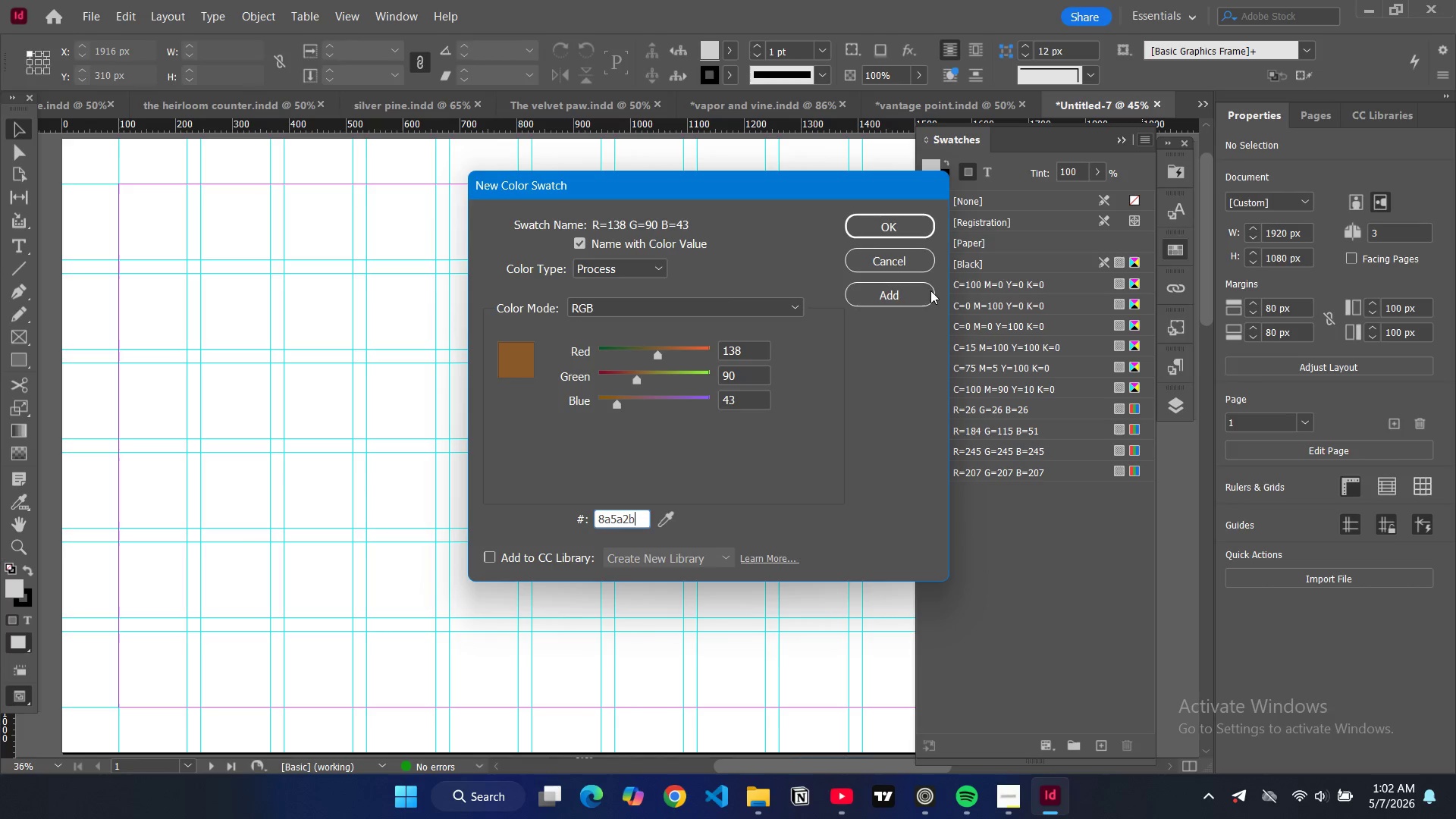 
left_click([899, 300])
 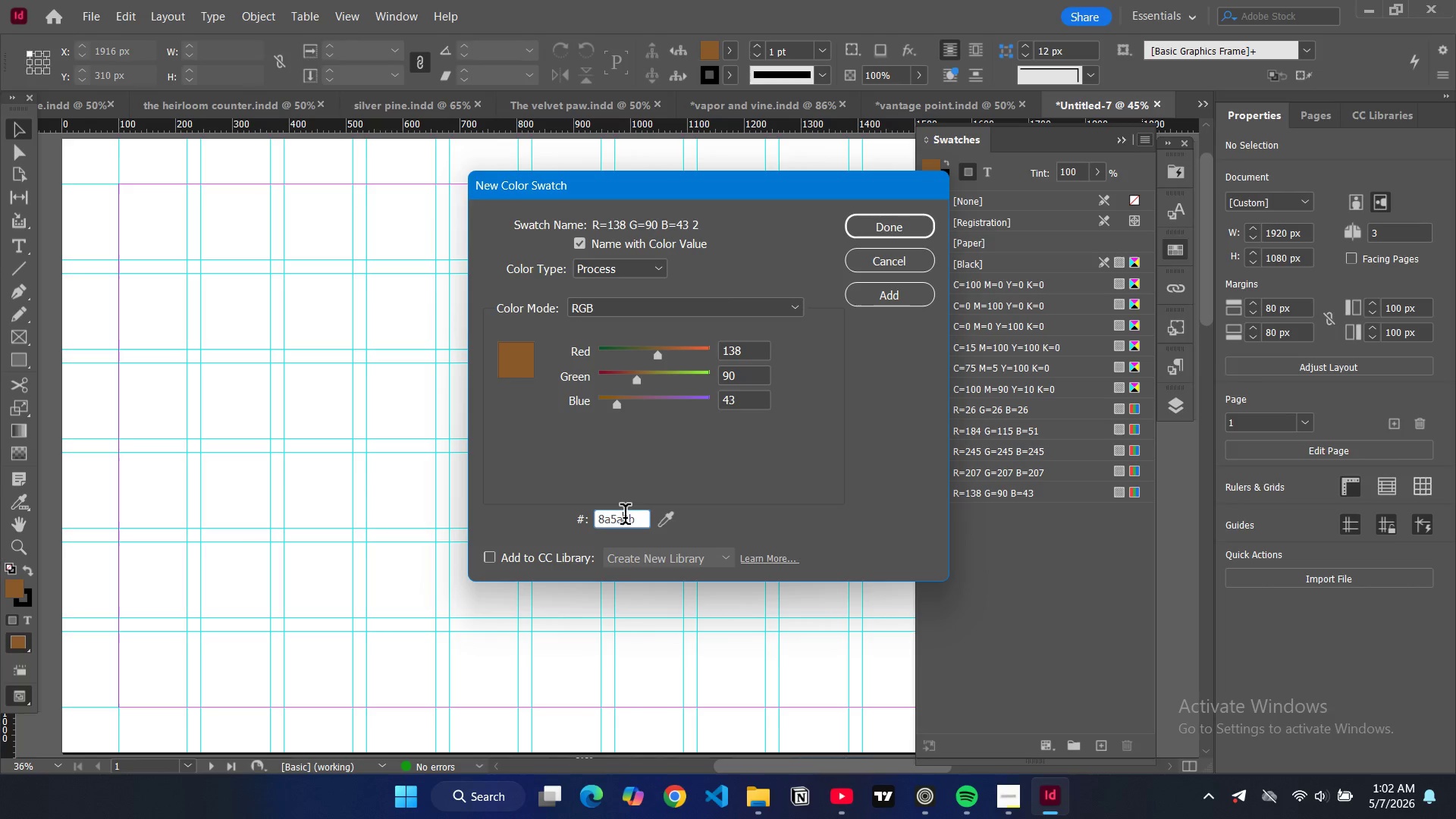 
double_click([625, 517])
 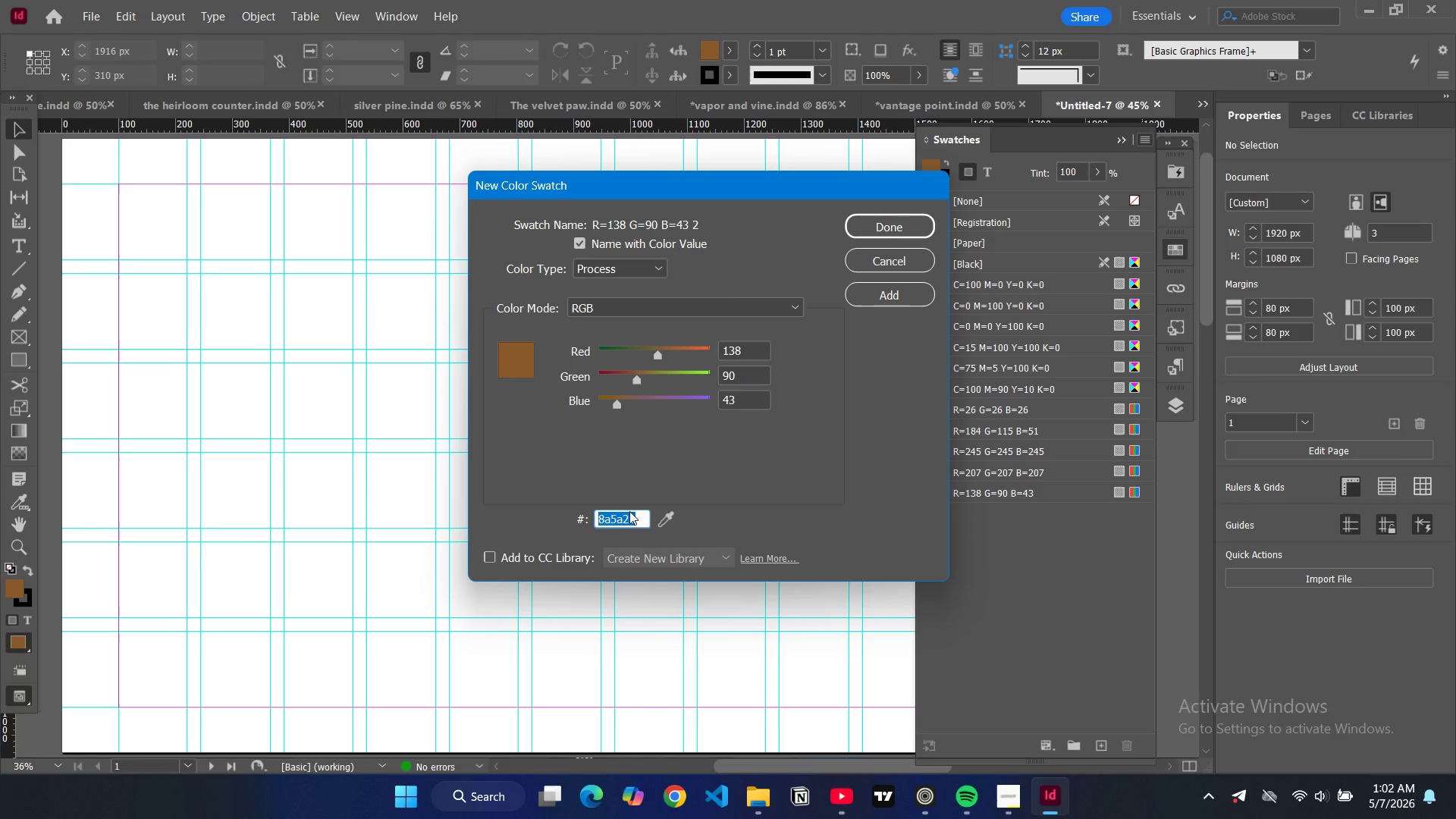 
type(000)
key(Backspace)
key(Backspace)
key(Backspace)
 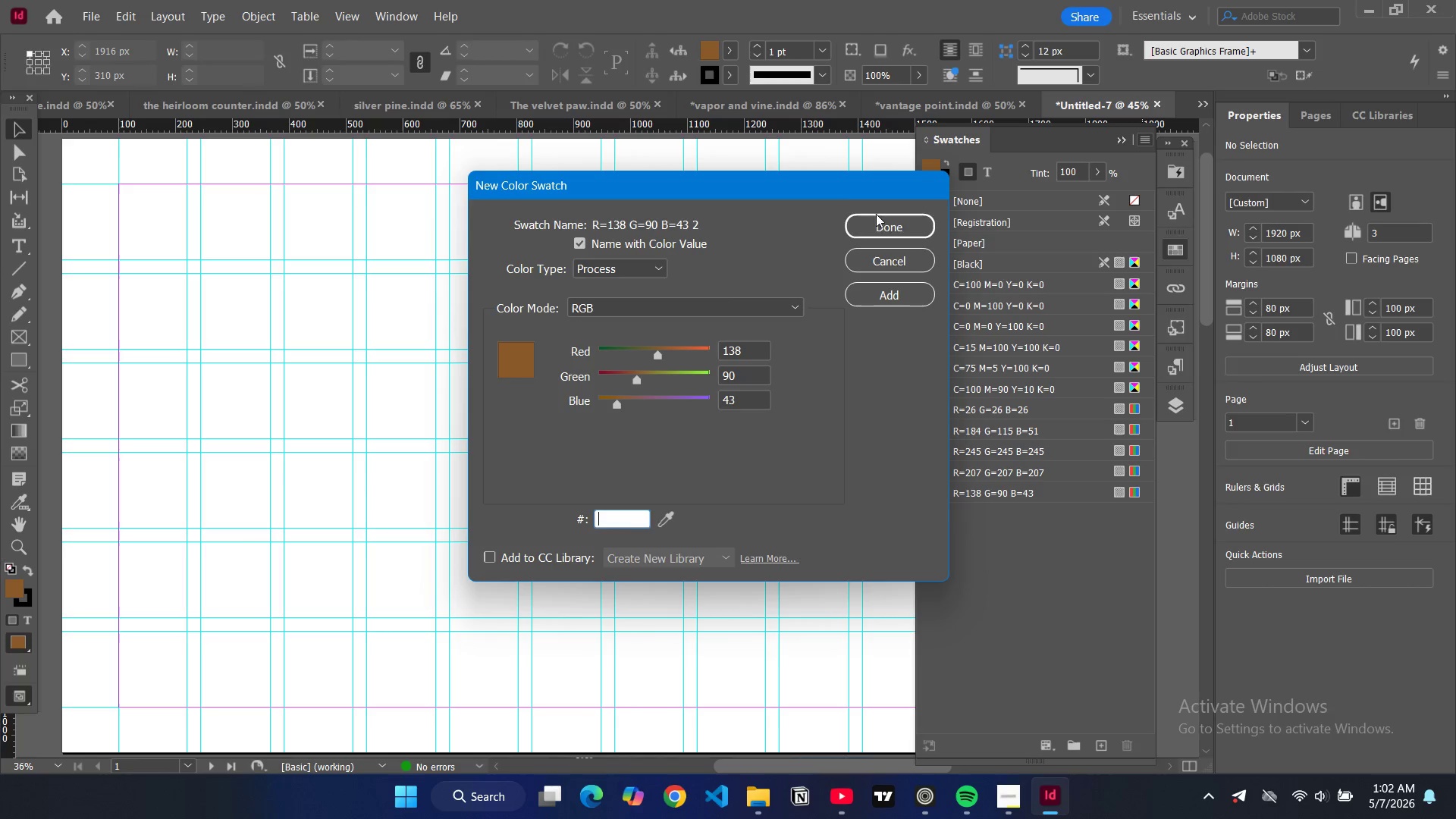 
left_click([877, 222])
 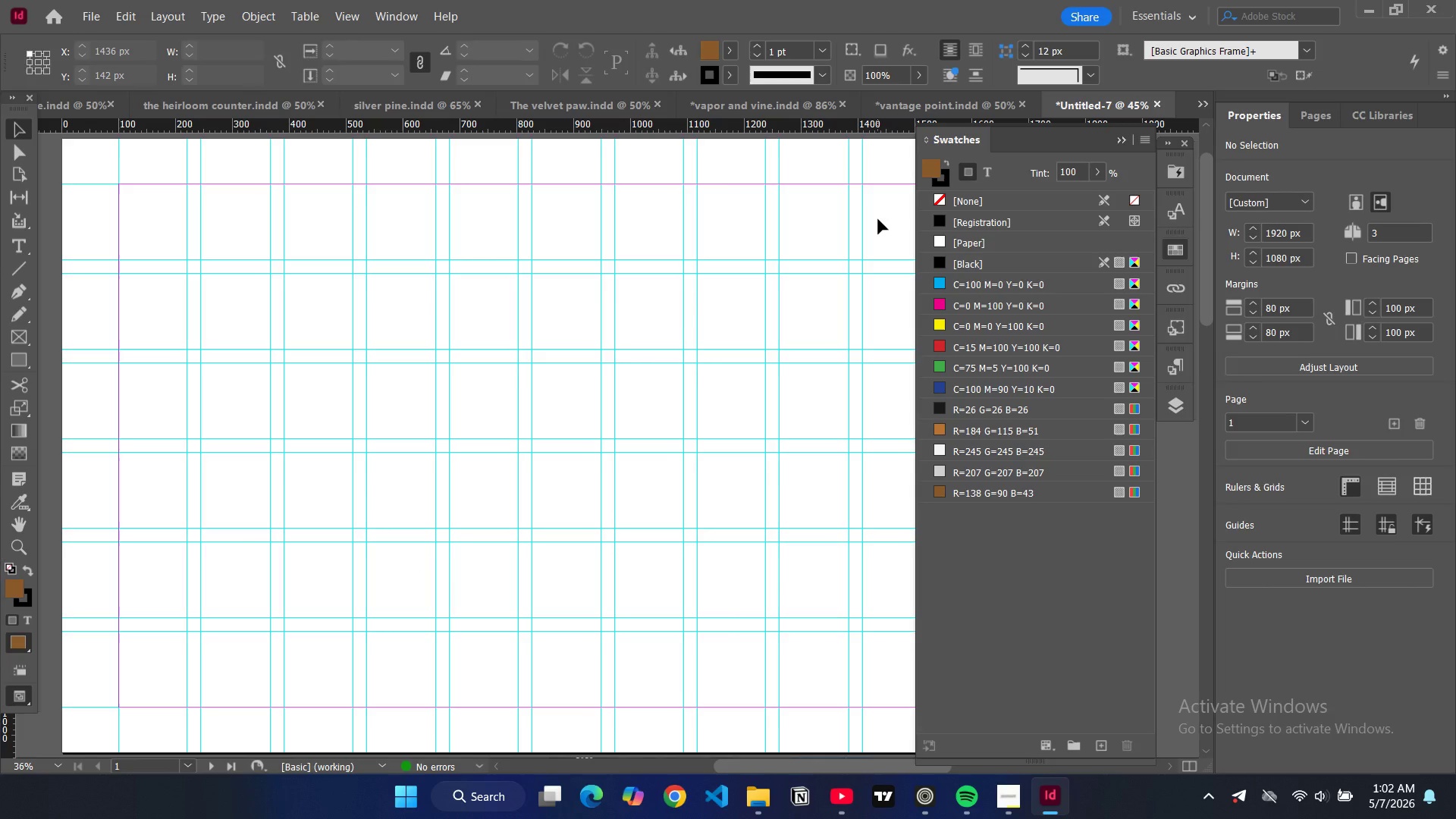 
wait(9.64)
 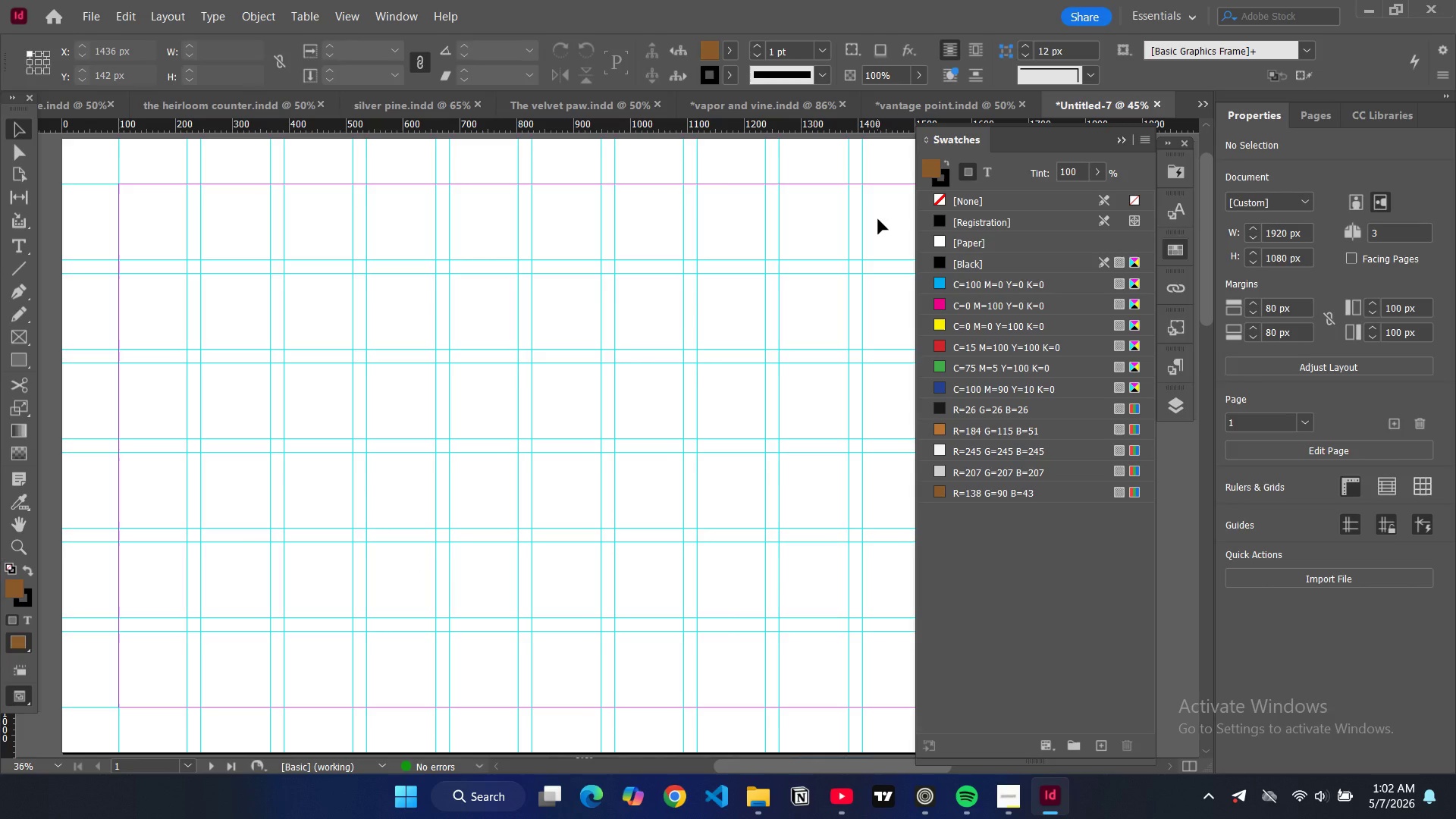 
left_click([1169, 368])
 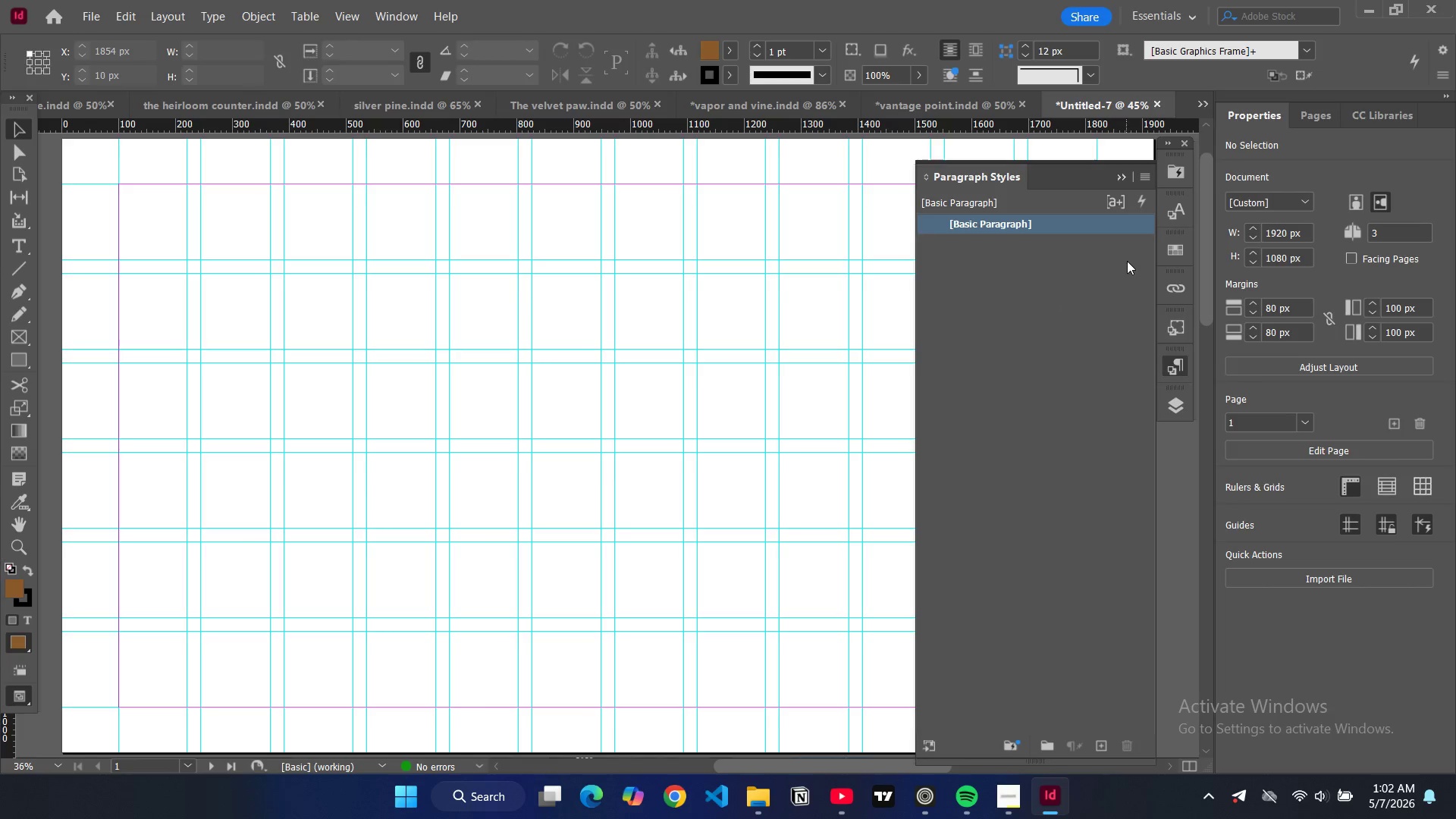 
left_click([1151, 182])
 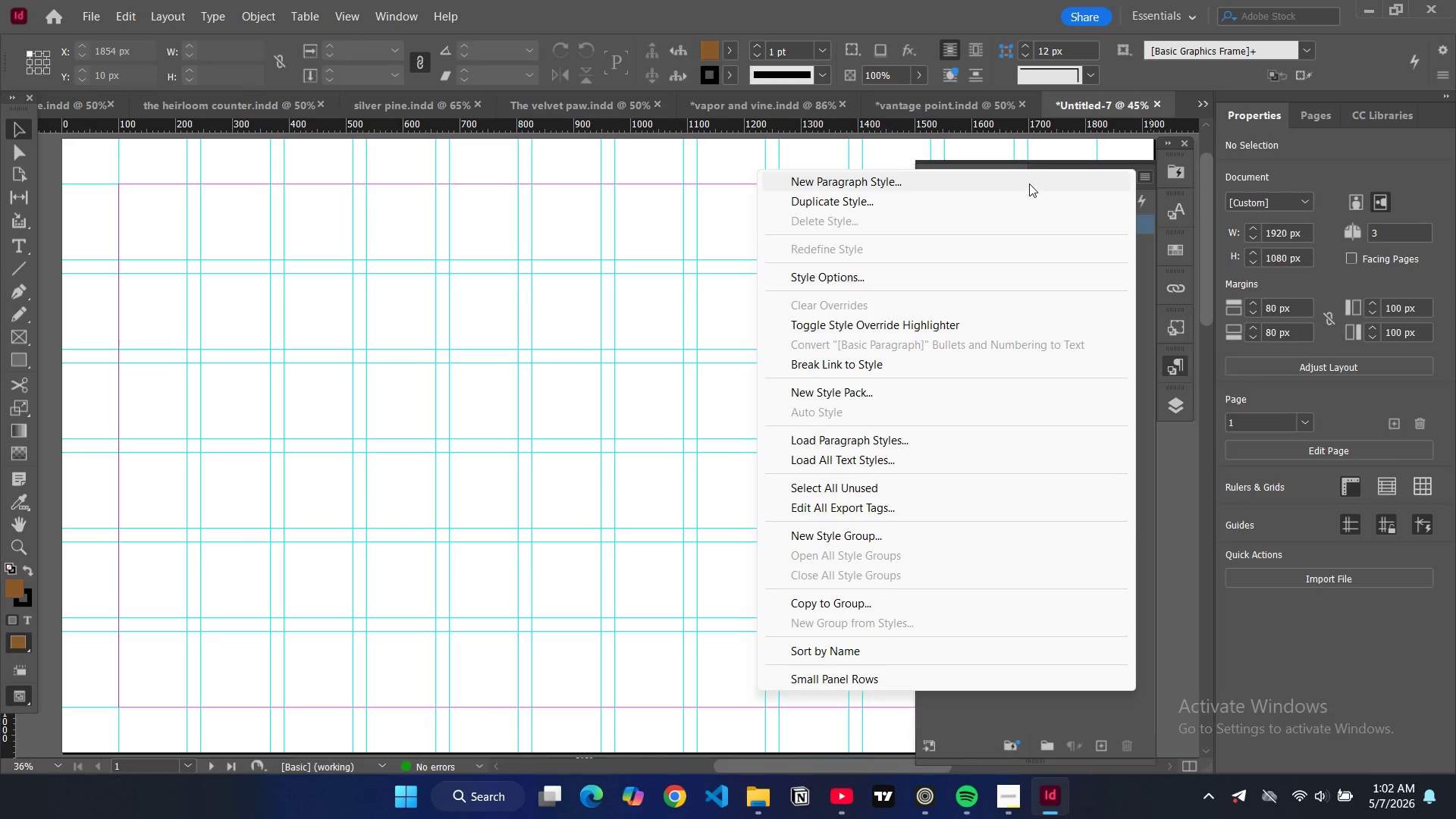 
left_click([1029, 184])
 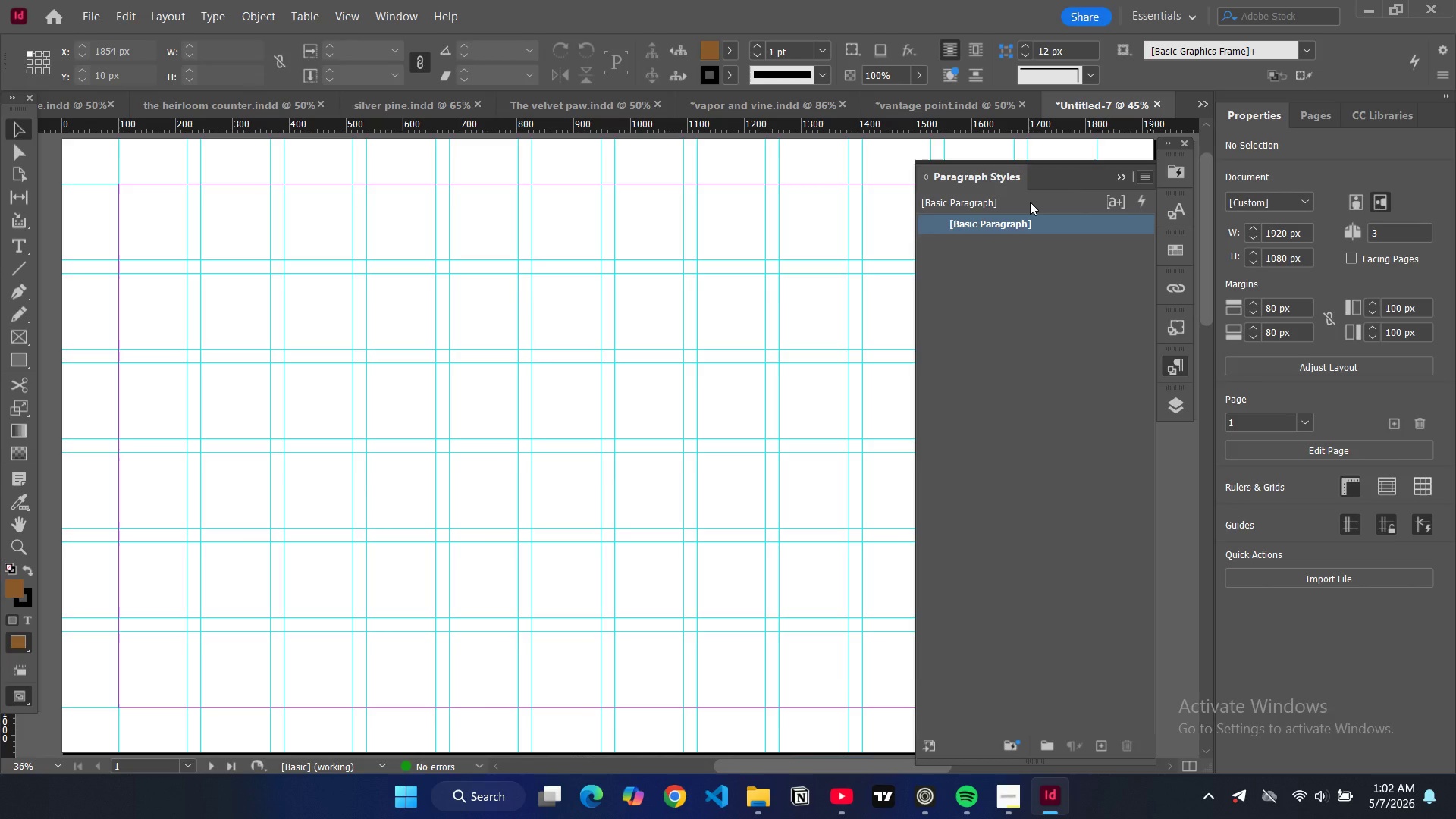 
type(tit)
key(Backspace)
 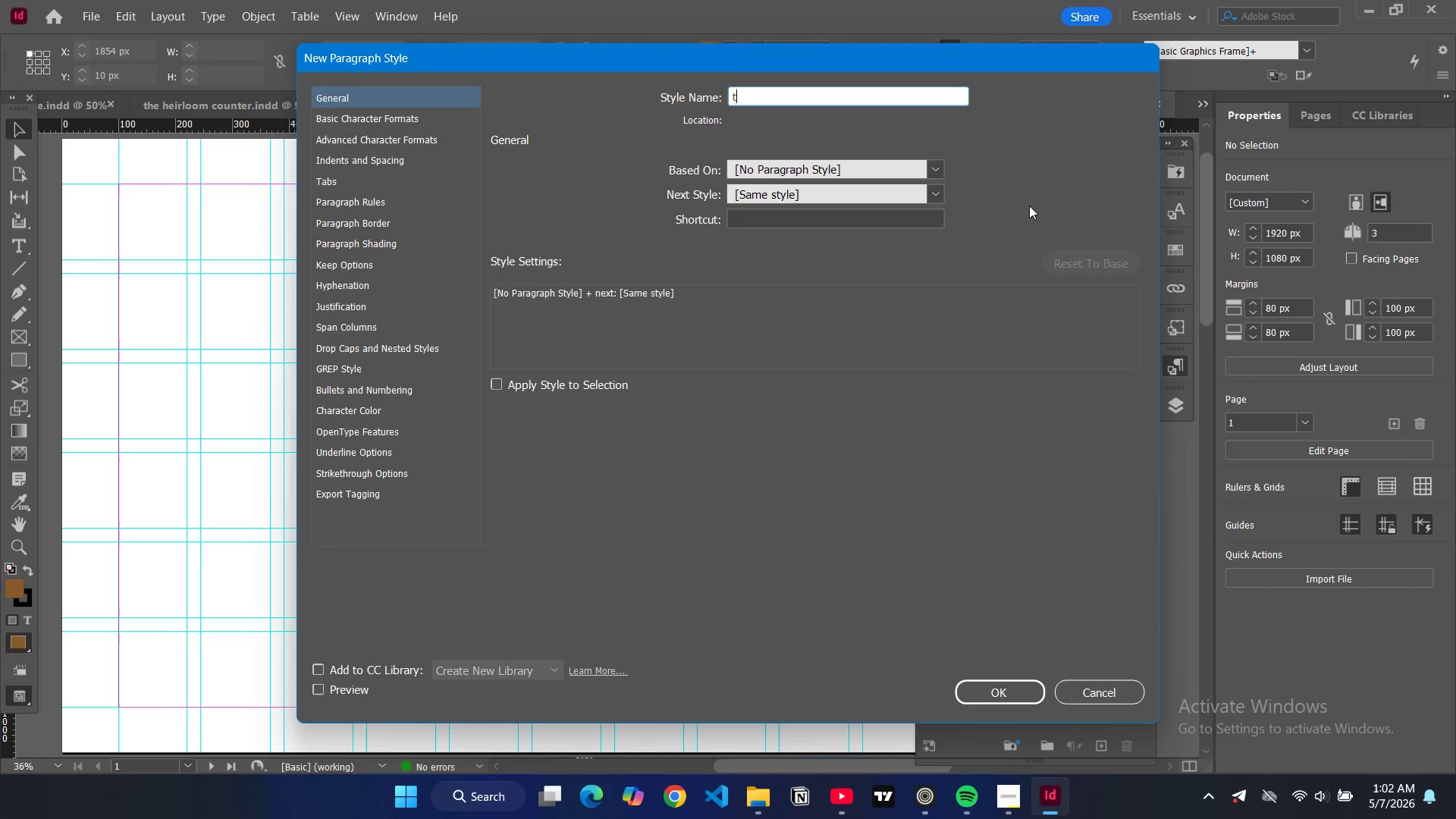 
key(Backspace)
type(itlt)
key(Backspace)
type(e)
 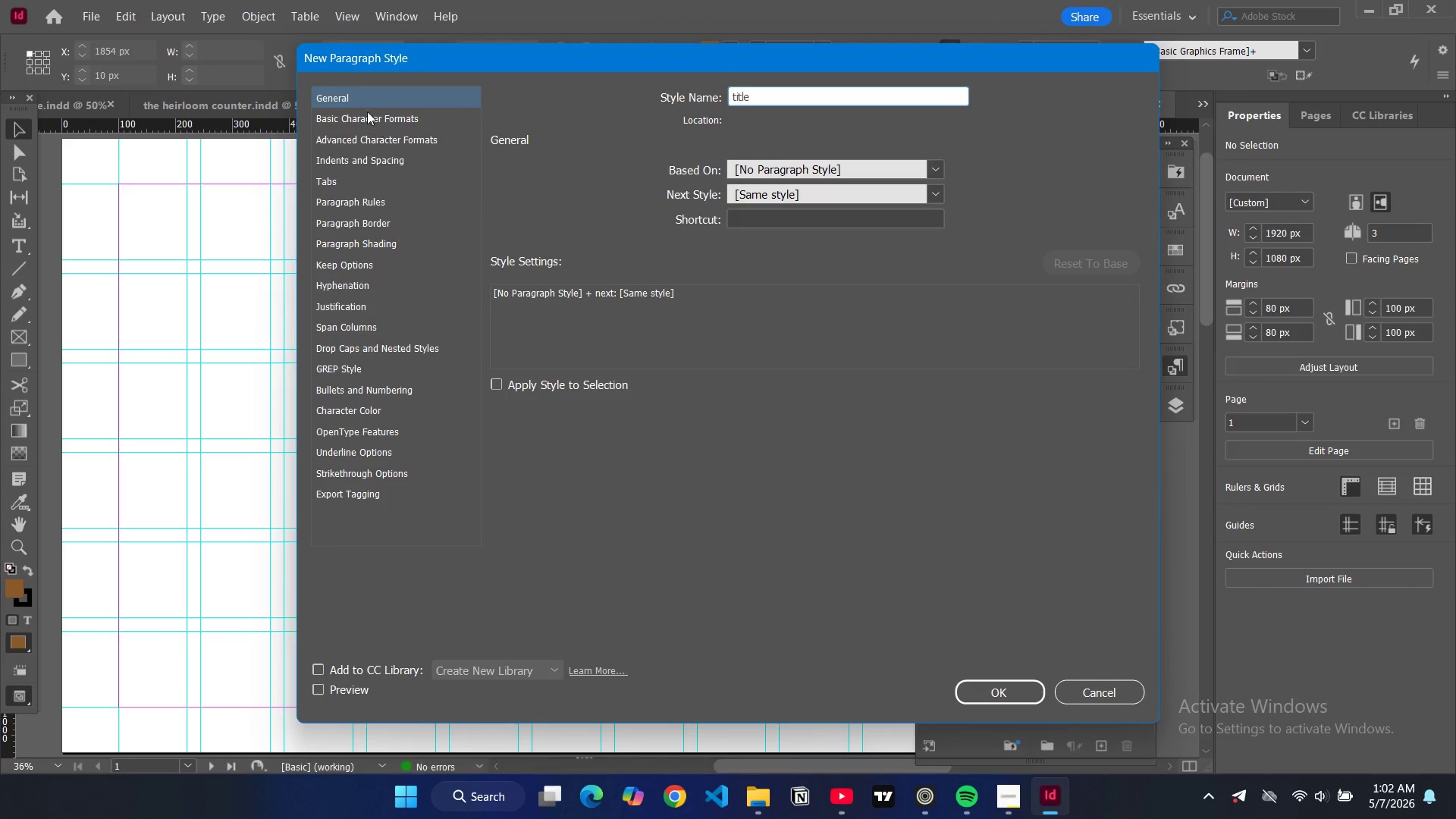 
wait(6.52)
 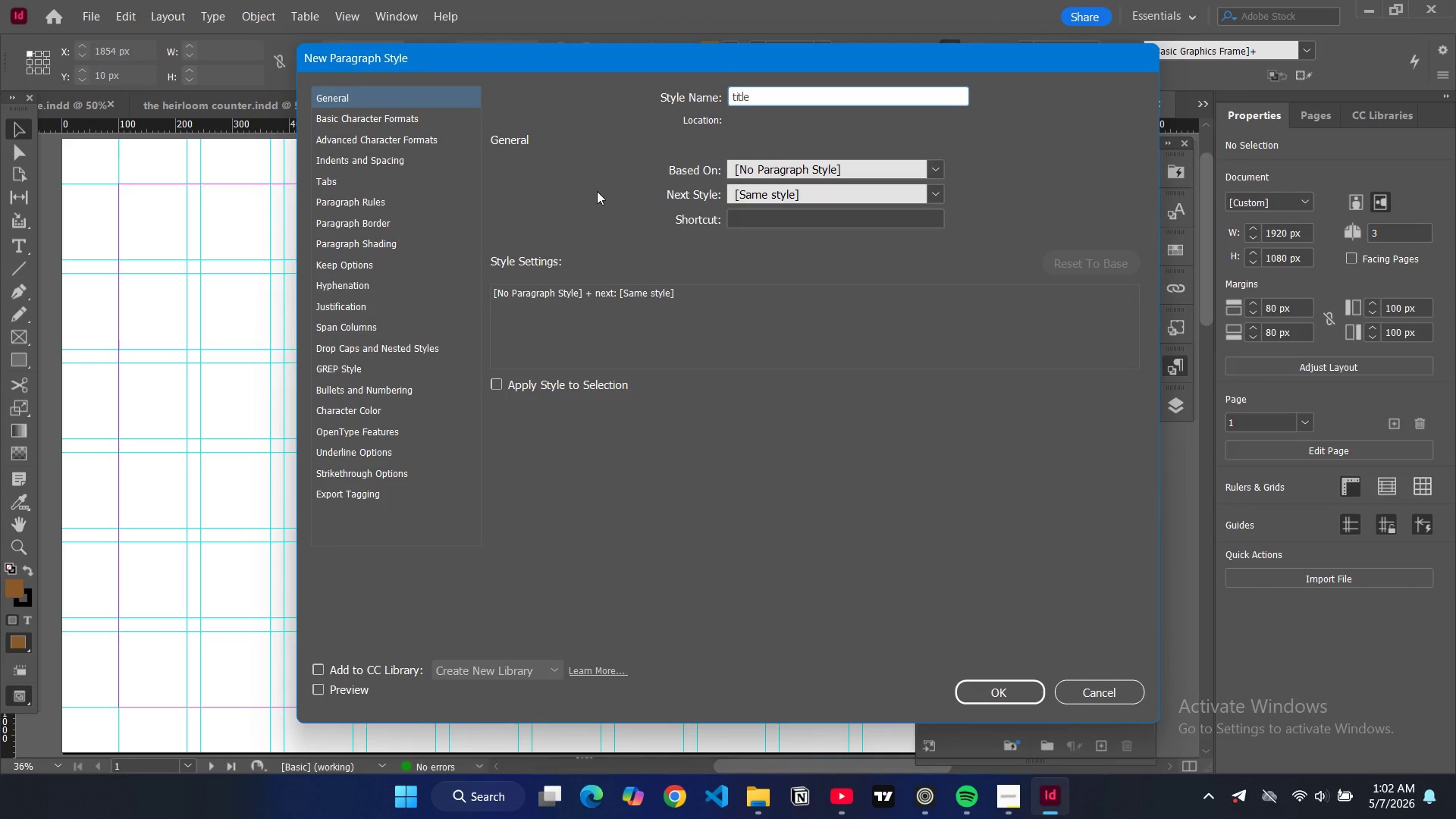 
left_click([673, 228])
 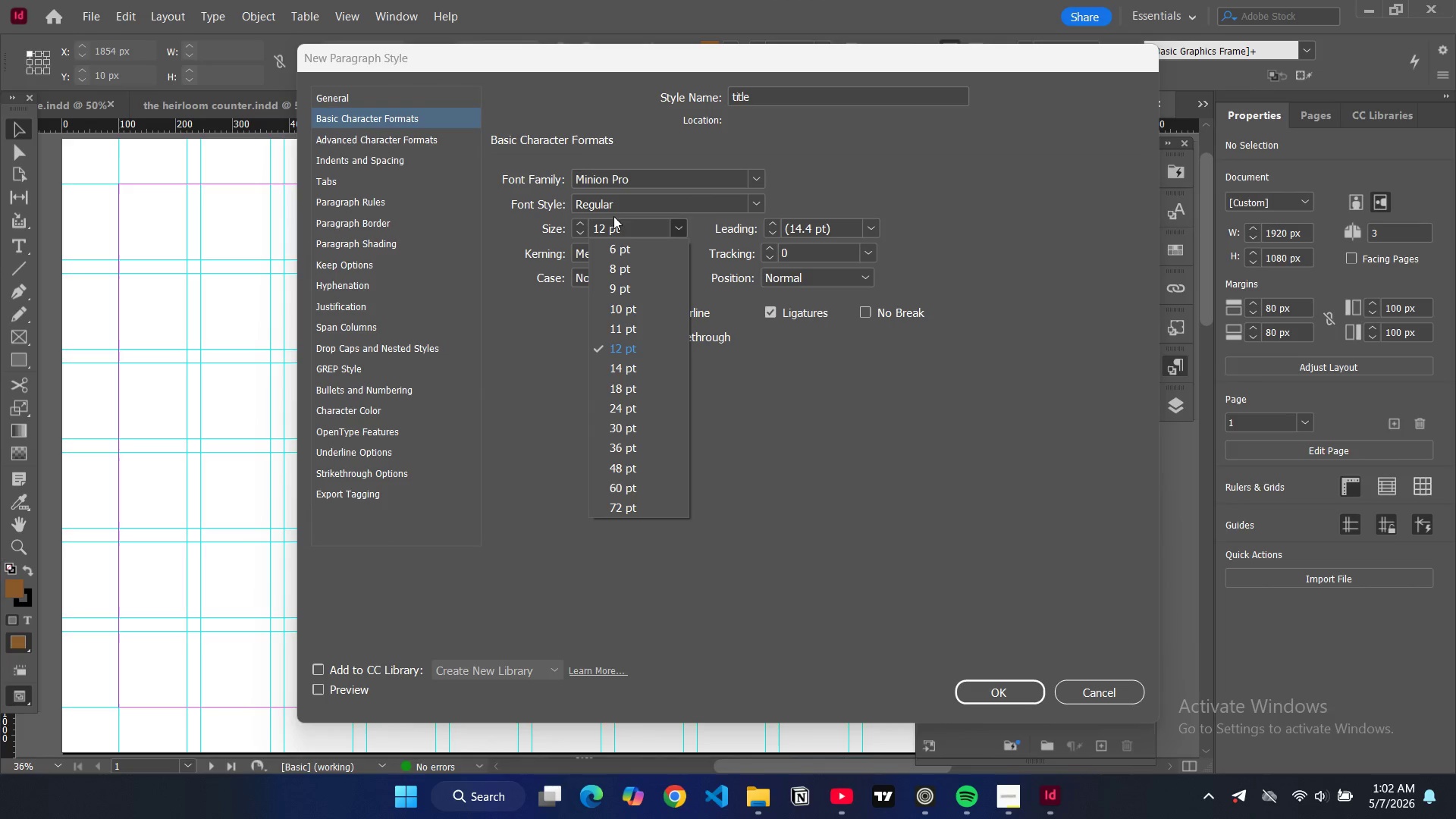 
double_click([595, 224])
 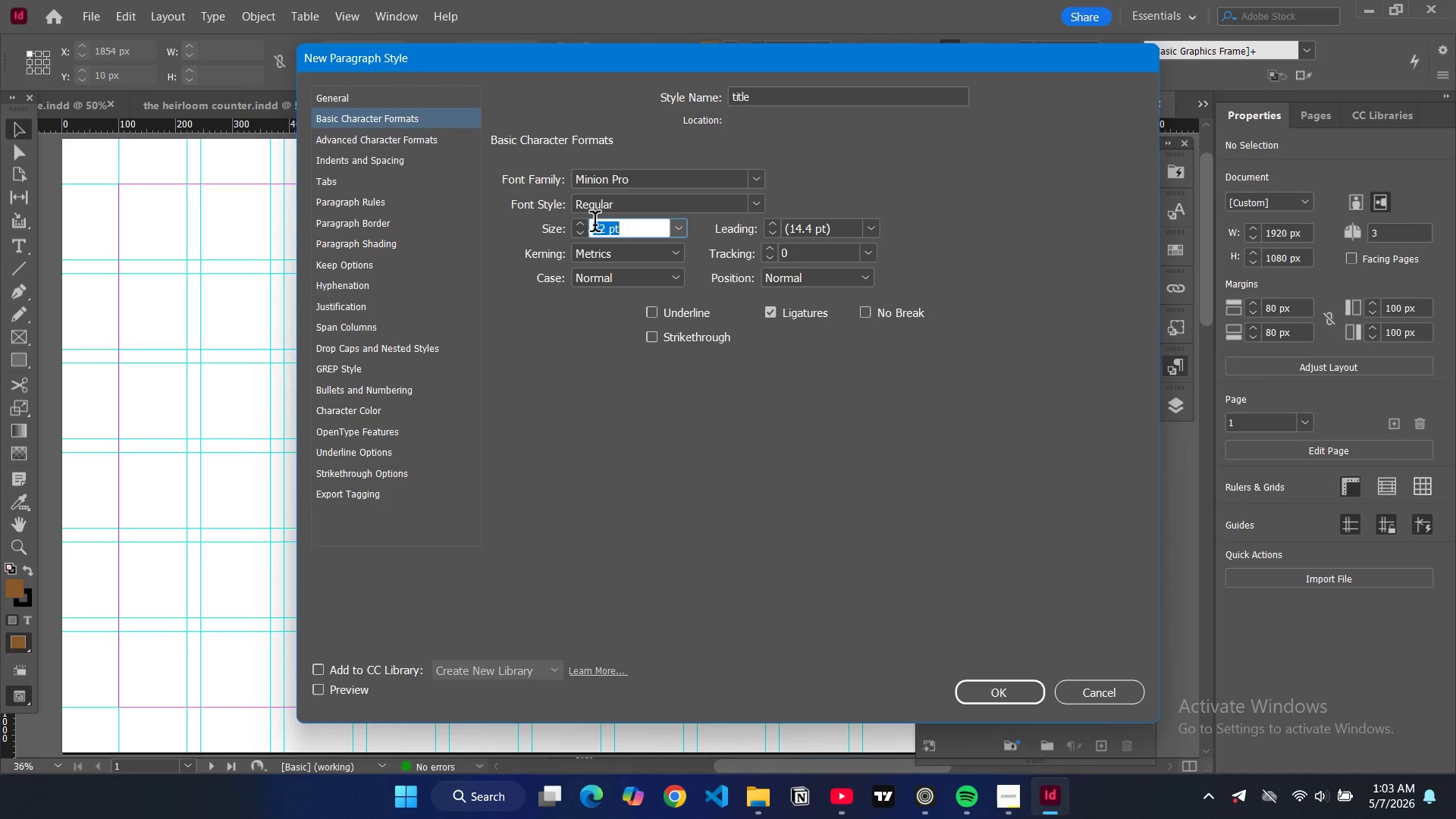 
key(9)
 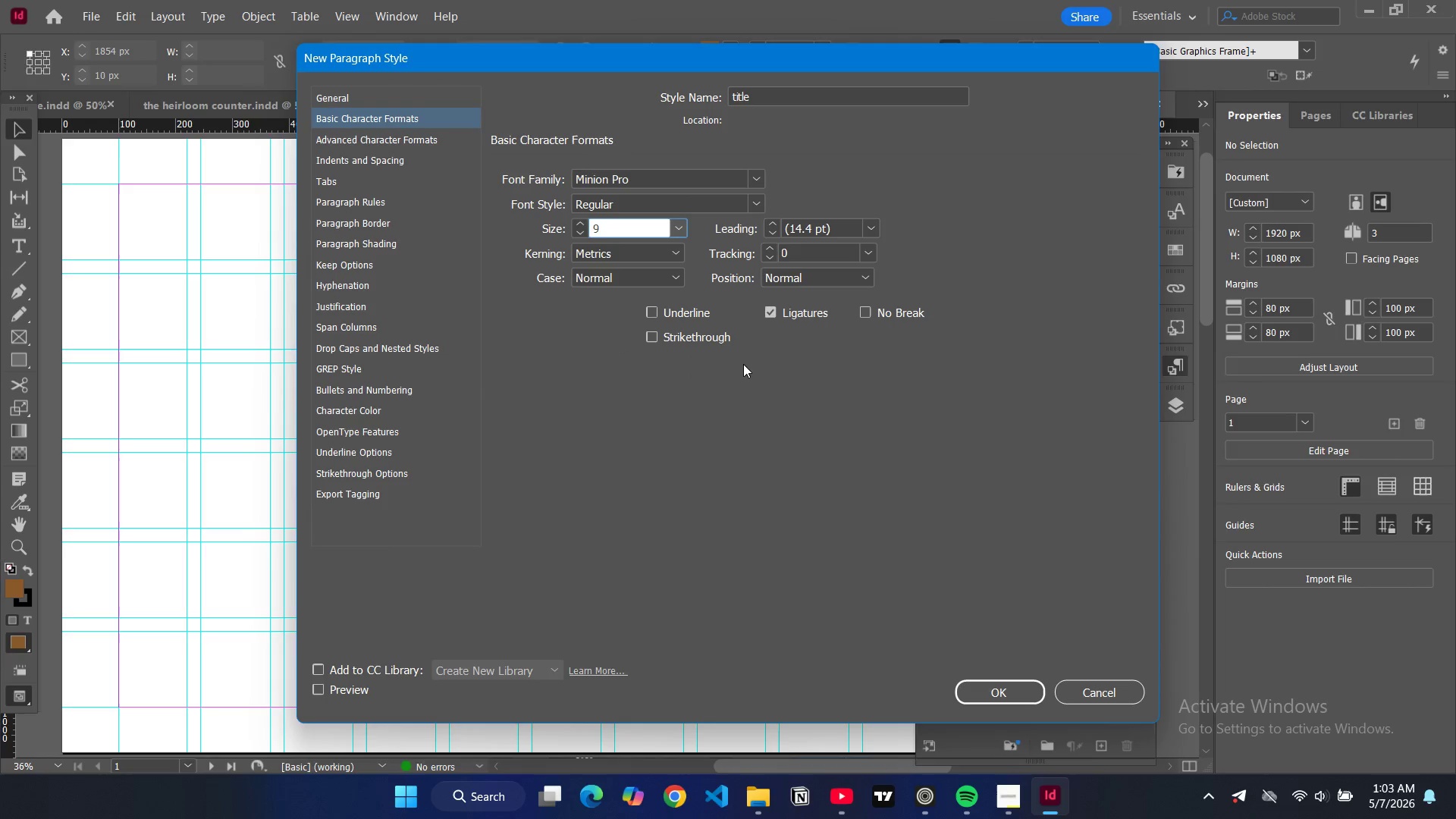 
key(6)
 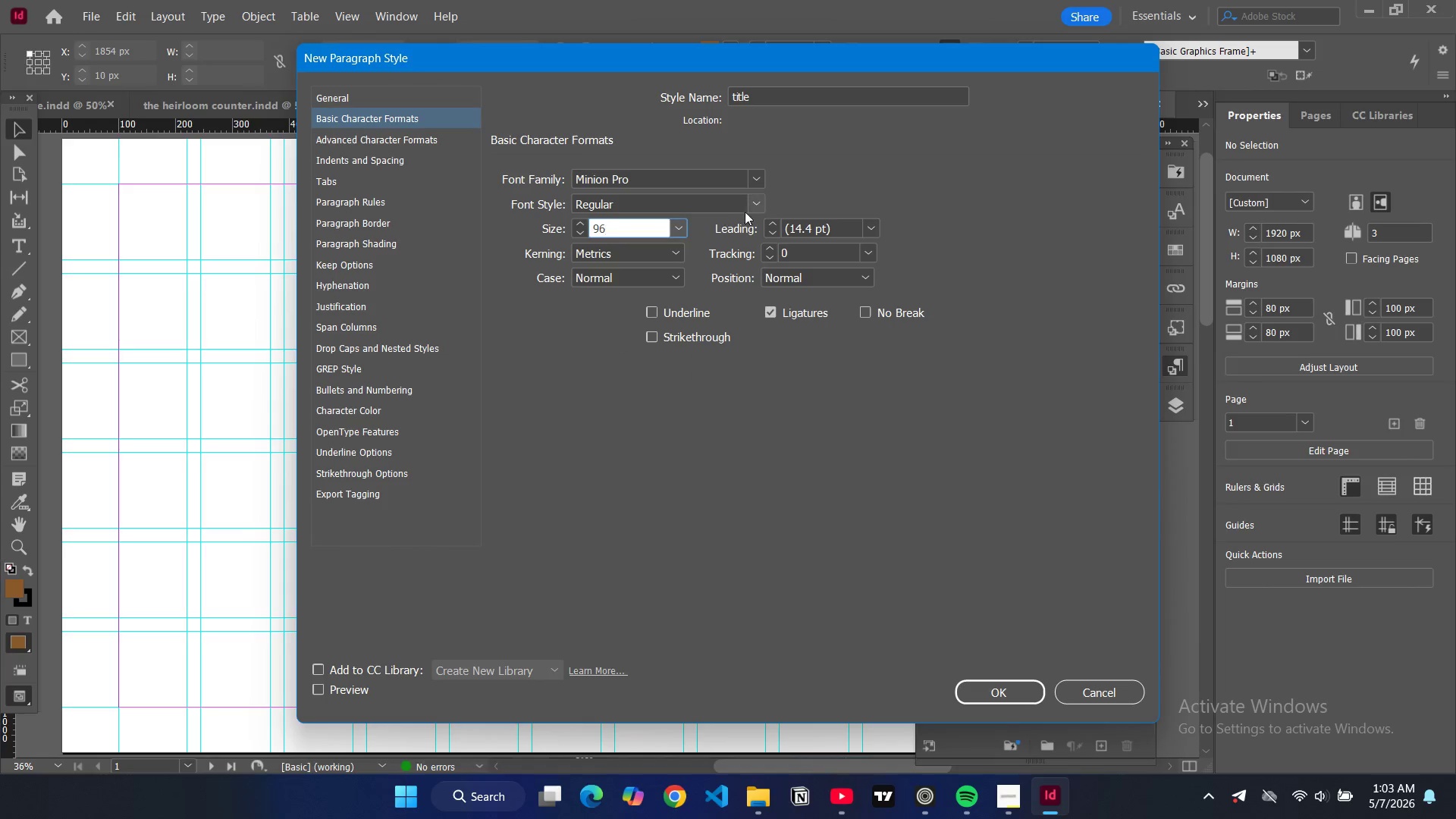 
left_click([755, 206])
 